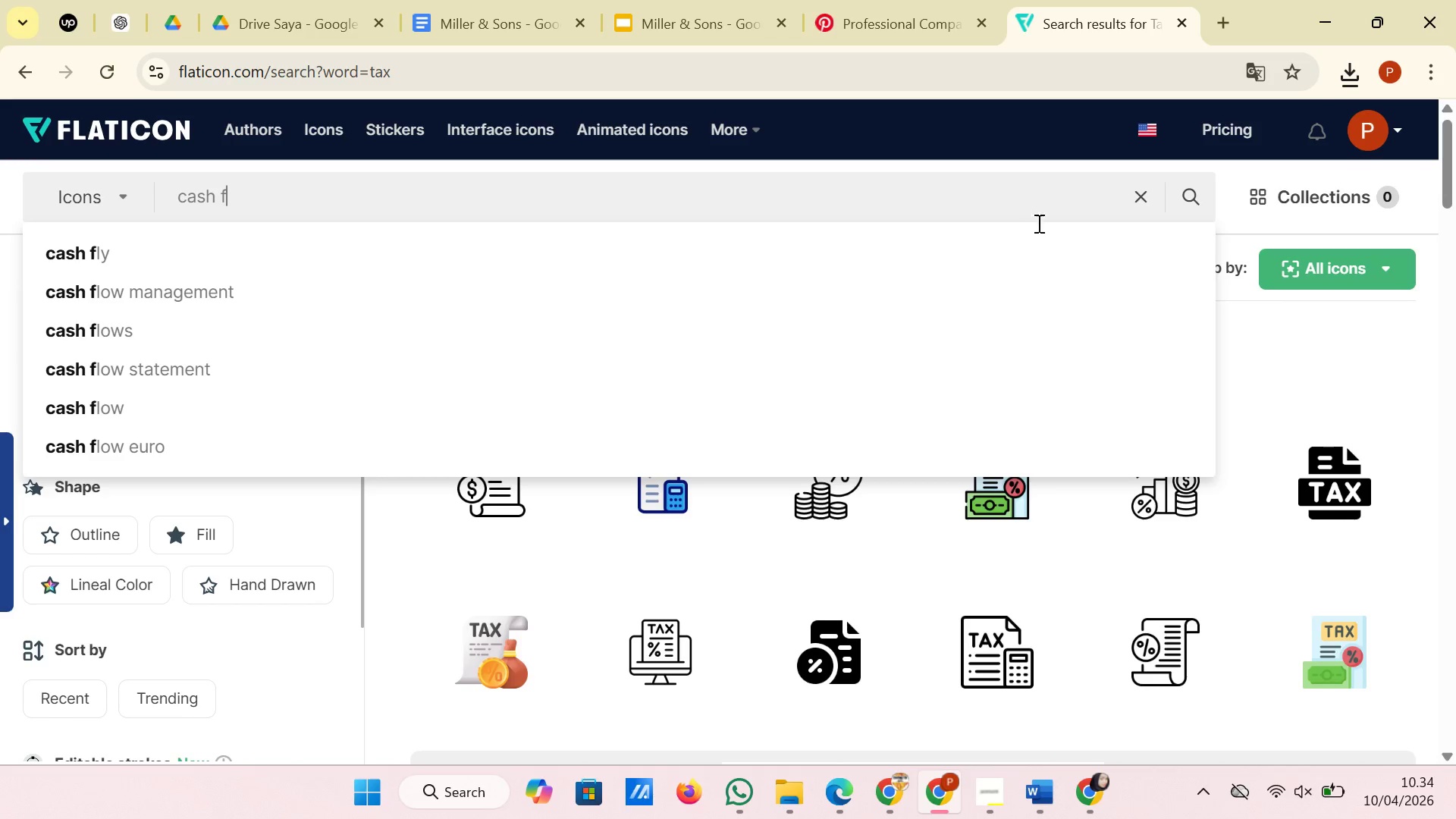 
left_click([1026, 391])
 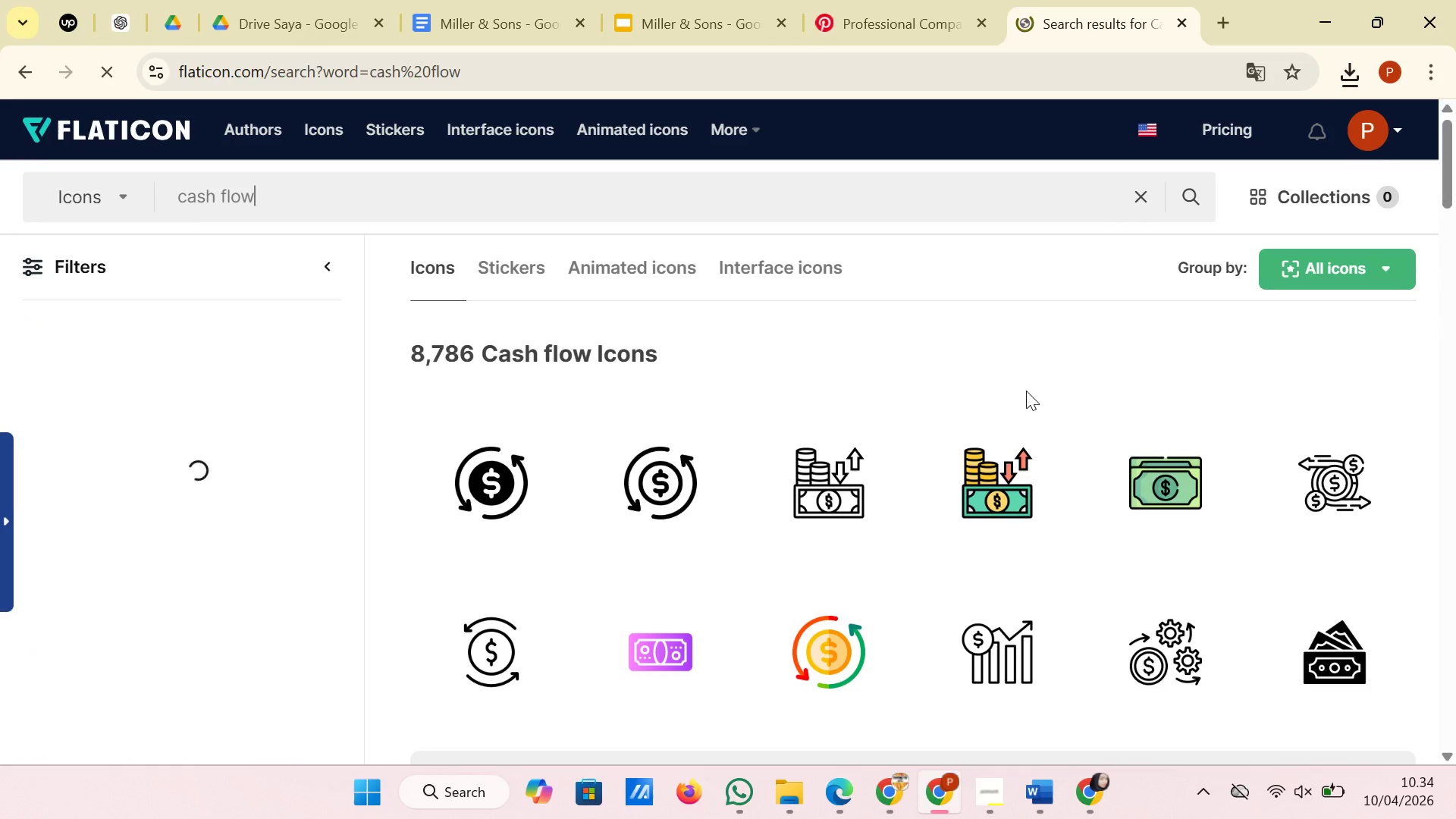 
scroll: coordinate [487, 400], scroll_direction: down, amount: 8.0
 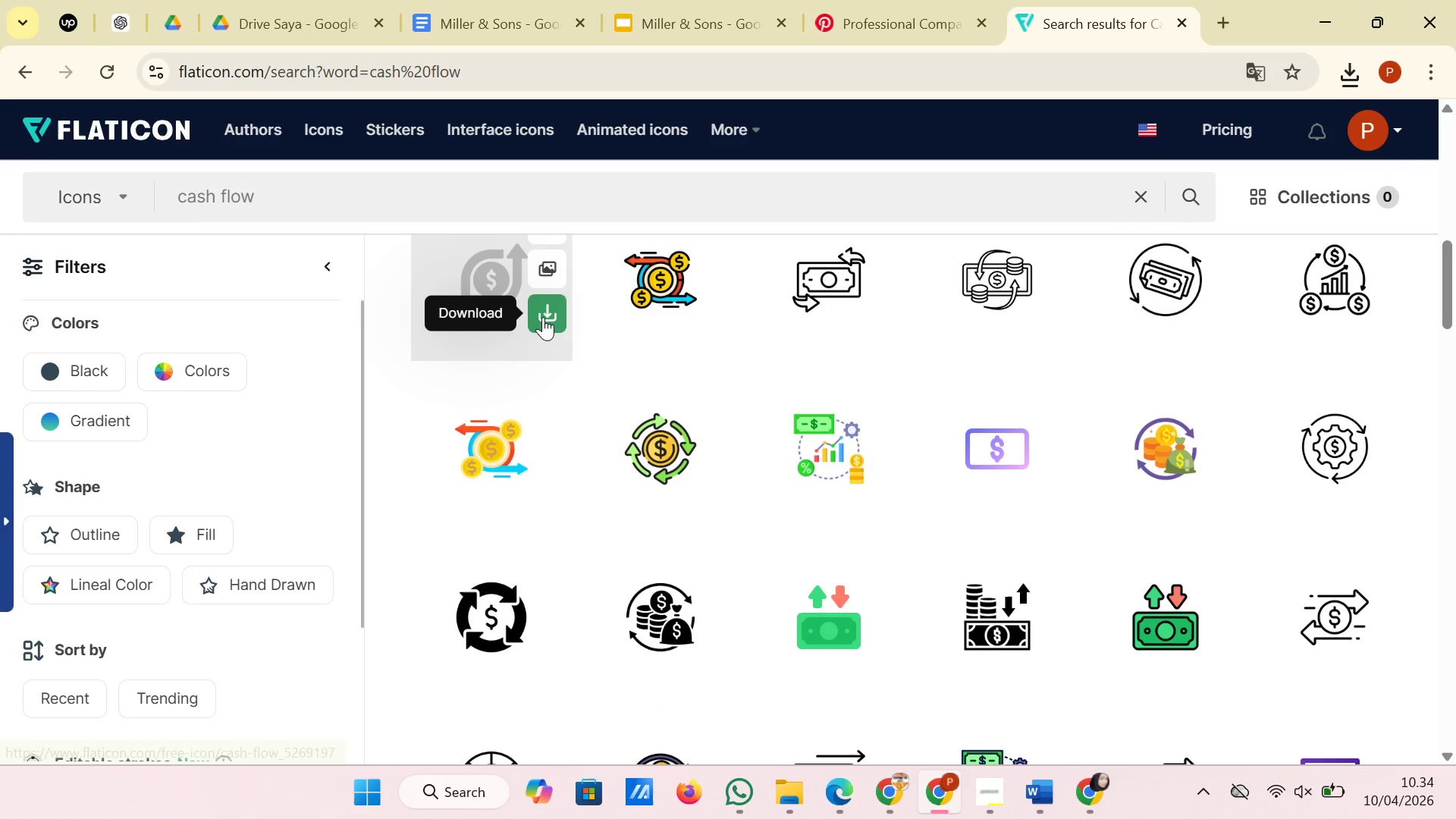 
left_click([543, 317])
 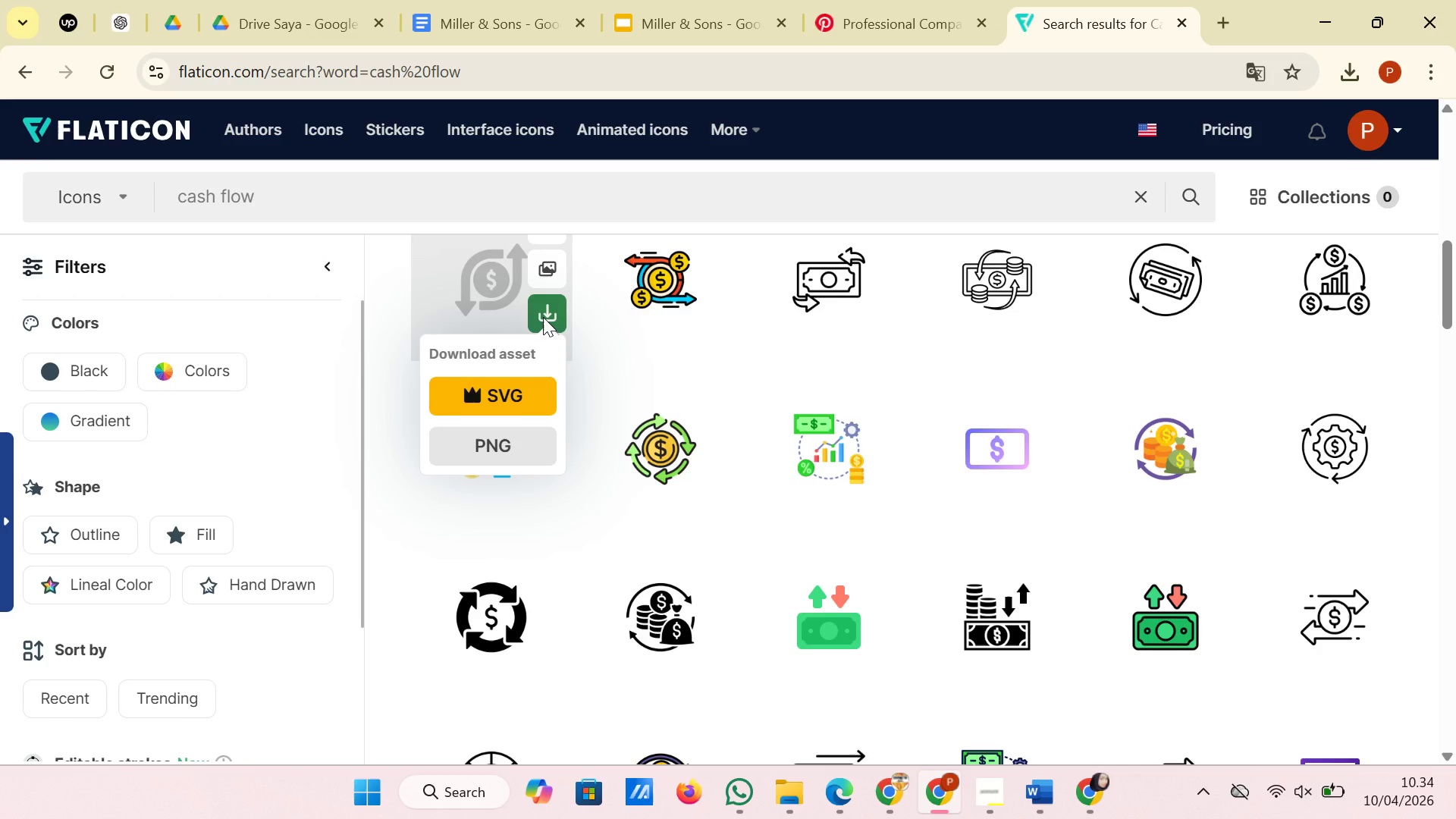 
wait(7.47)
 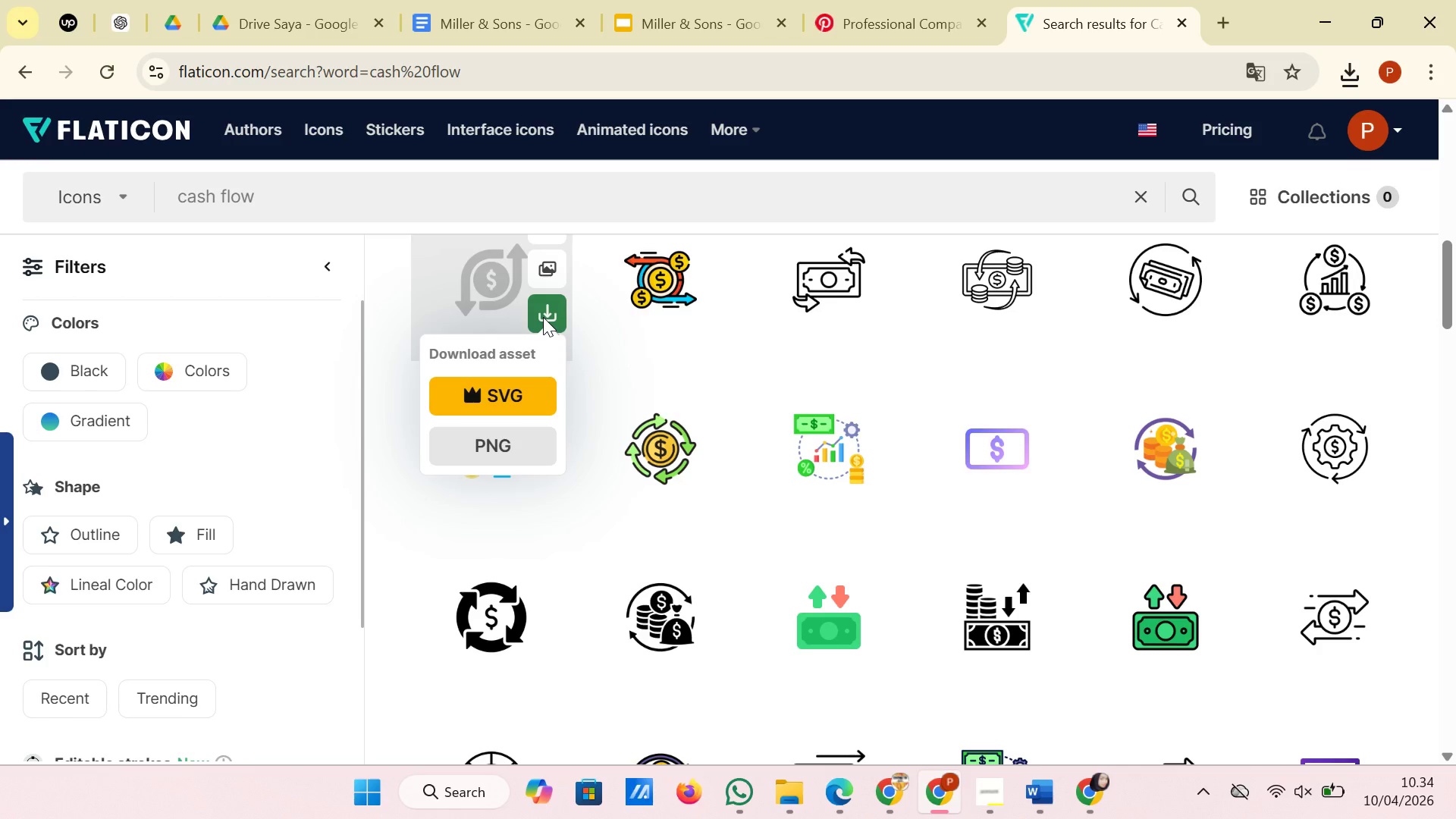 
mouse_move([565, 18])
 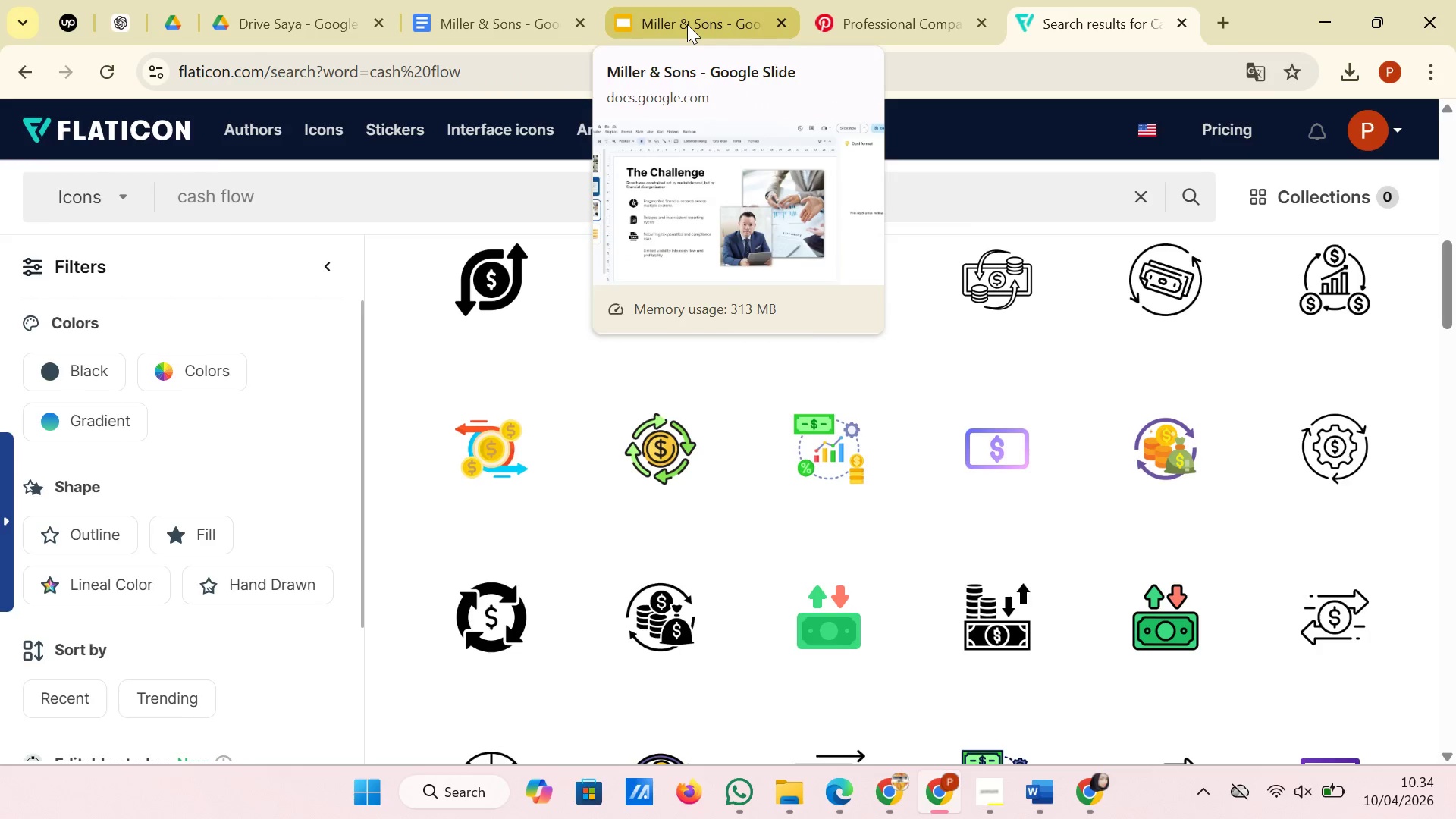 
left_click([687, 24])
 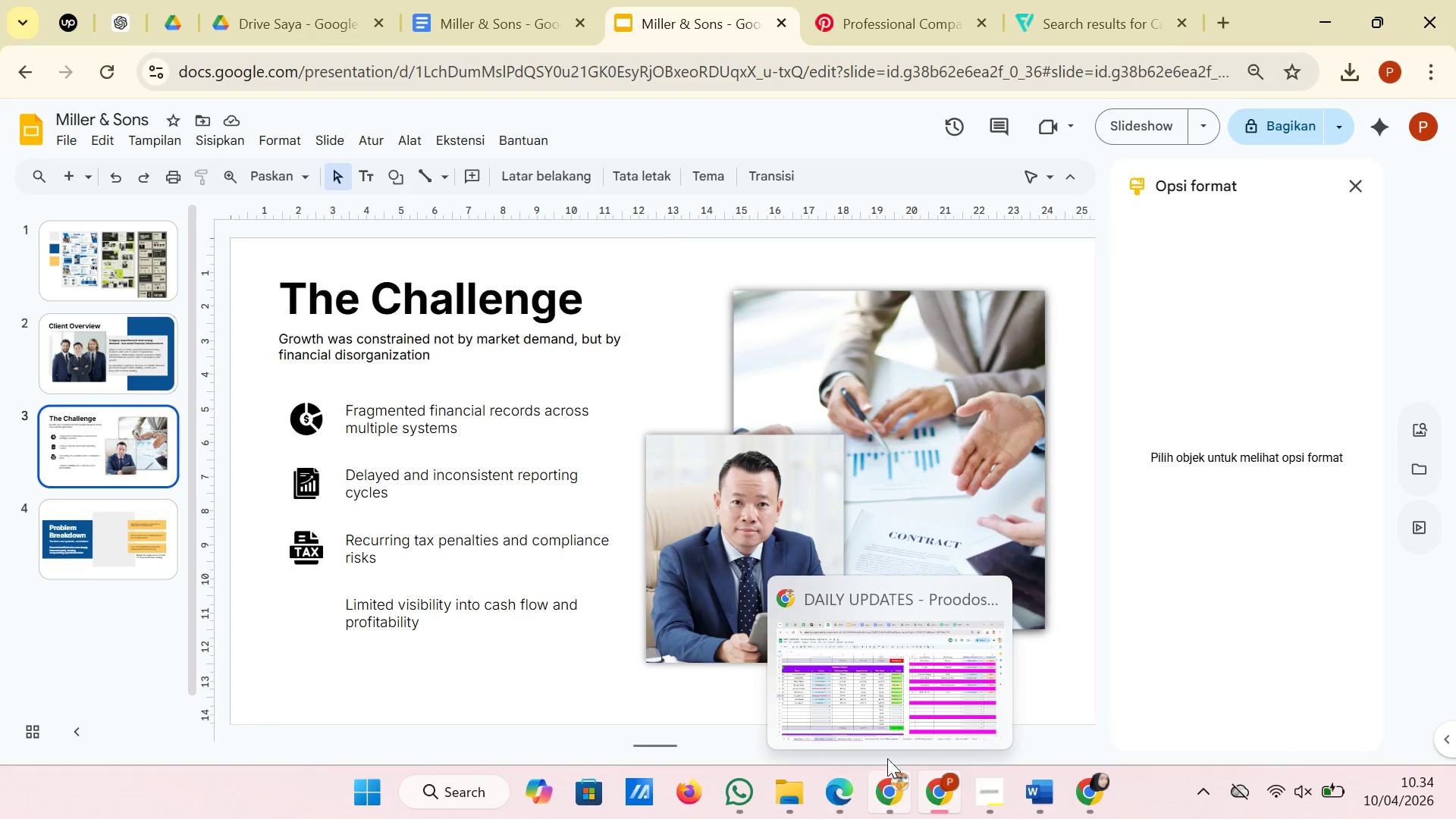 
mouse_move([952, 799])
 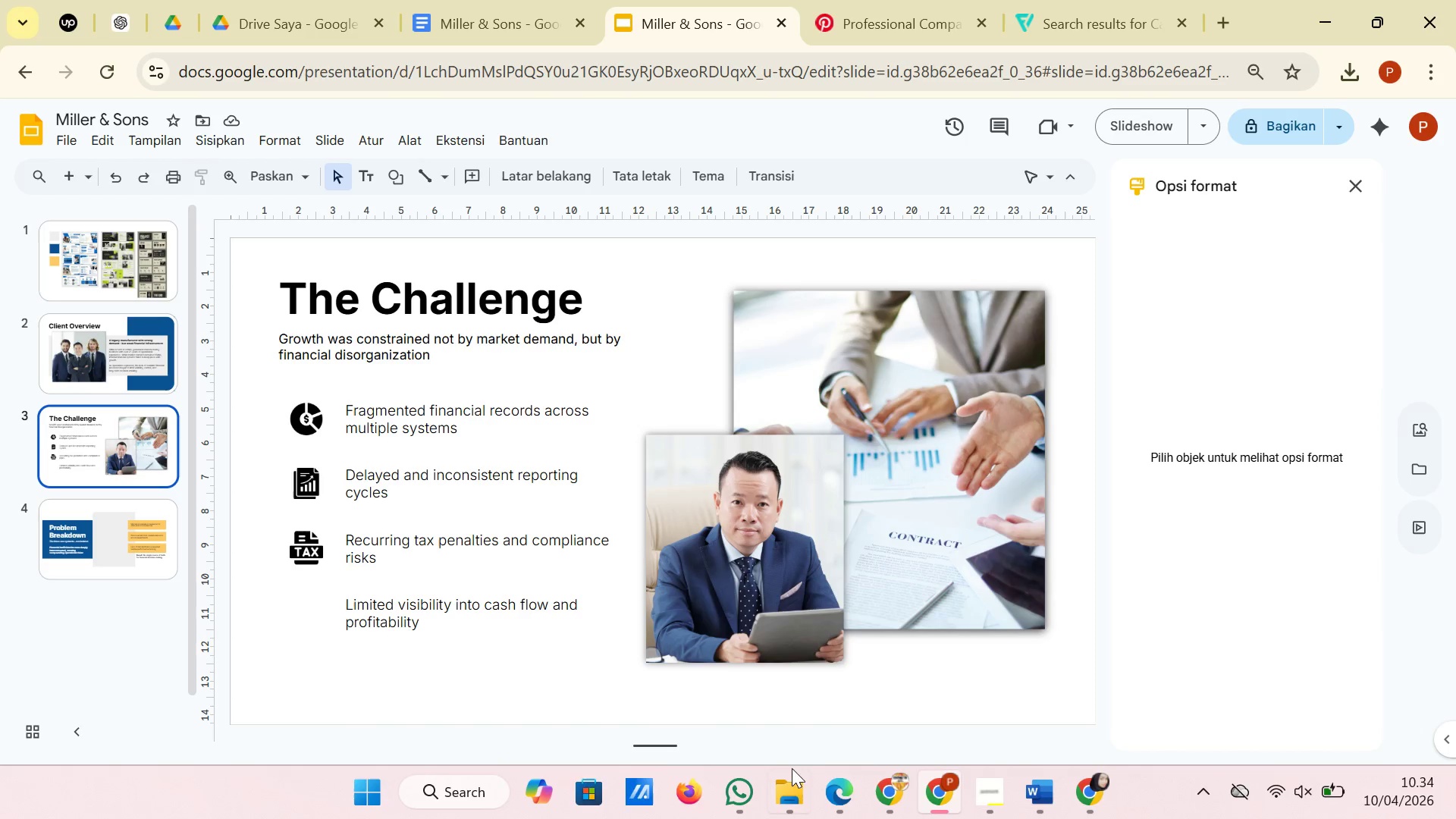 
left_click([784, 795])
 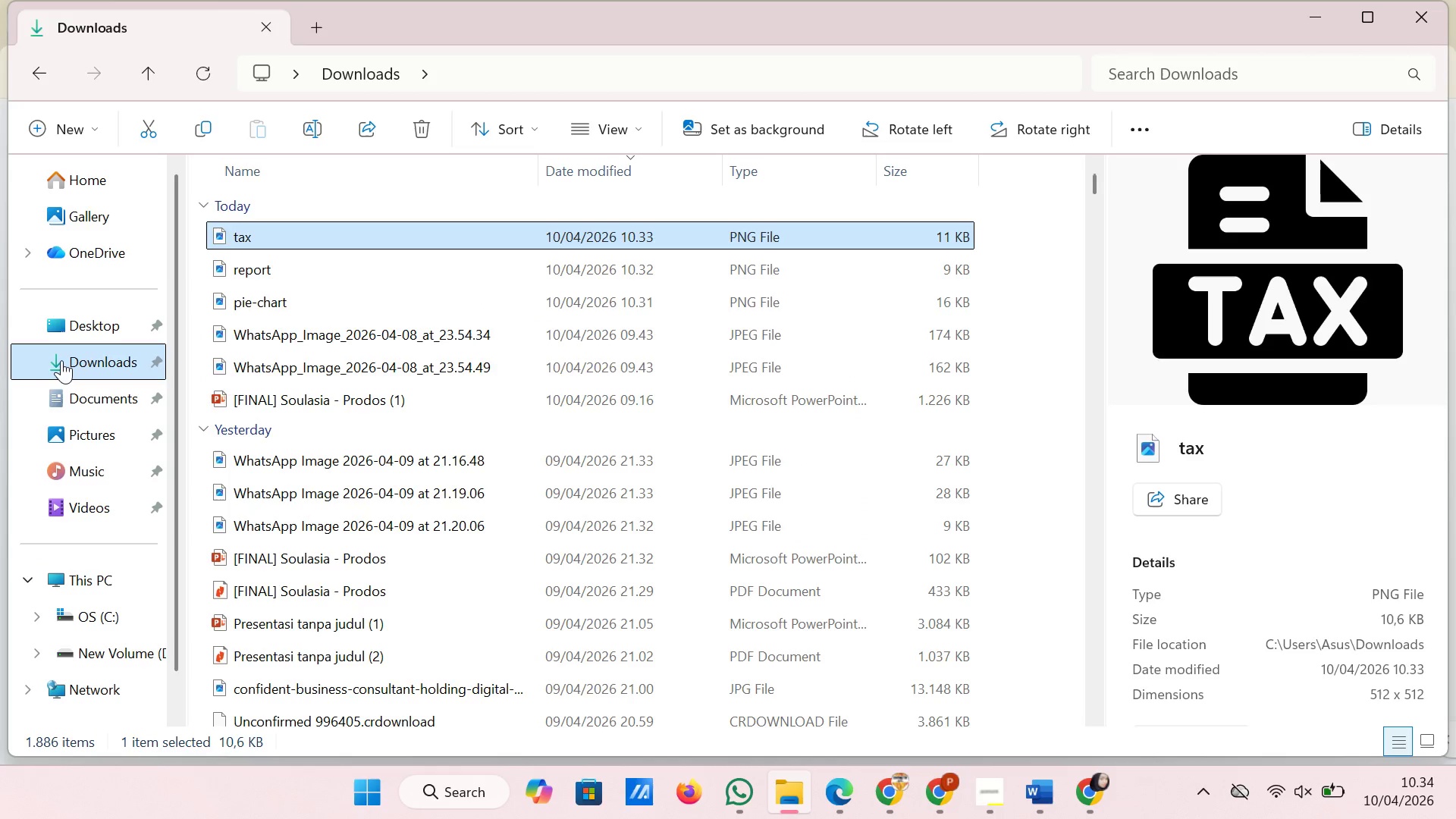 
left_click([61, 359])
 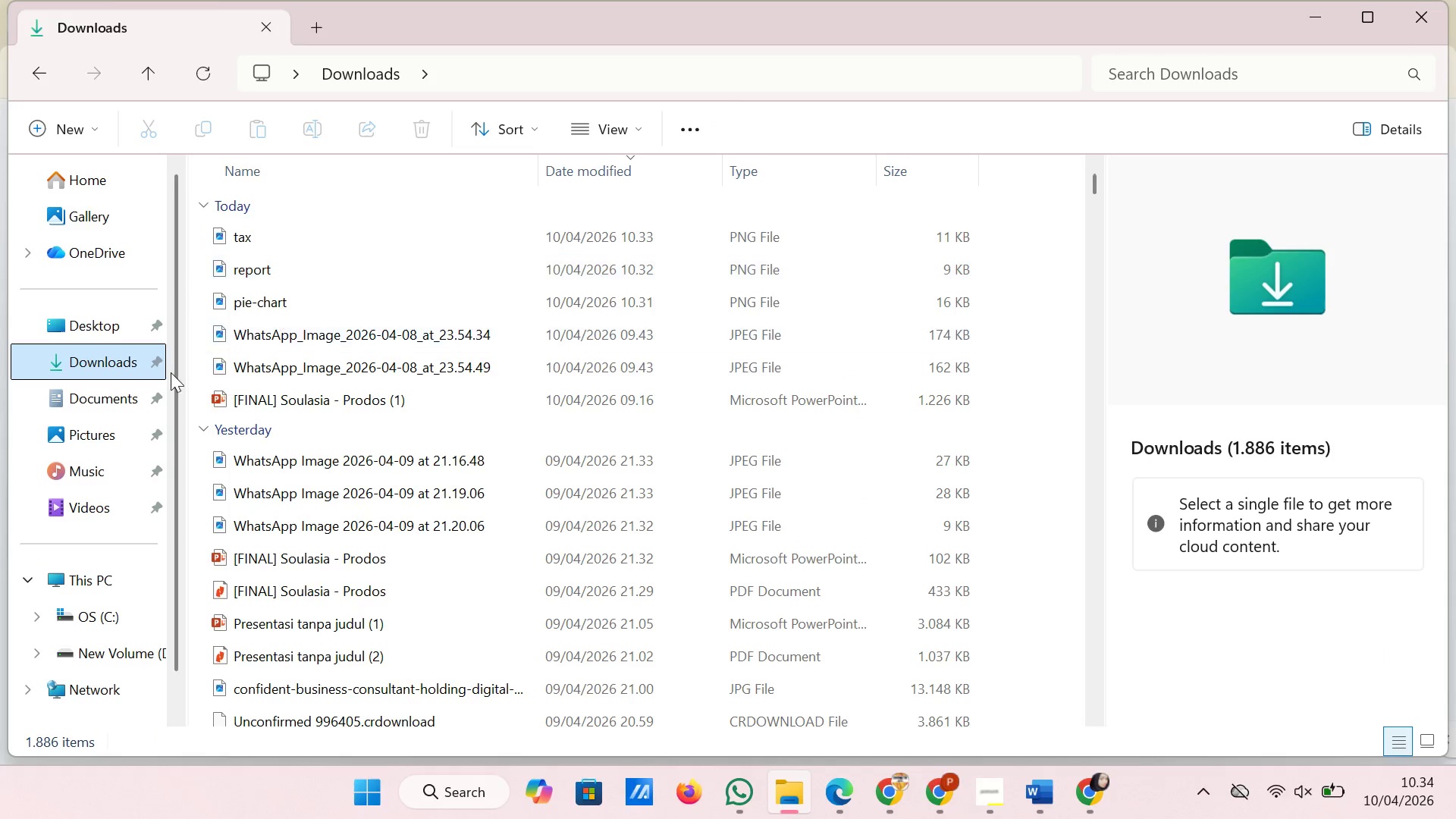 
left_click([151, 356])
 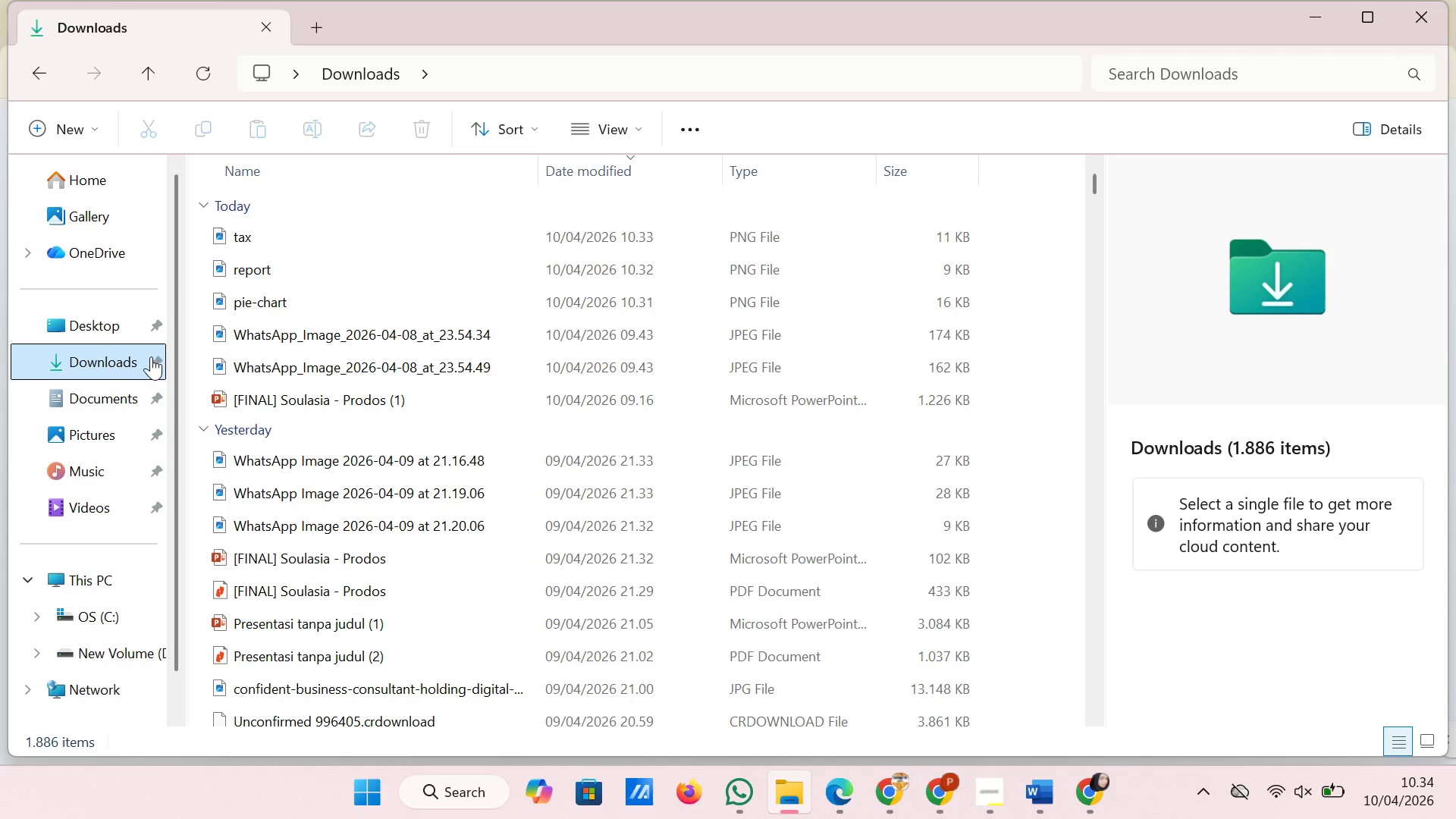 
double_click([151, 356])
 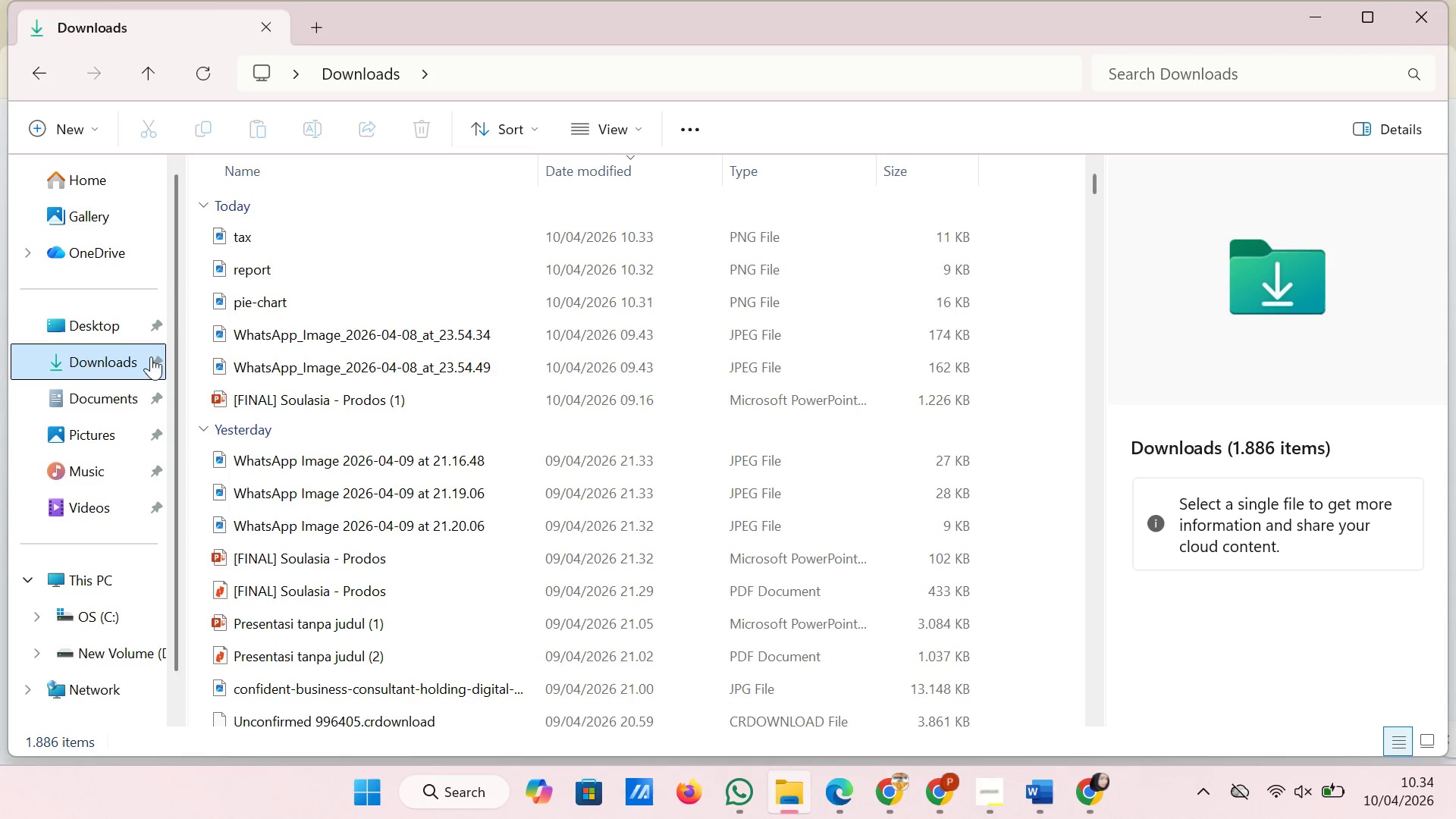 
triple_click([151, 356])
 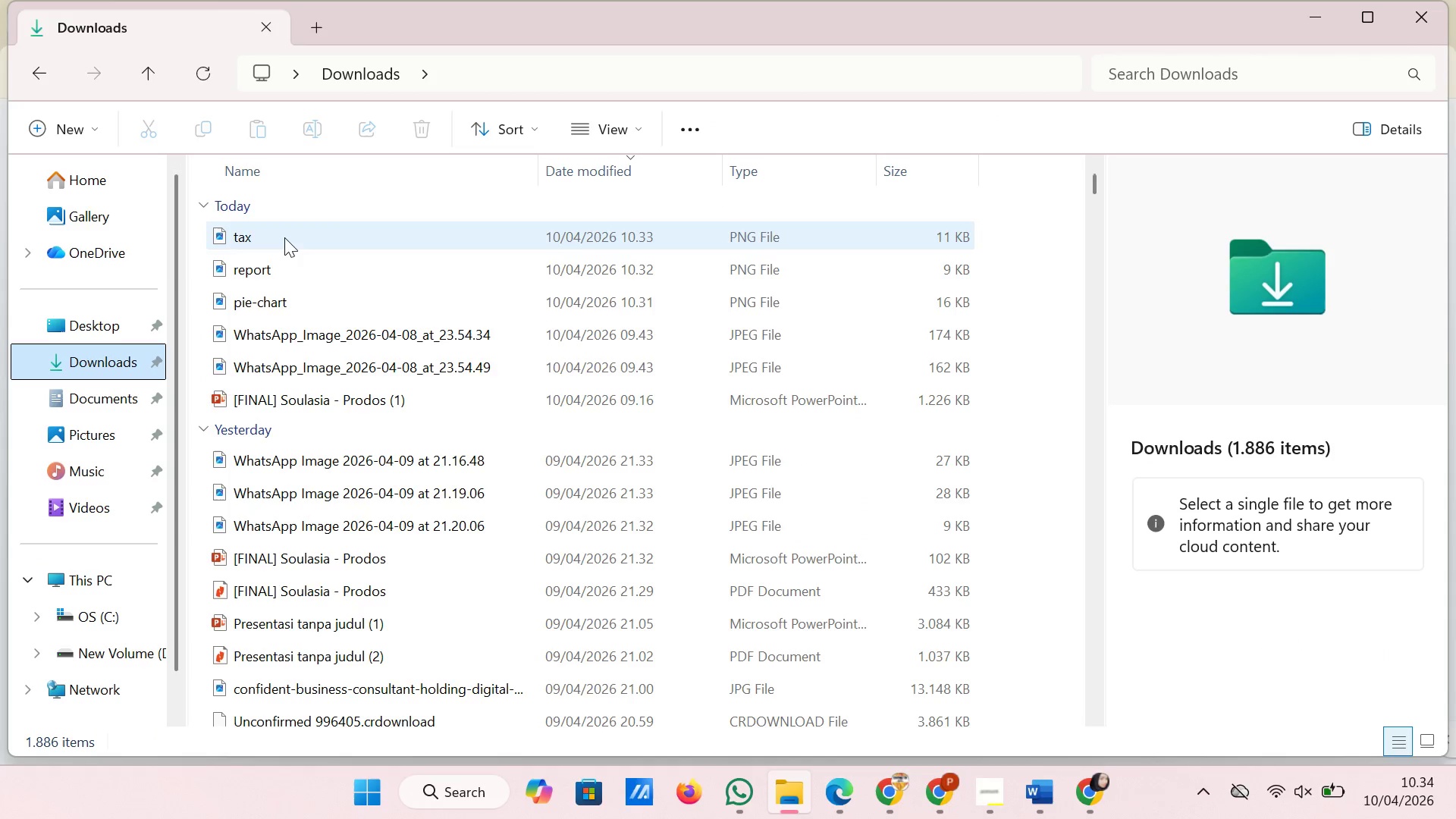 
left_click([284, 237])
 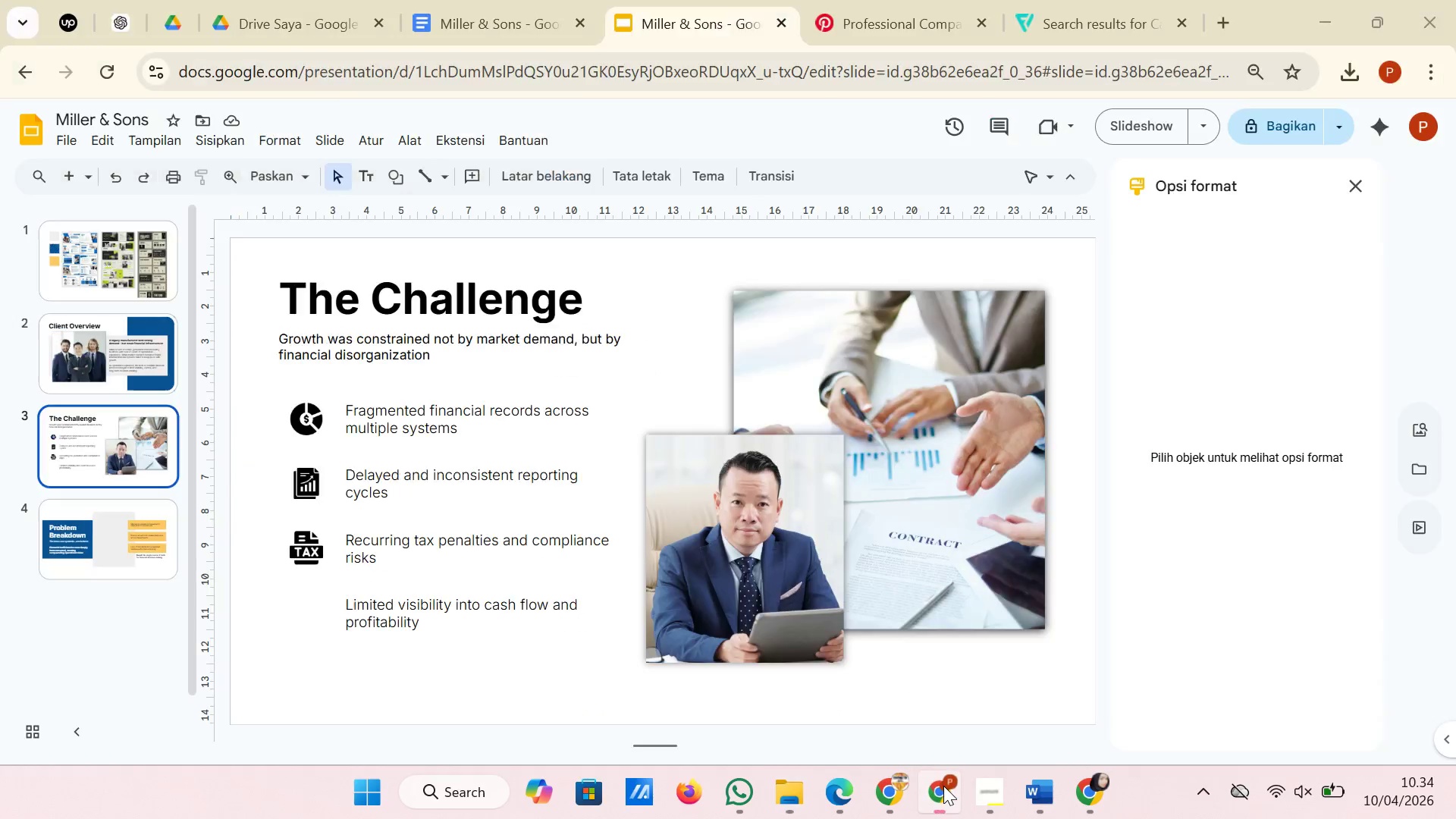 
left_click([1069, 0])
 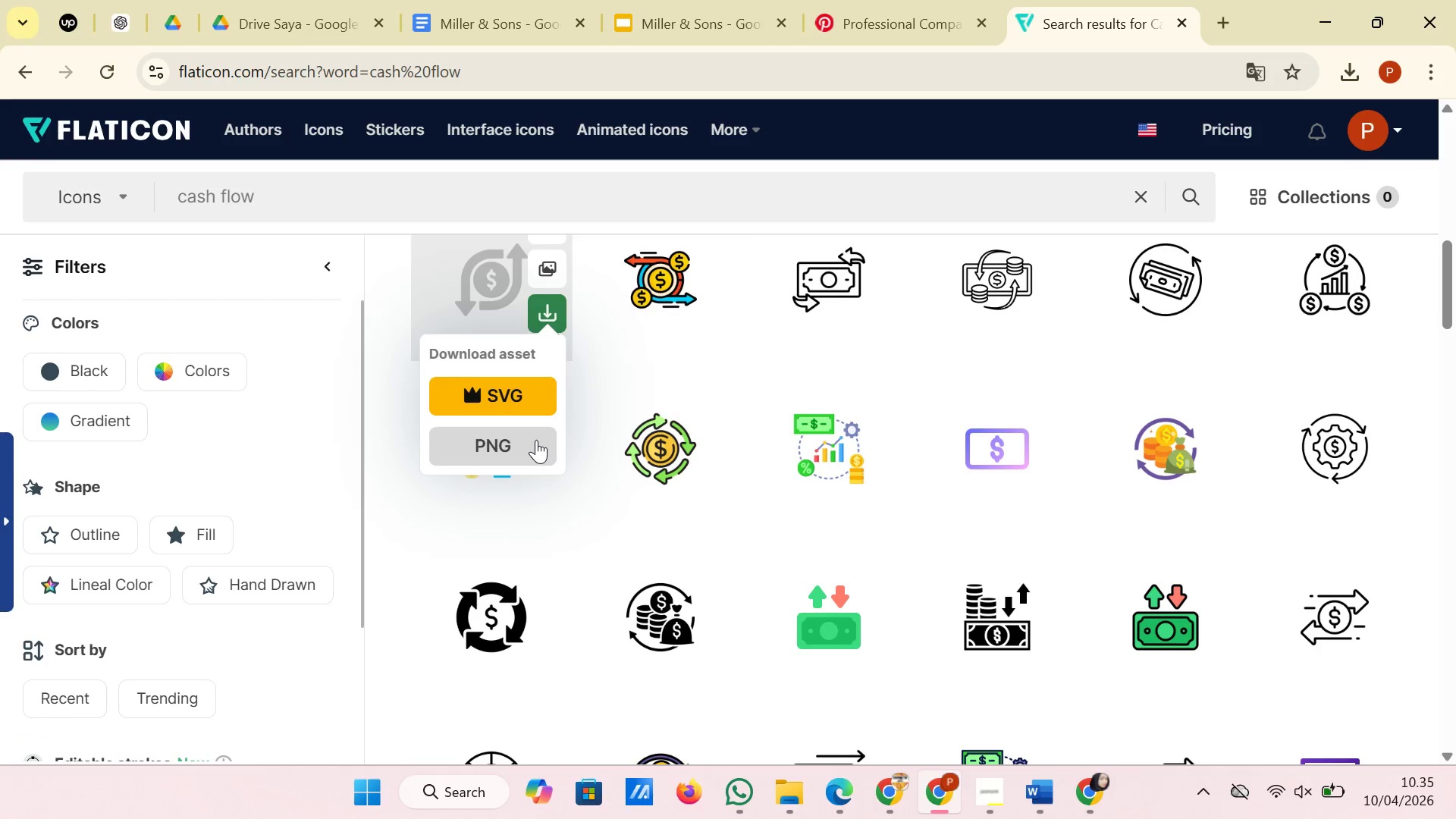 
left_click([971, 398])
 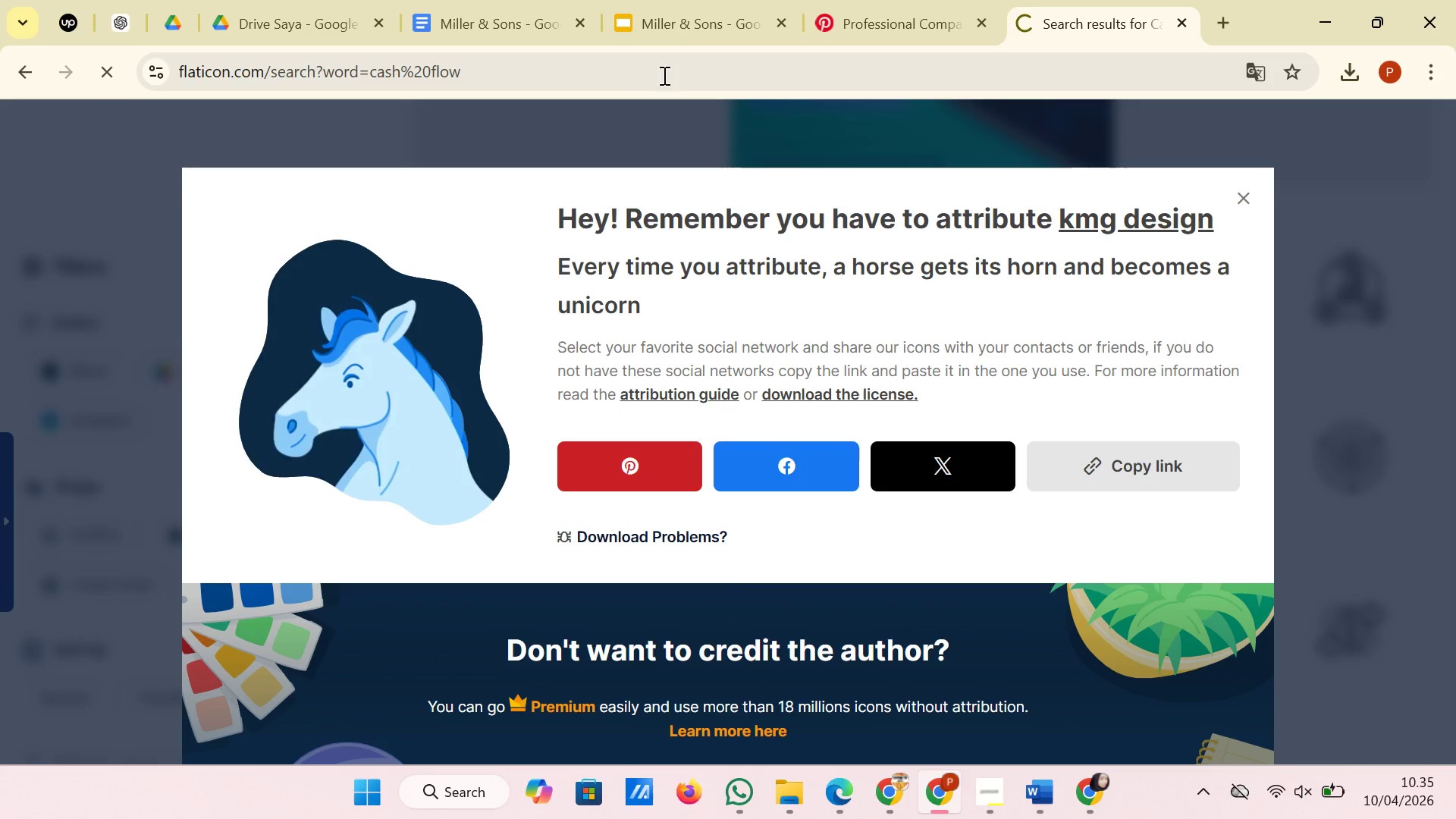 
left_click_drag(start_coordinate=[676, 0], to_coordinate=[772, 777])
 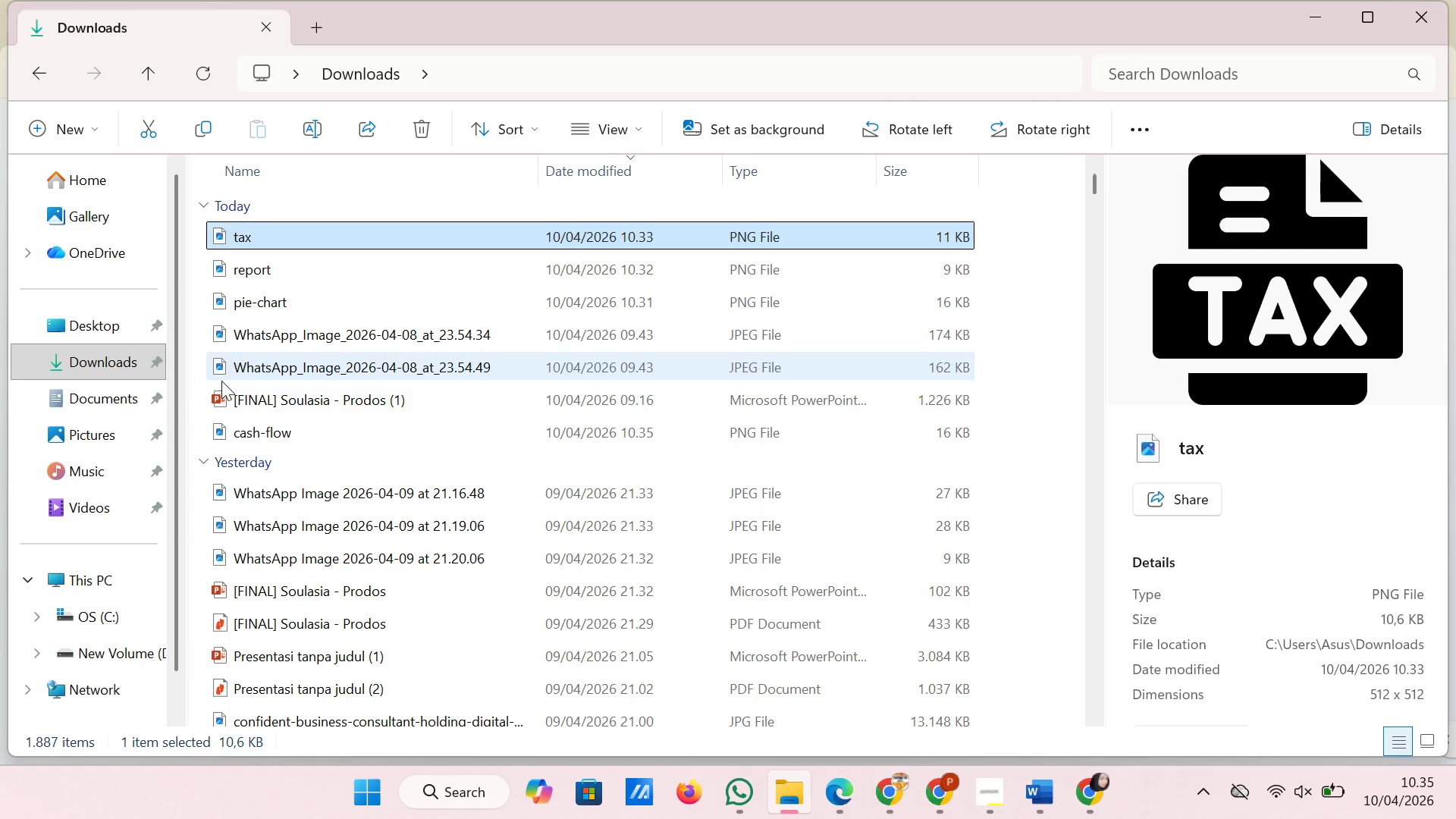 
left_click([772, 777])
 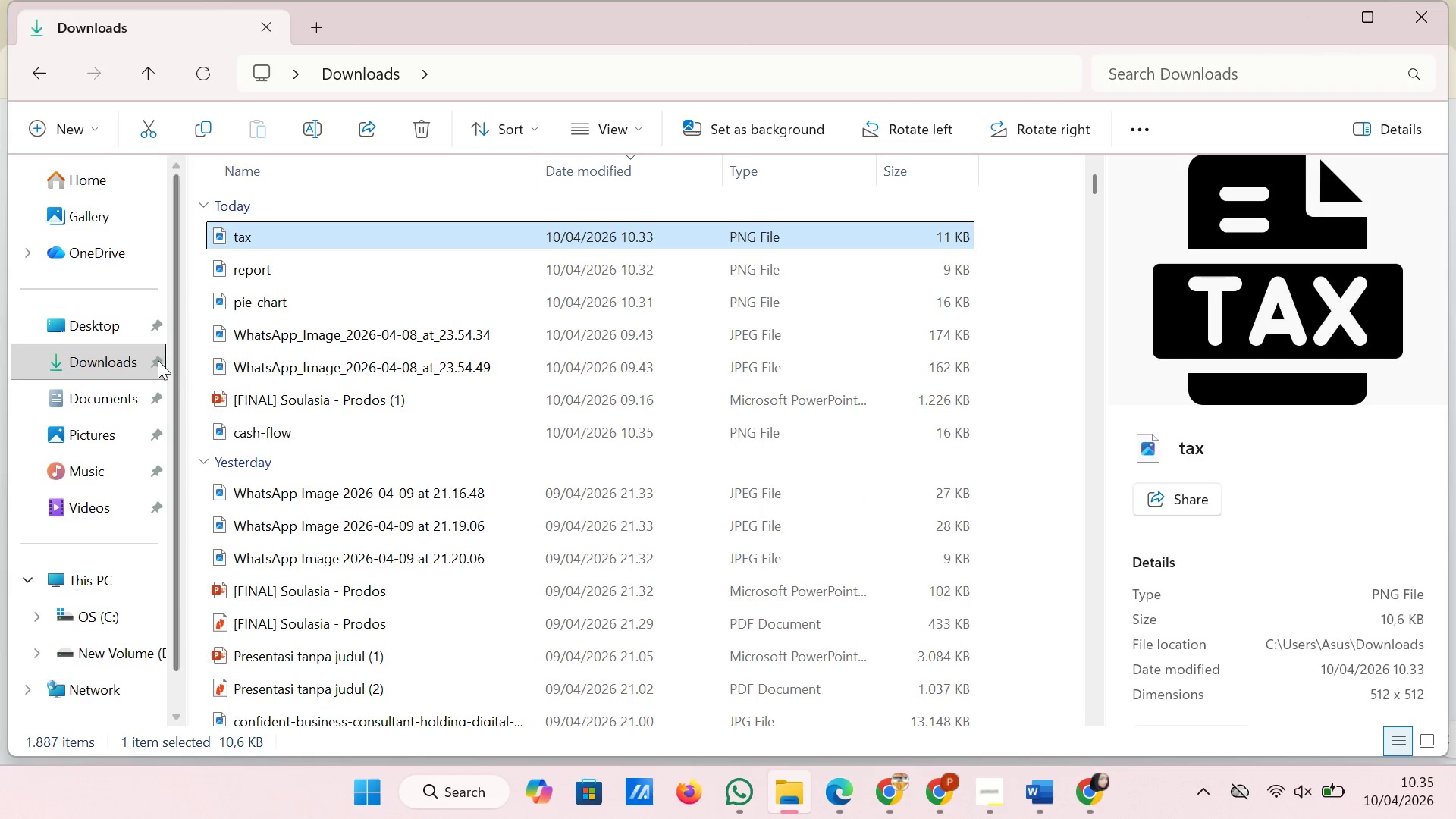 
left_click([155, 359])
 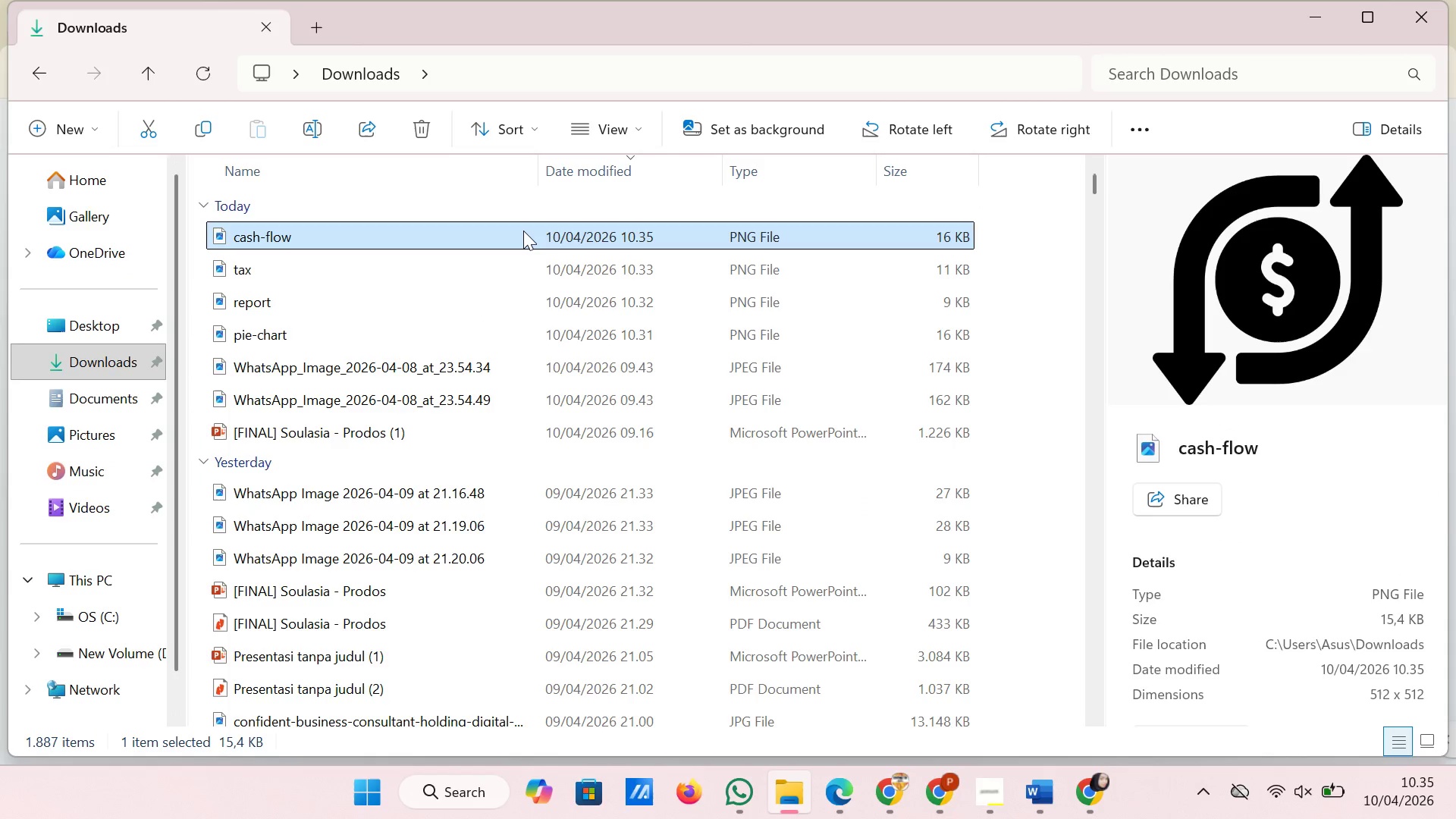 
left_click_drag(start_coordinate=[523, 231], to_coordinate=[519, 675])
 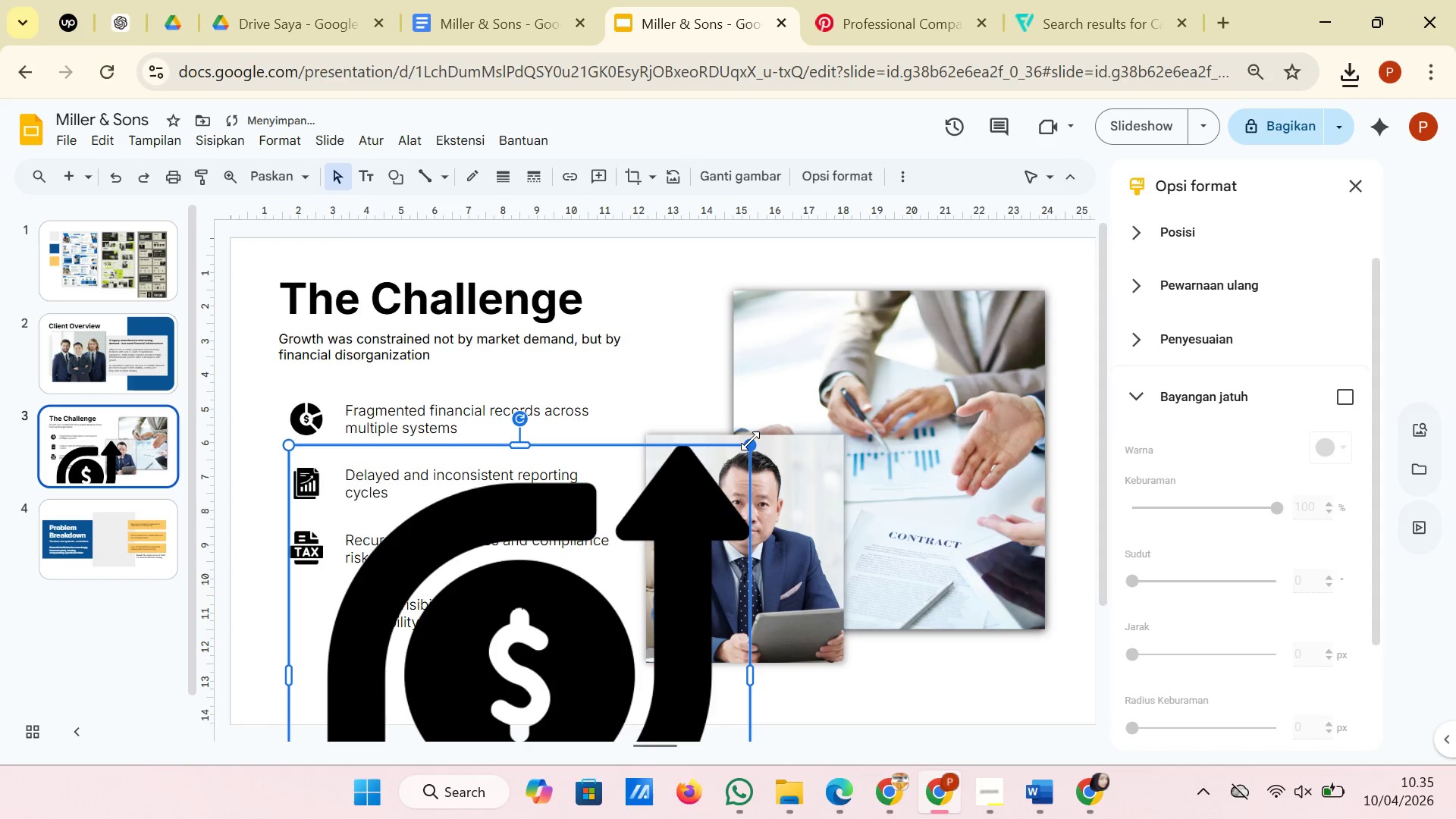 
left_click_drag(start_coordinate=[752, 441], to_coordinate=[519, 673])
 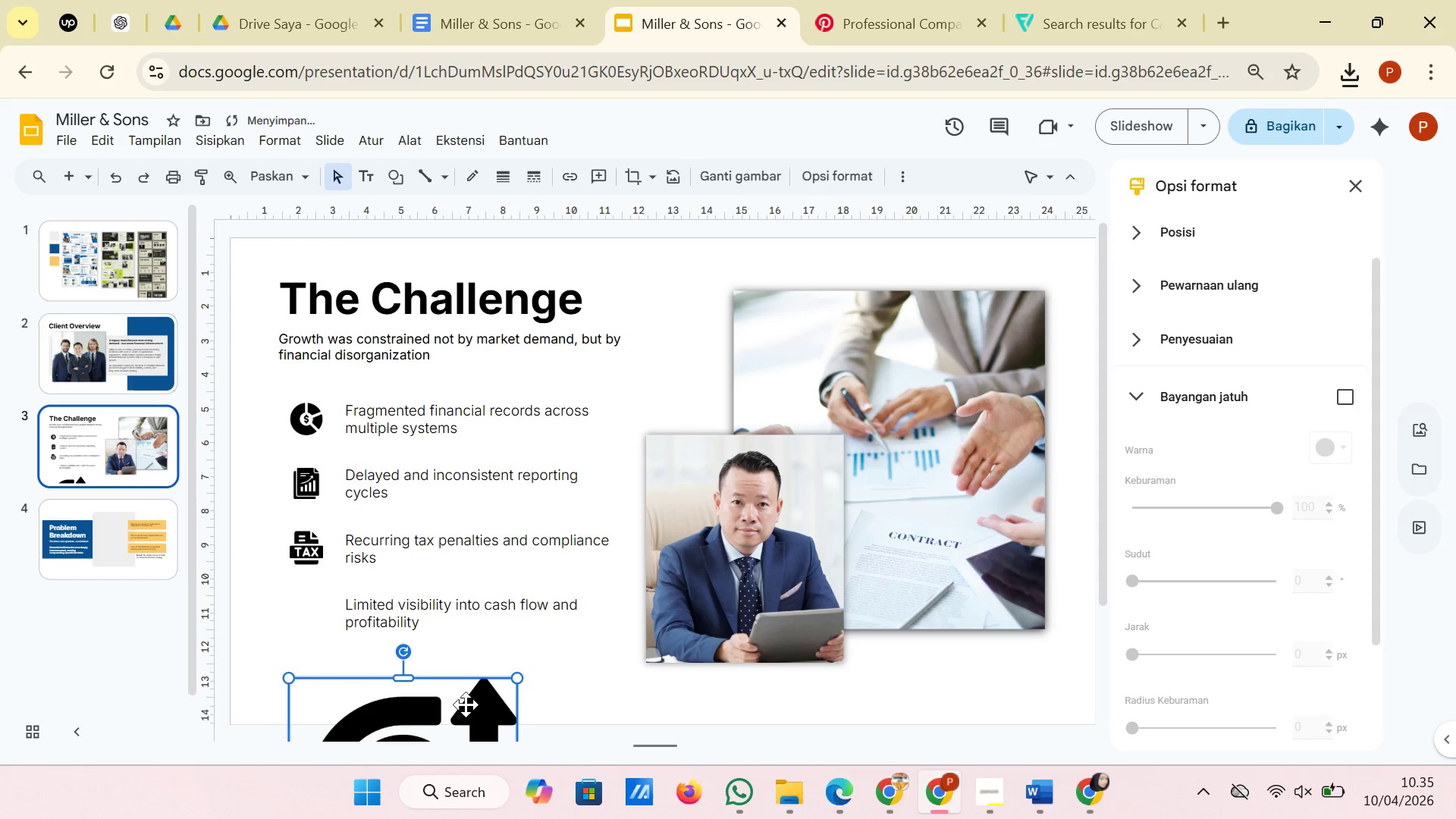 
left_click_drag(start_coordinate=[466, 704], to_coordinate=[528, 554])
 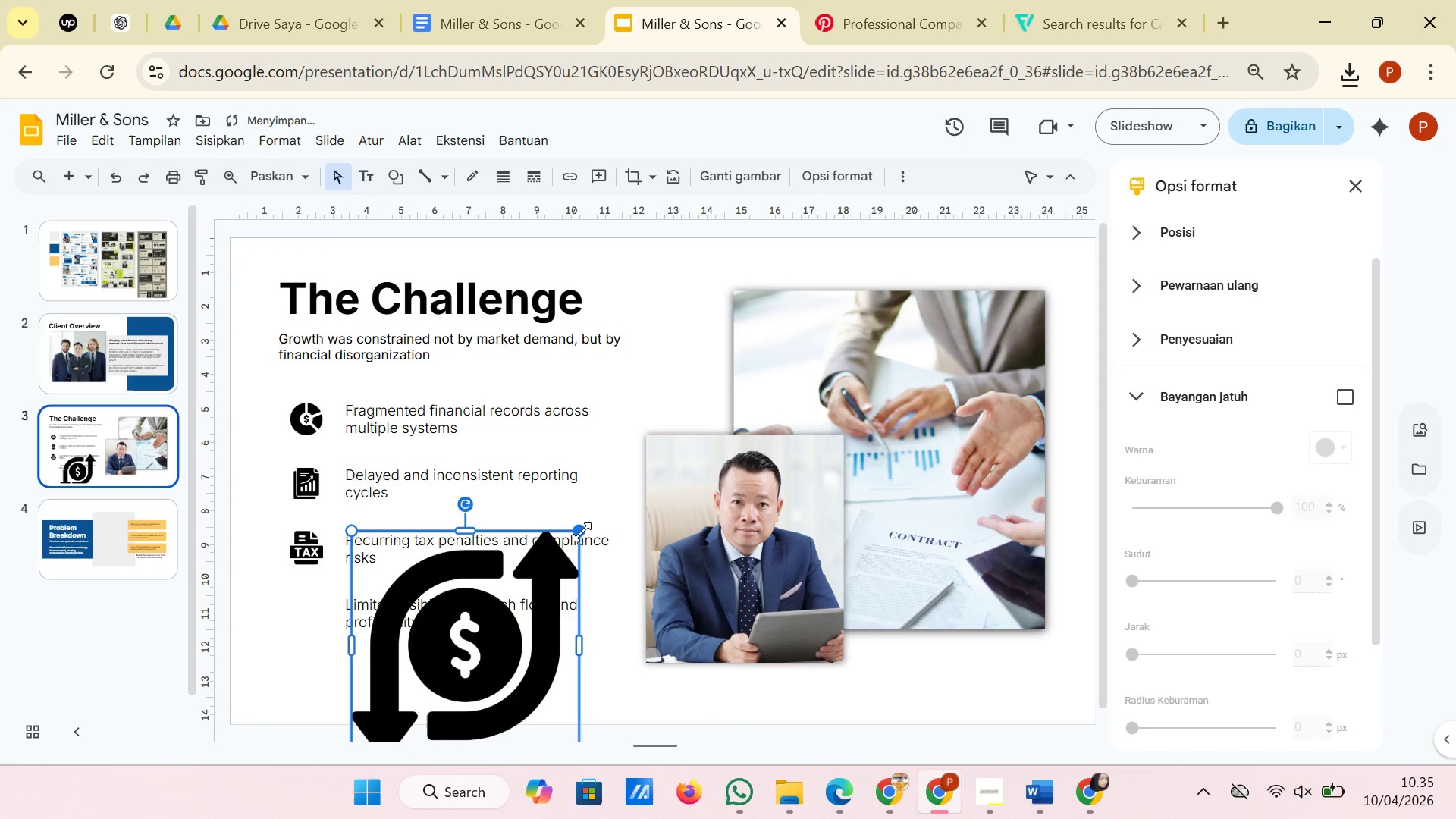 
left_click_drag(start_coordinate=[582, 532], to_coordinate=[425, 701])
 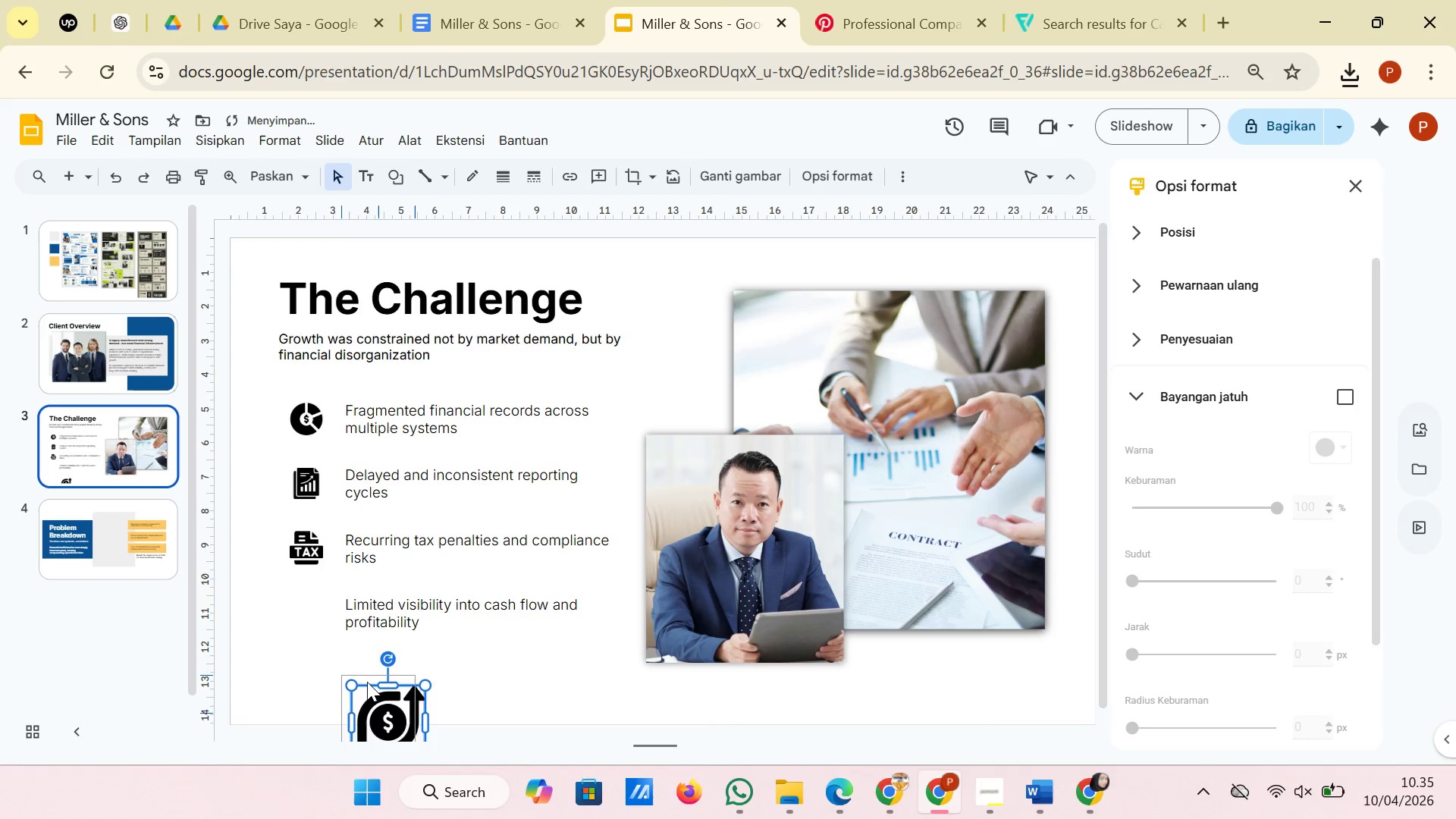 
left_click_drag(start_coordinate=[379, 694], to_coordinate=[320, 591])
 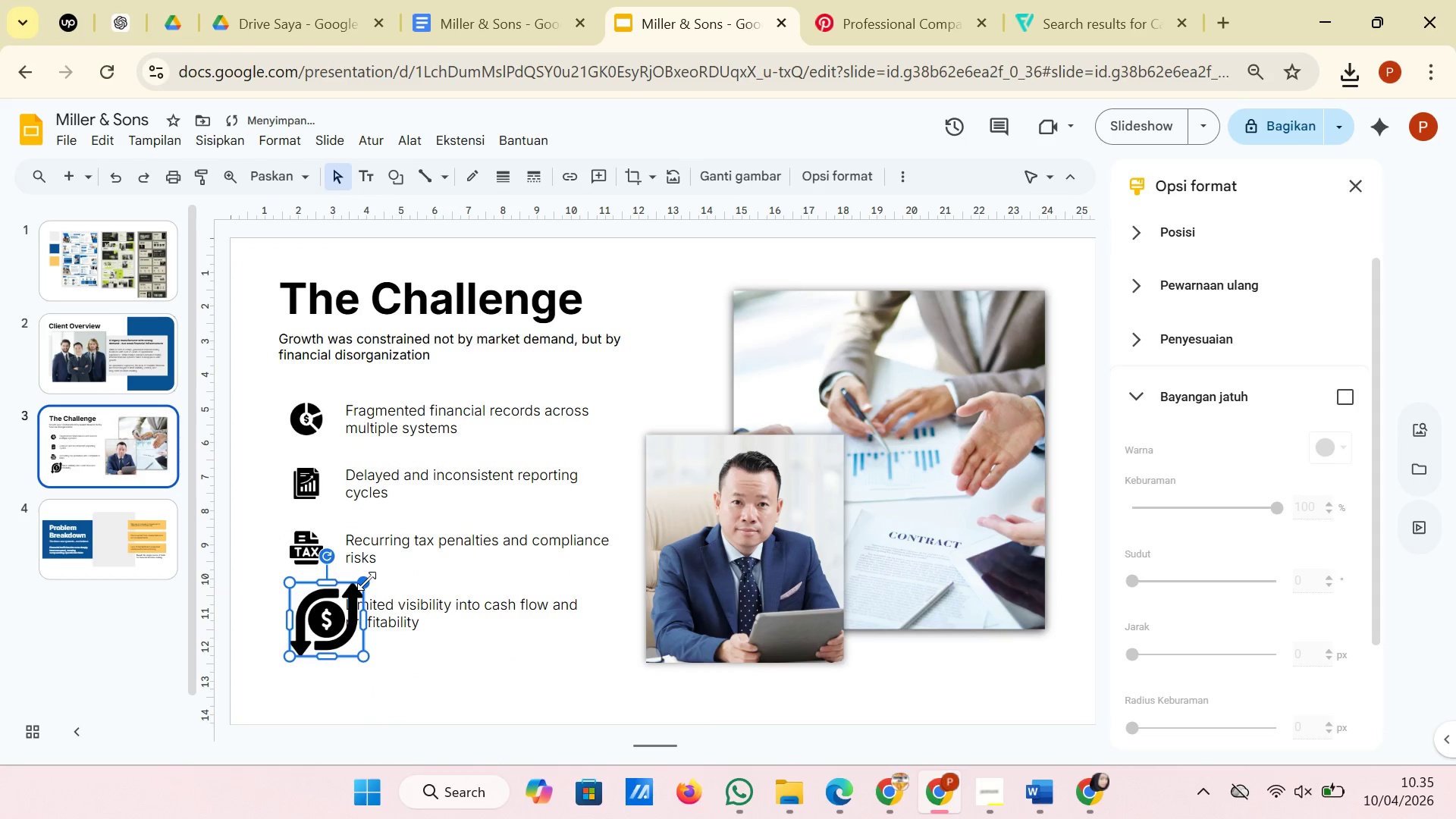 
left_click_drag(start_coordinate=[366, 581], to_coordinate=[313, 619])
 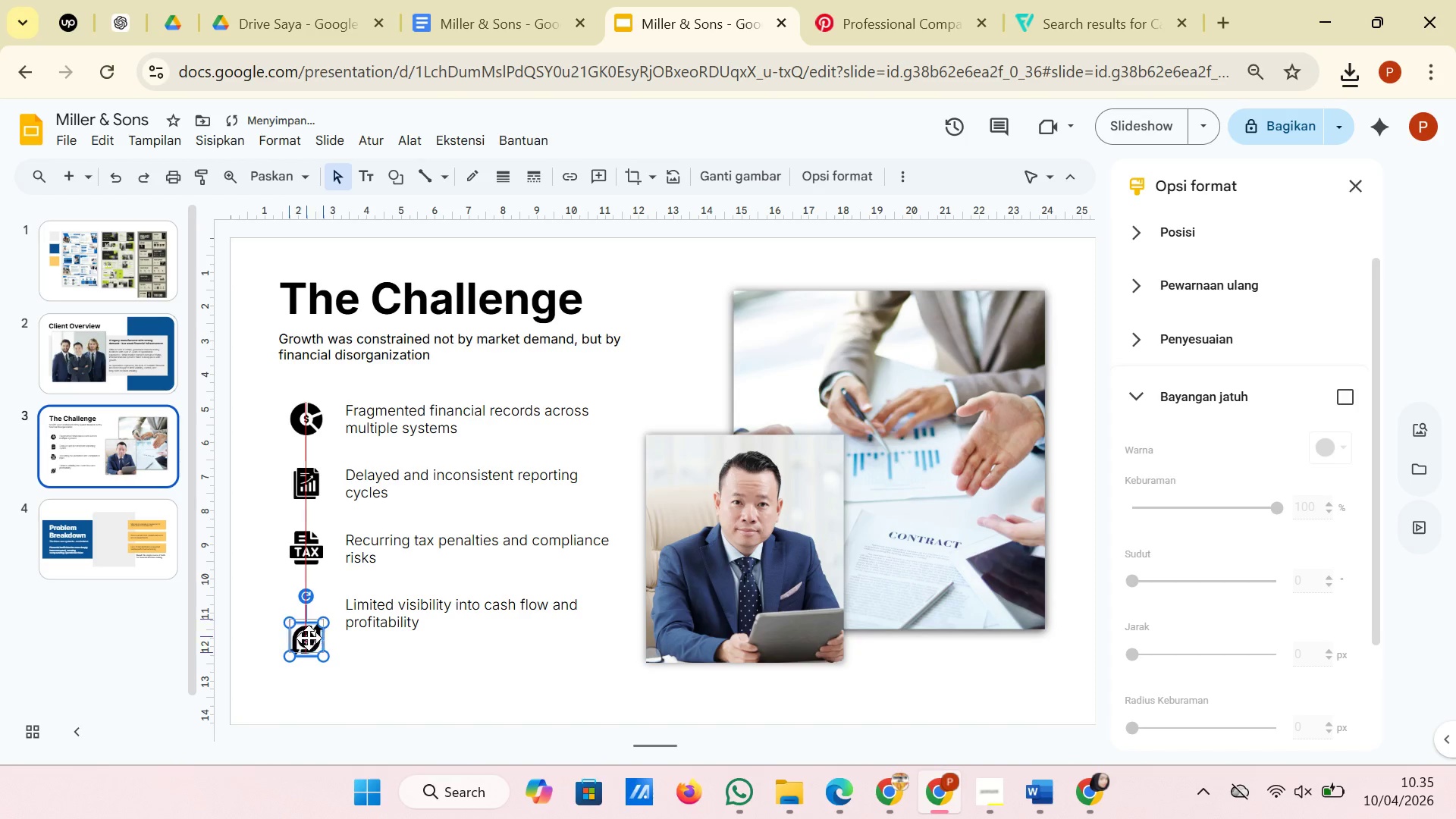 
left_click_drag(start_coordinate=[311, 642], to_coordinate=[310, 620])
 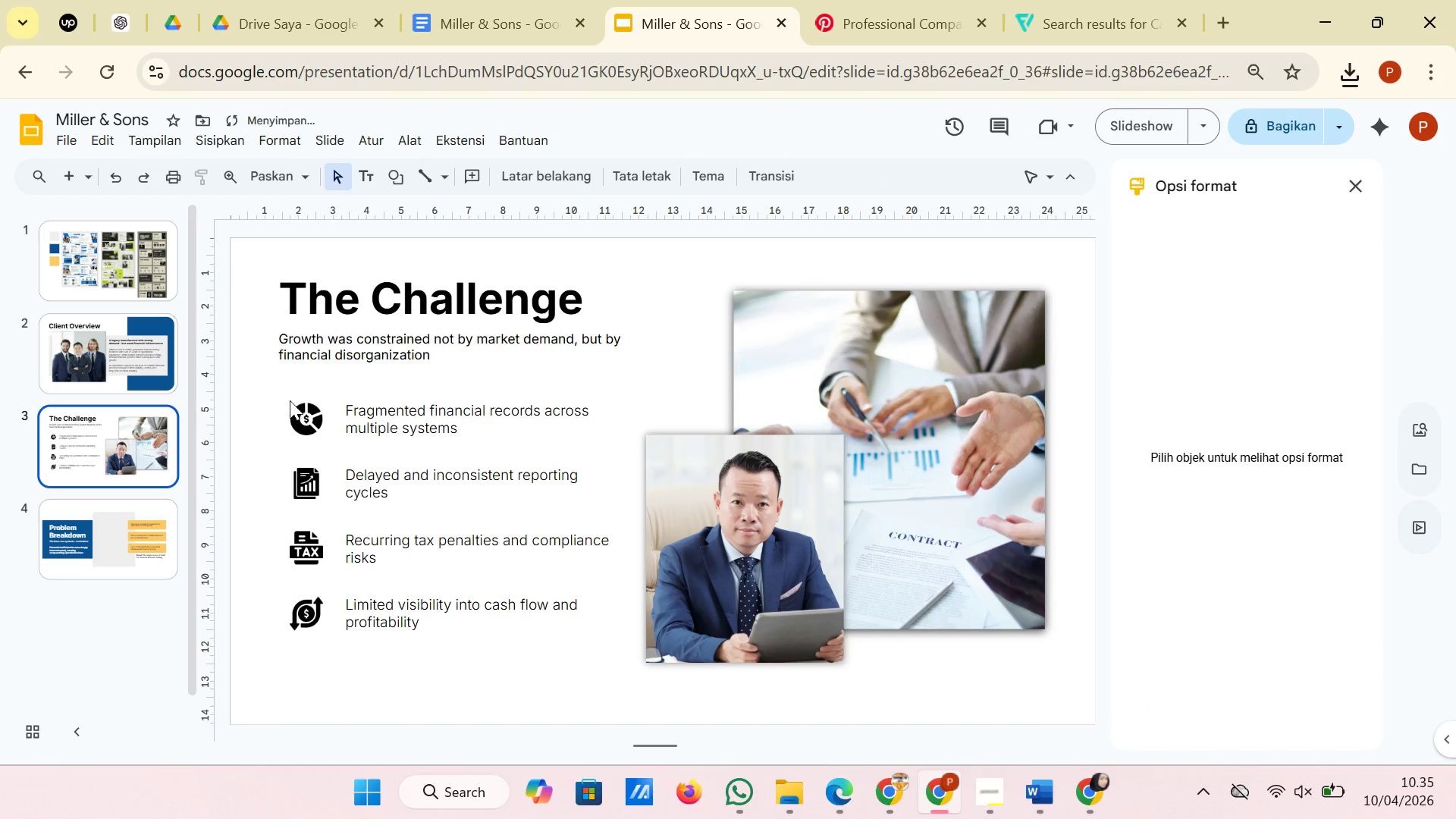 
left_click_drag(start_coordinate=[287, 394], to_coordinate=[305, 635])
 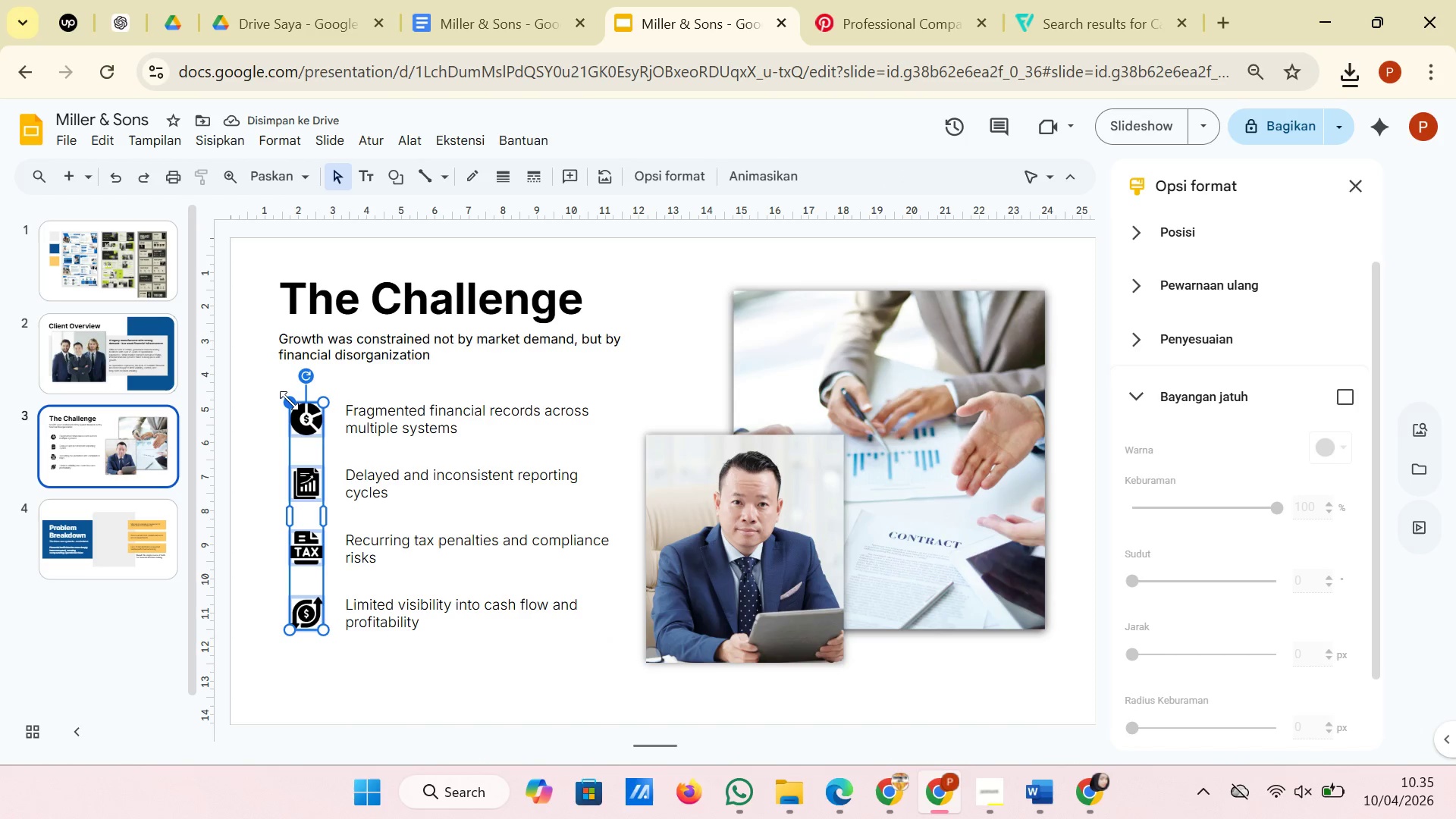 
left_click_drag(start_coordinate=[290, 400], to_coordinate=[297, 429])
 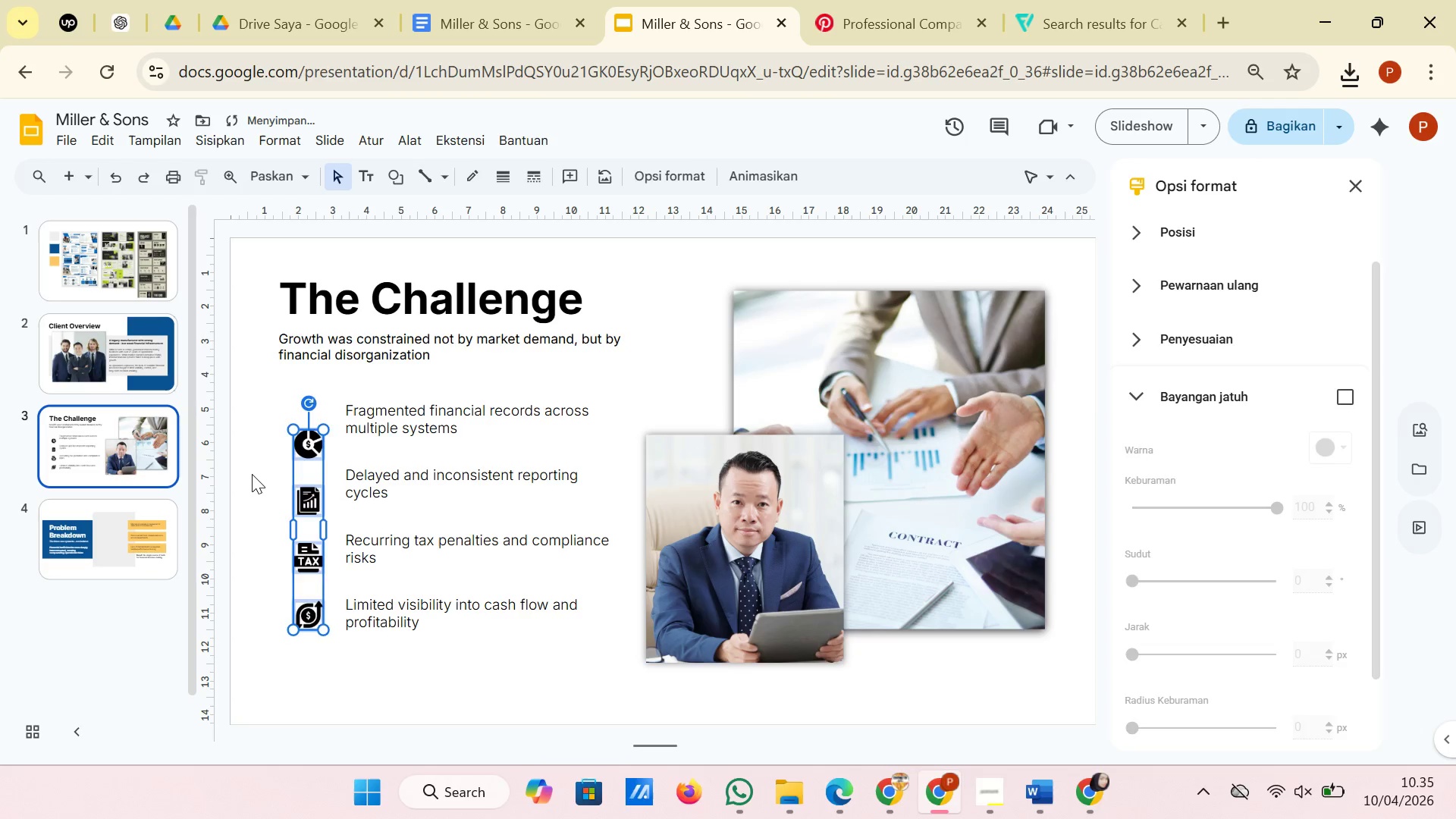 
left_click([252, 474])
 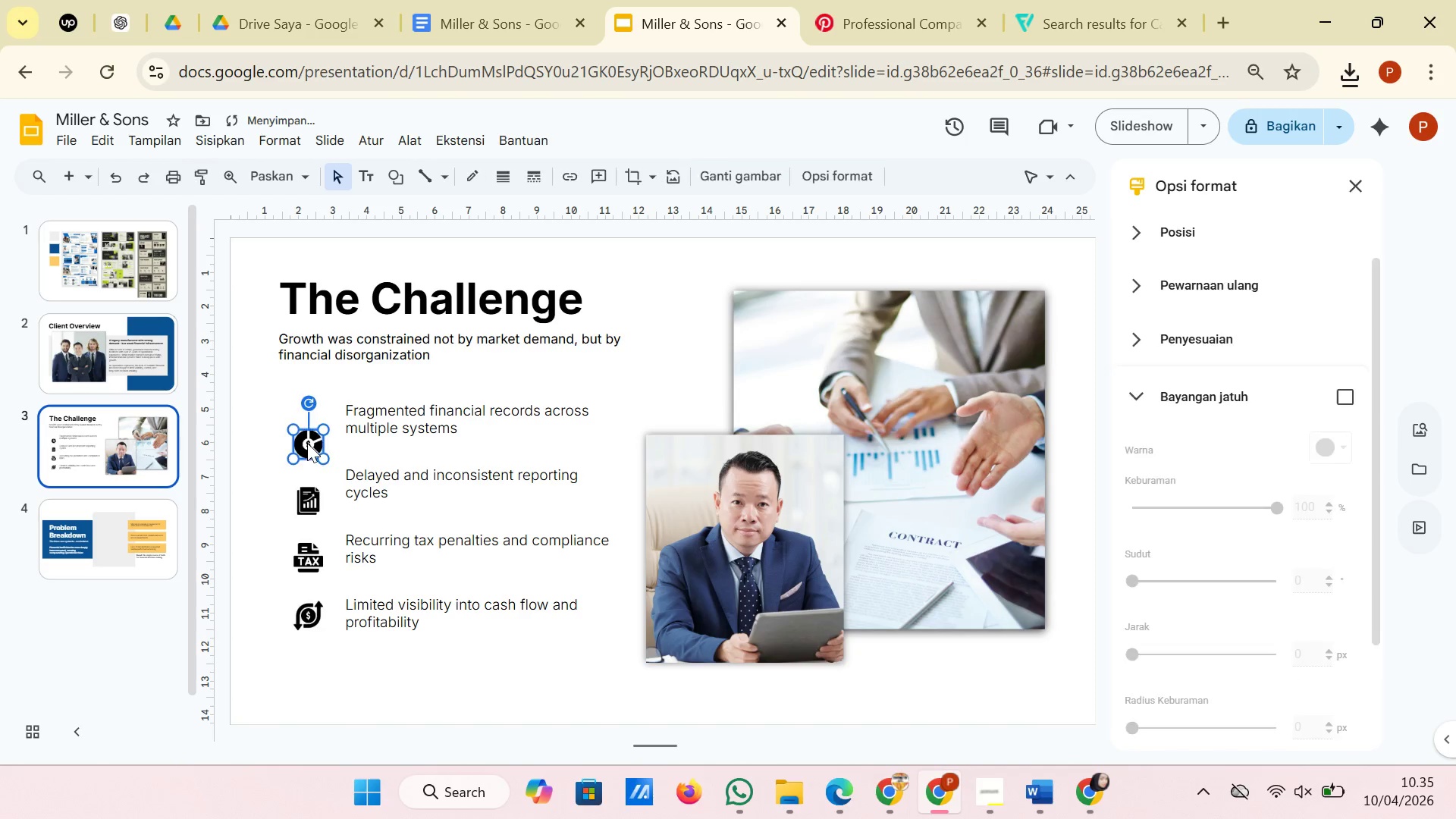 
left_click([307, 443])
 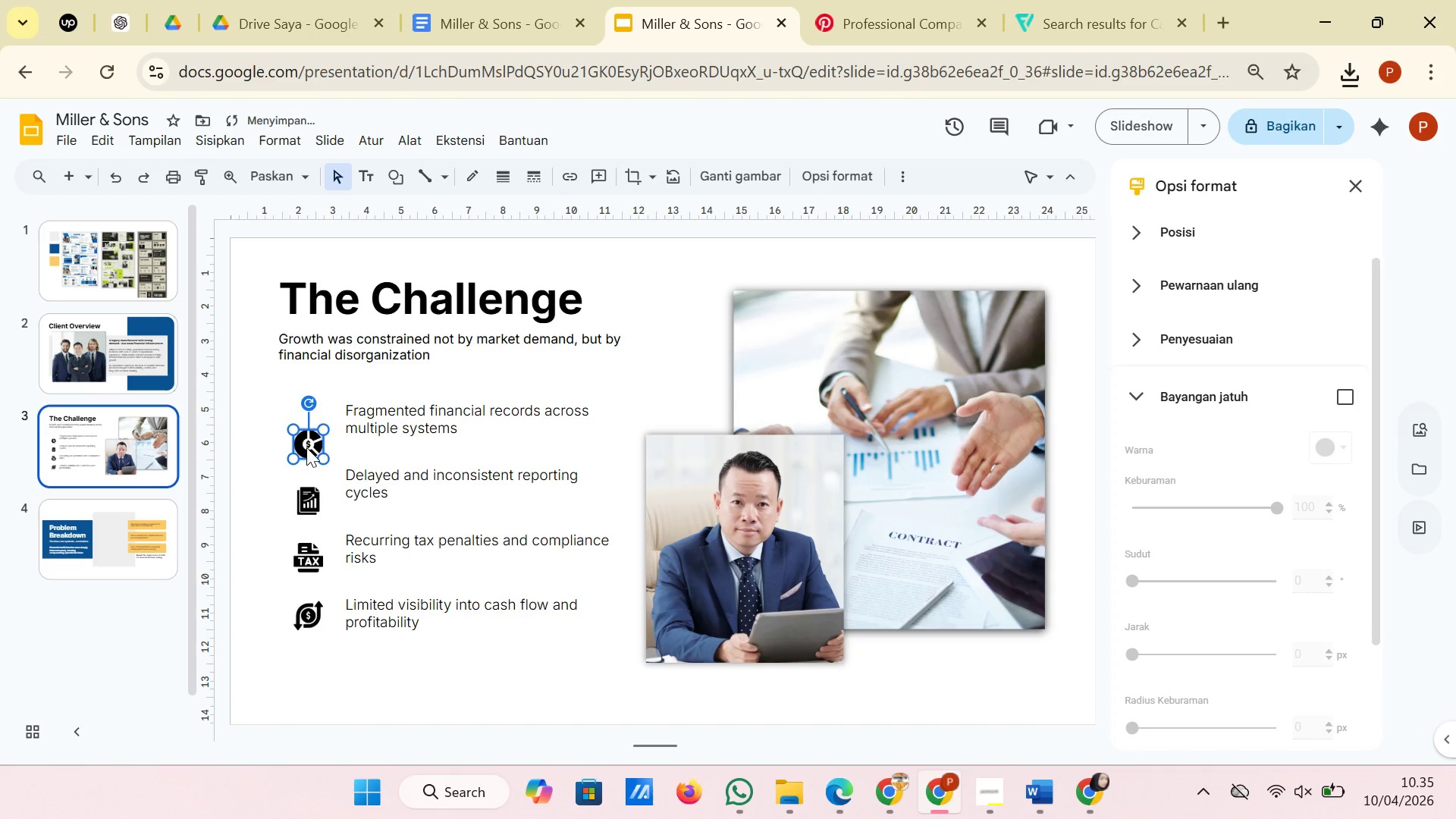 
left_click_drag(start_coordinate=[307, 447], to_coordinate=[304, 418])
 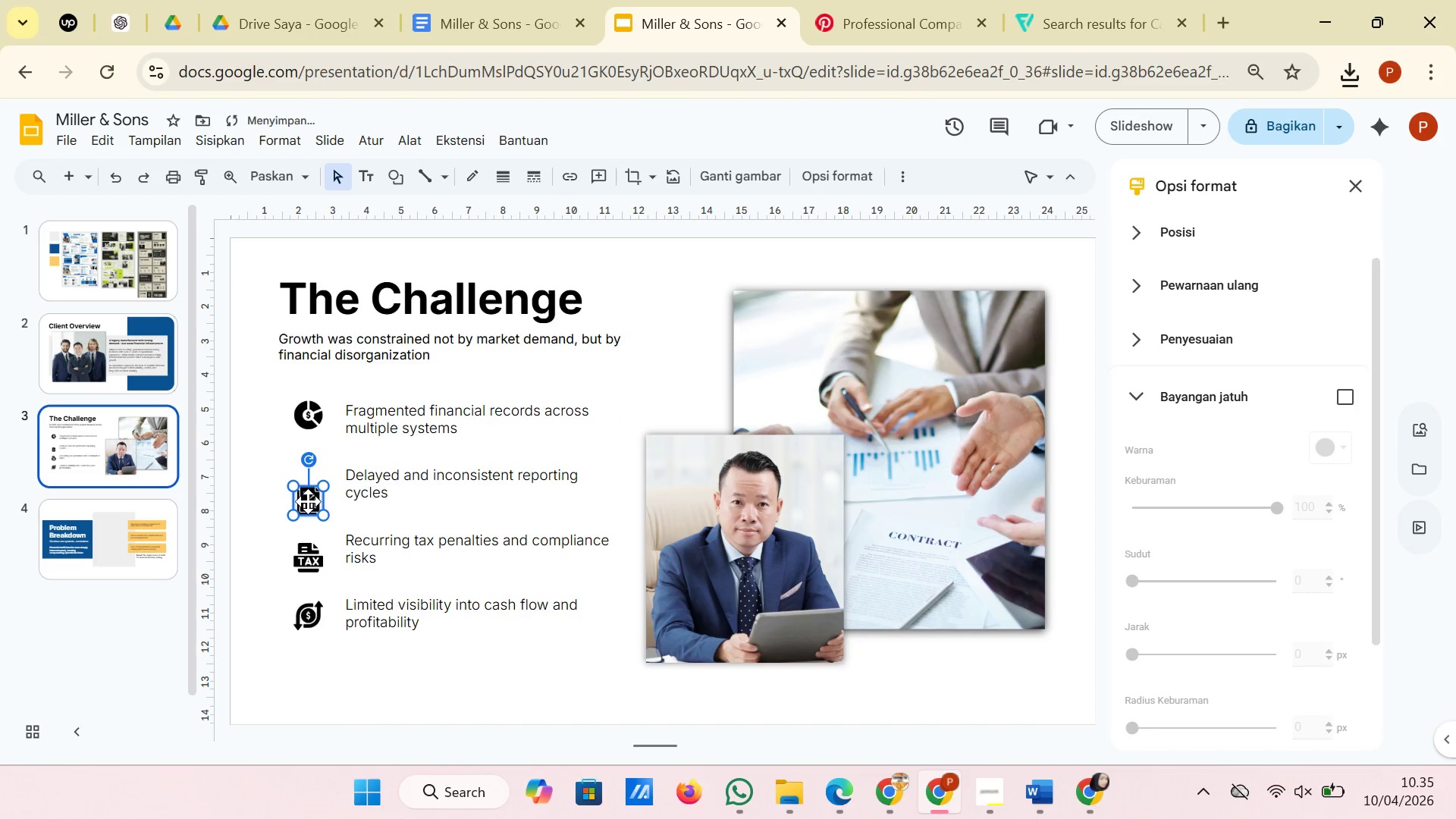 
left_click_drag(start_coordinate=[308, 501], to_coordinate=[306, 479])
 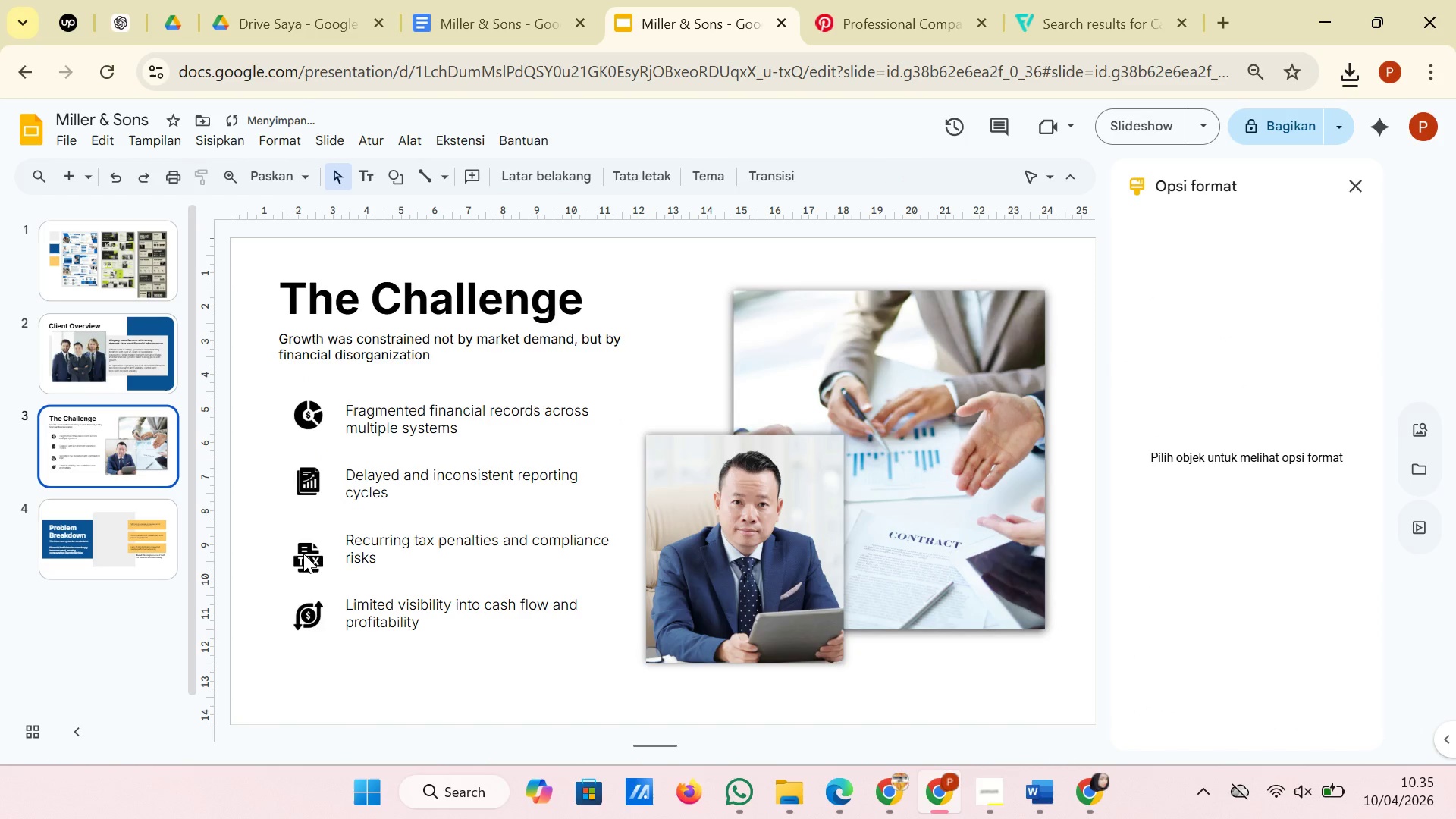 
double_click([303, 554])
 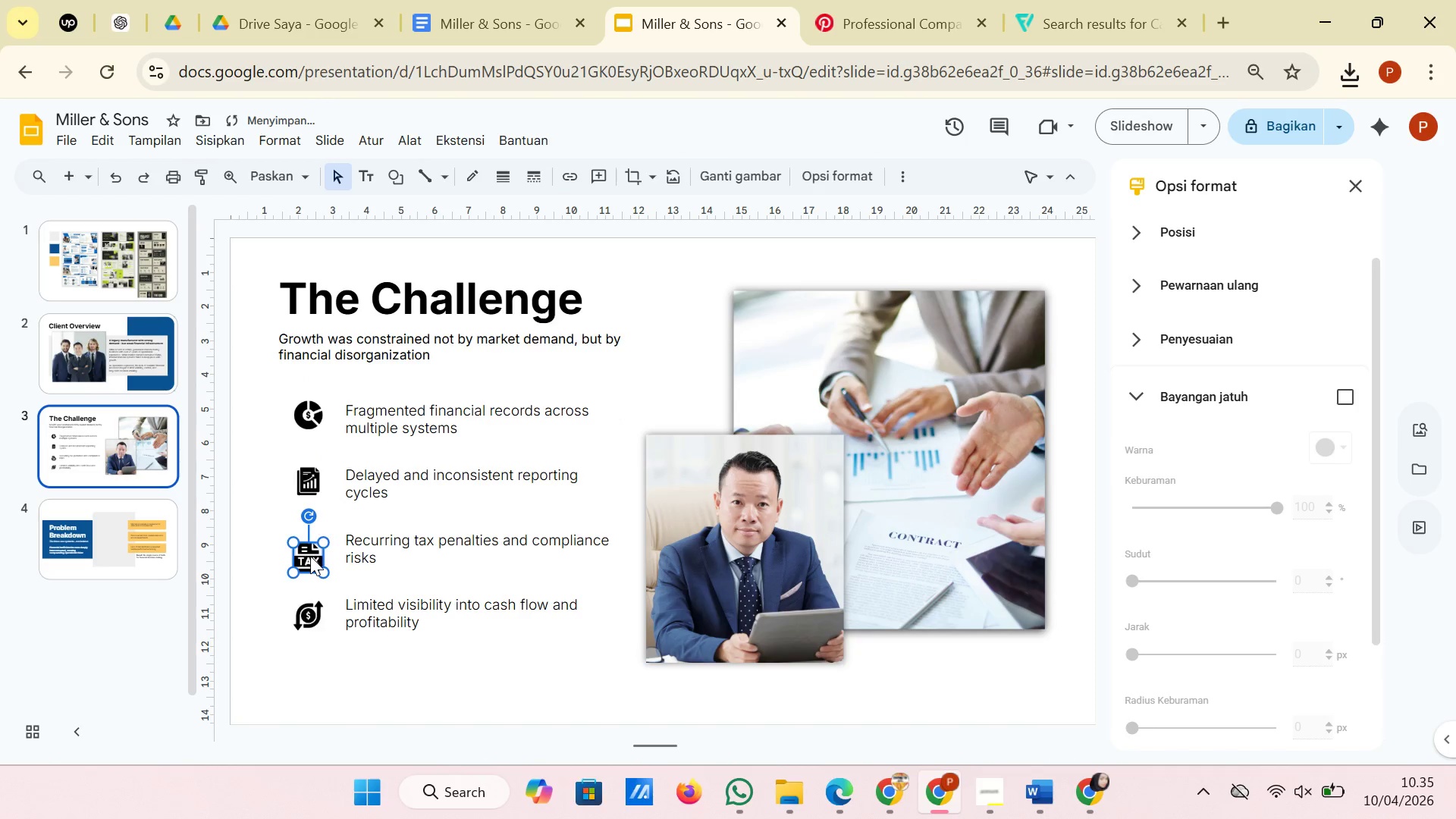 
left_click_drag(start_coordinate=[310, 556], to_coordinate=[308, 544])
 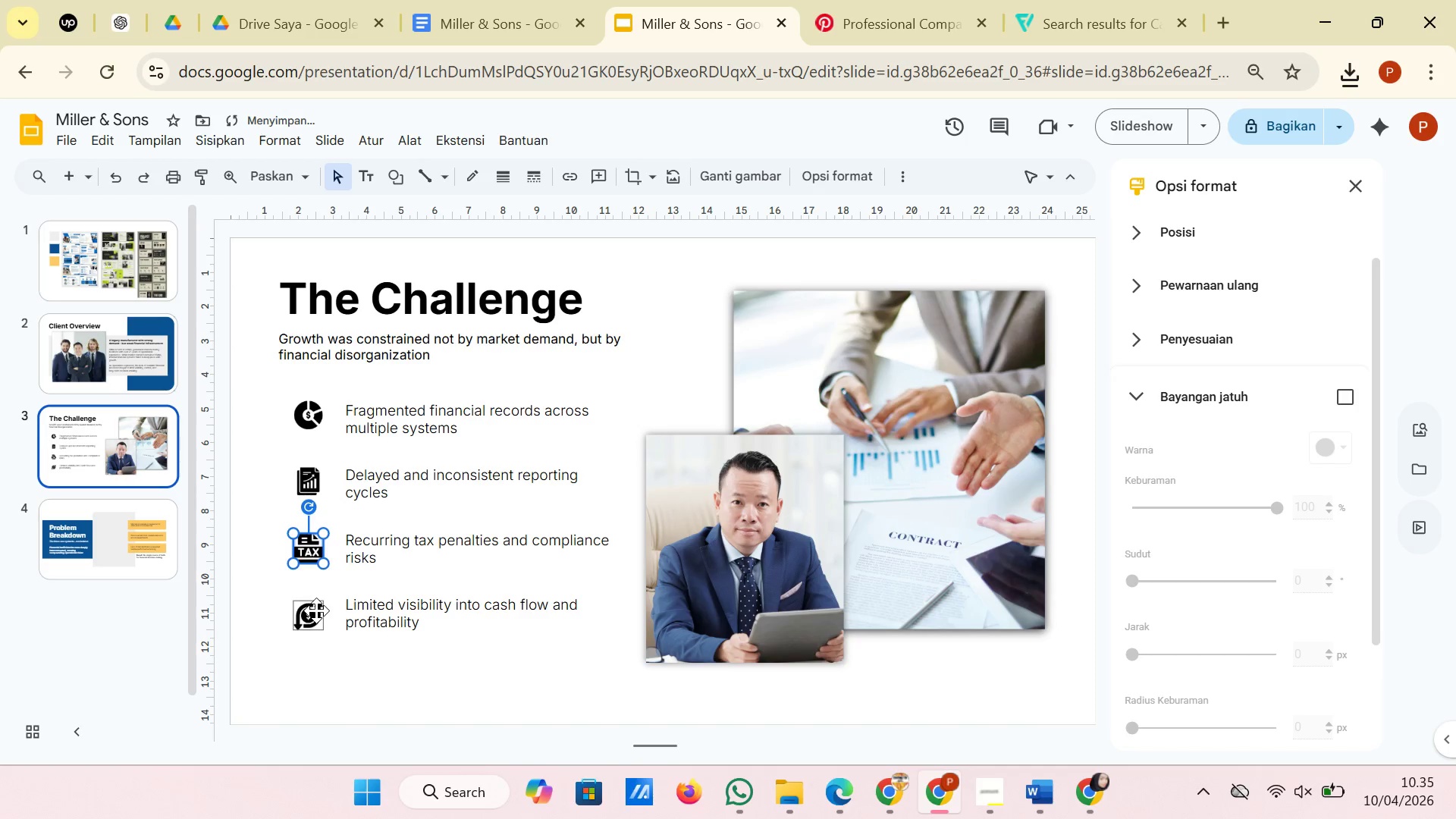 
left_click([316, 610])
 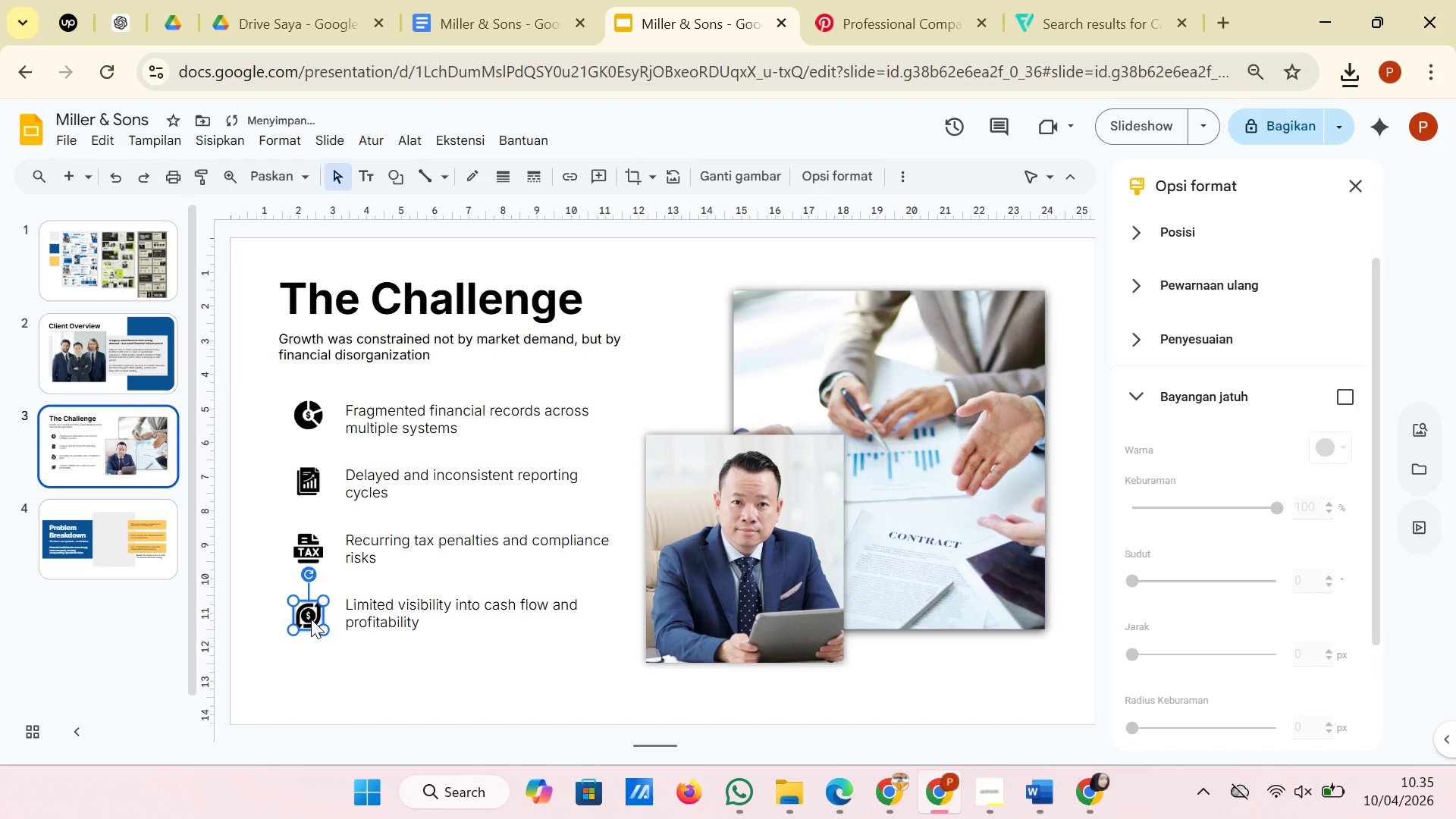 
left_click_drag(start_coordinate=[311, 620], to_coordinate=[311, 615])
 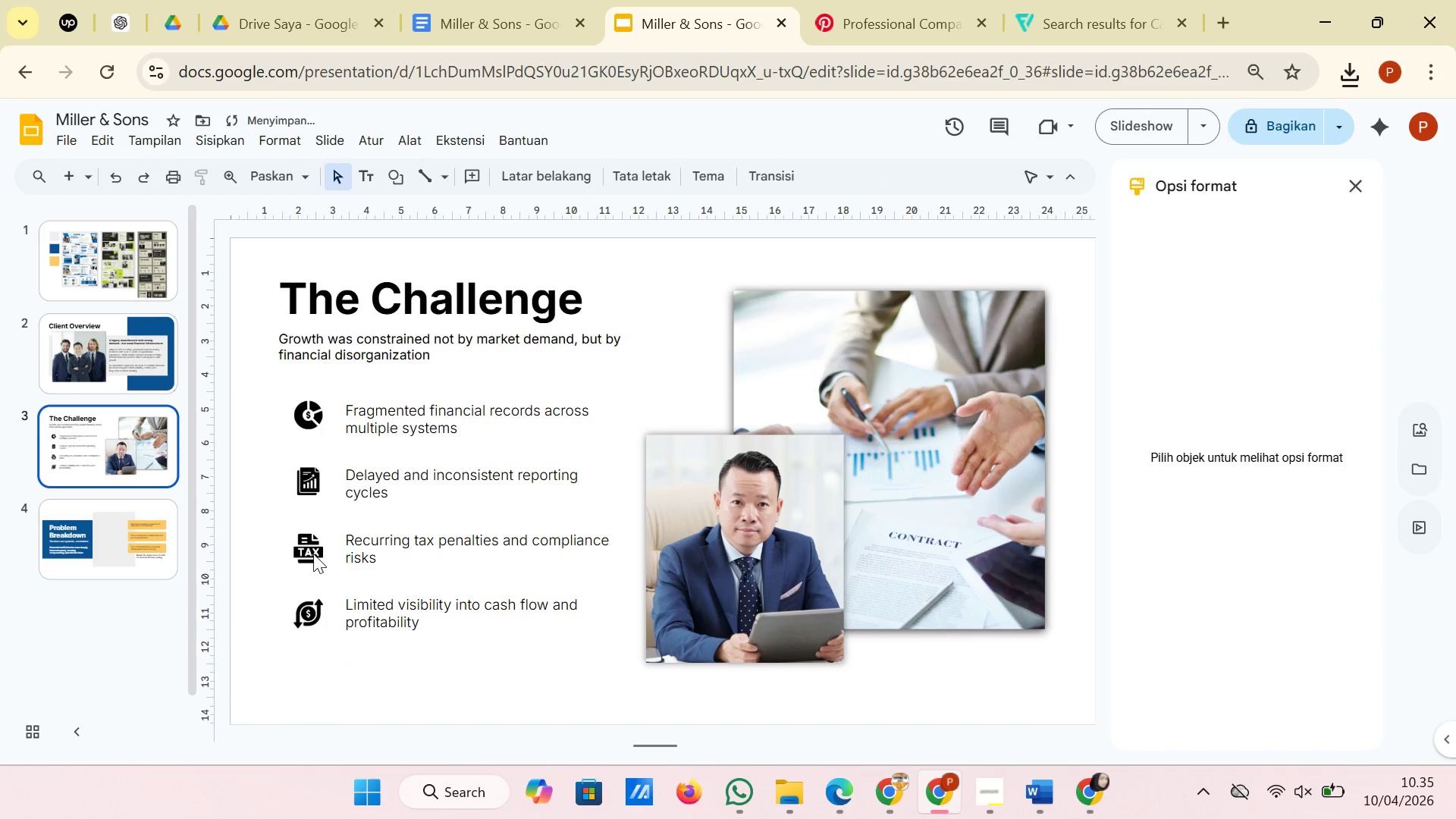 
left_click([307, 551])
 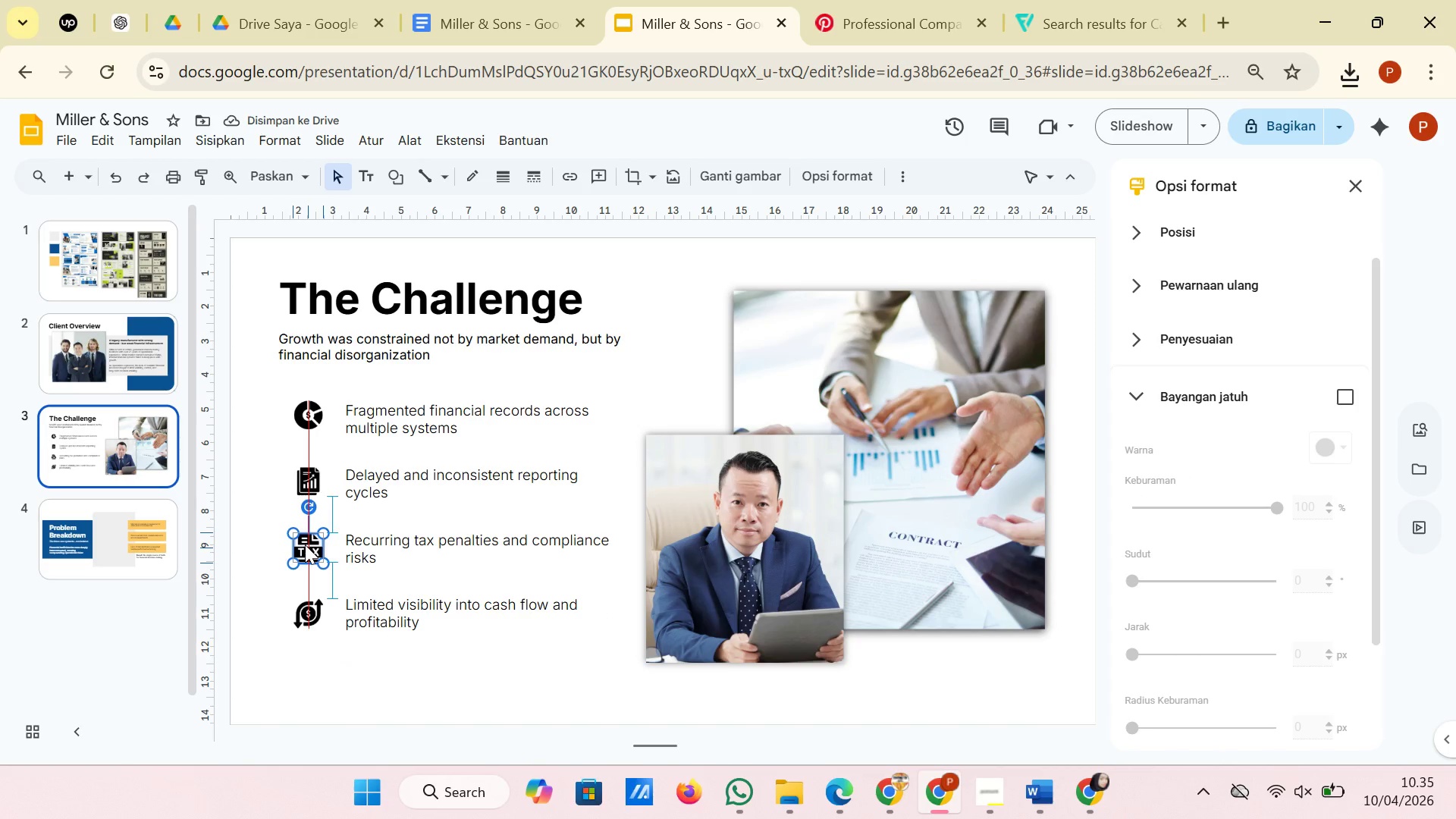 
left_click([261, 580])
 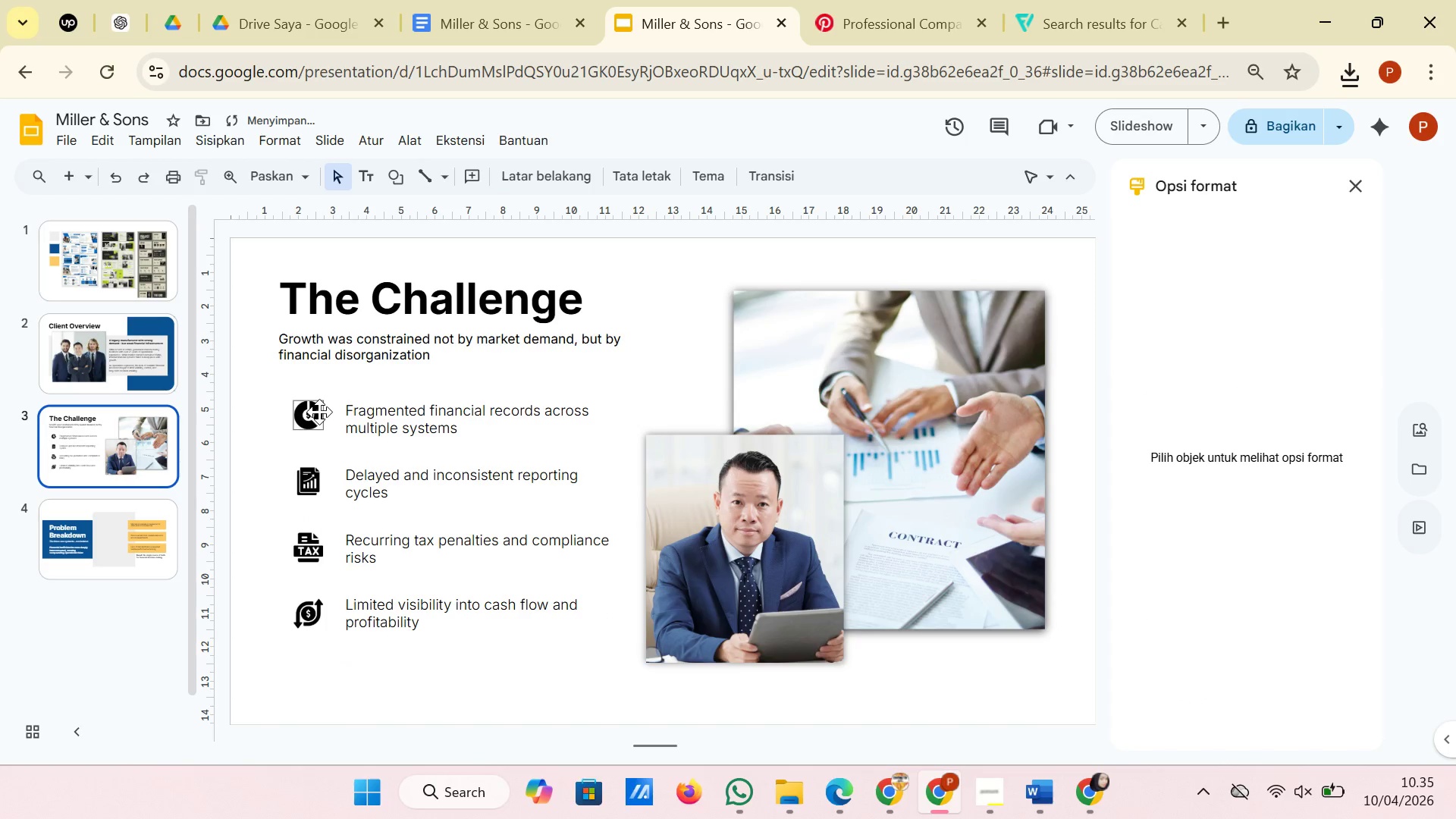 
left_click([312, 403])
 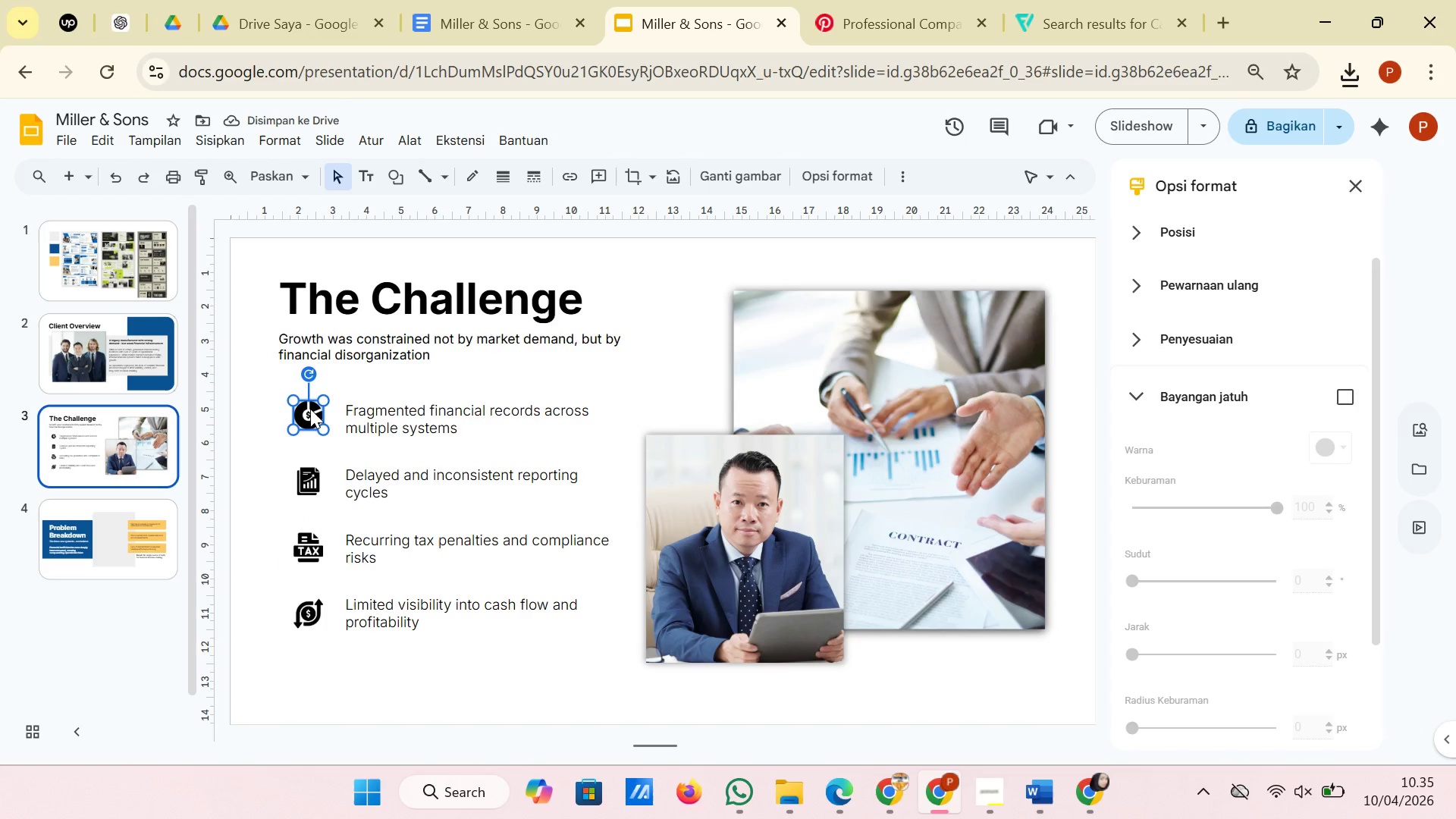 
left_click_drag(start_coordinate=[310, 409], to_coordinate=[310, 415])
 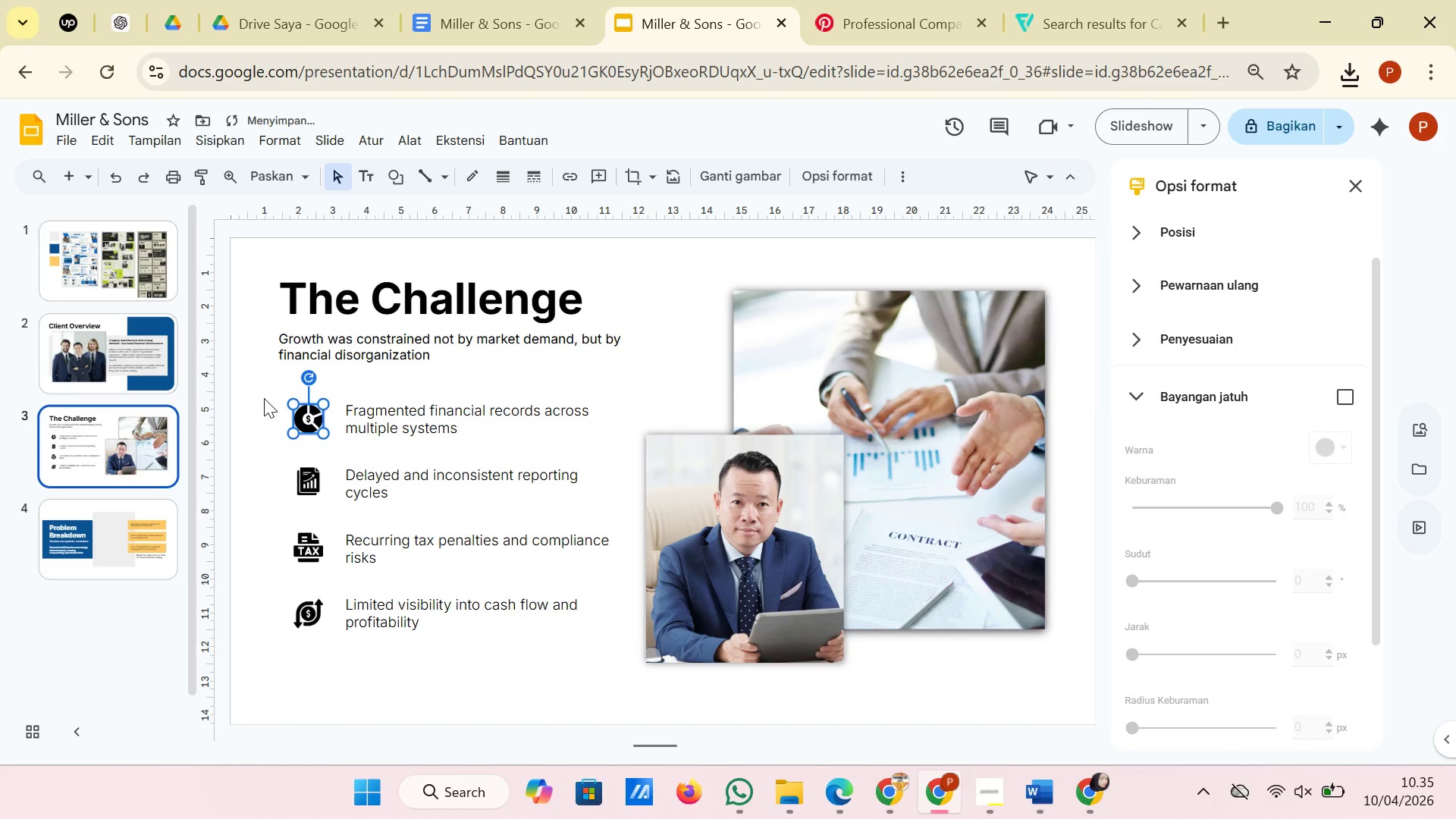 
left_click([264, 398])
 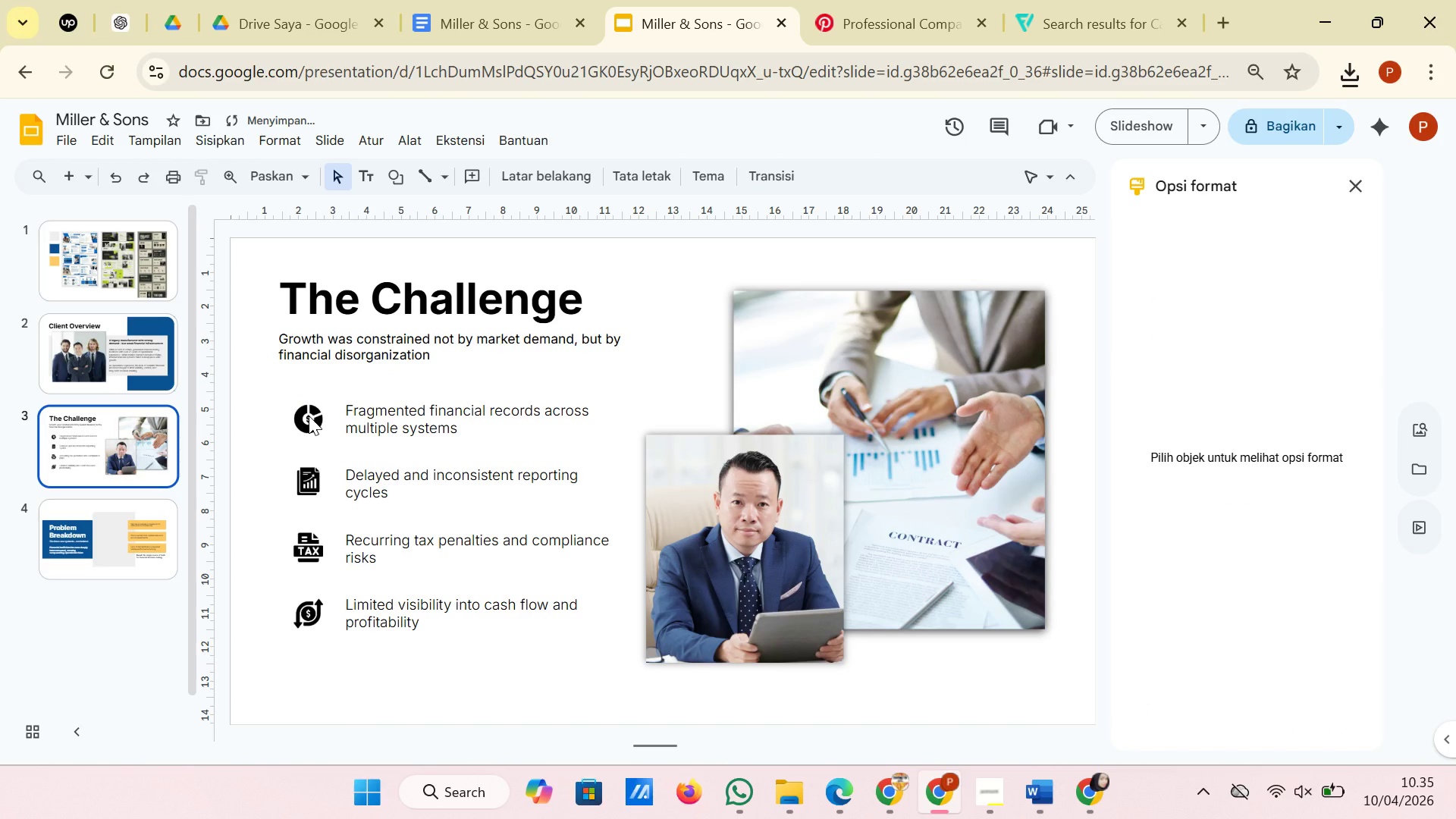 
left_click([309, 416])
 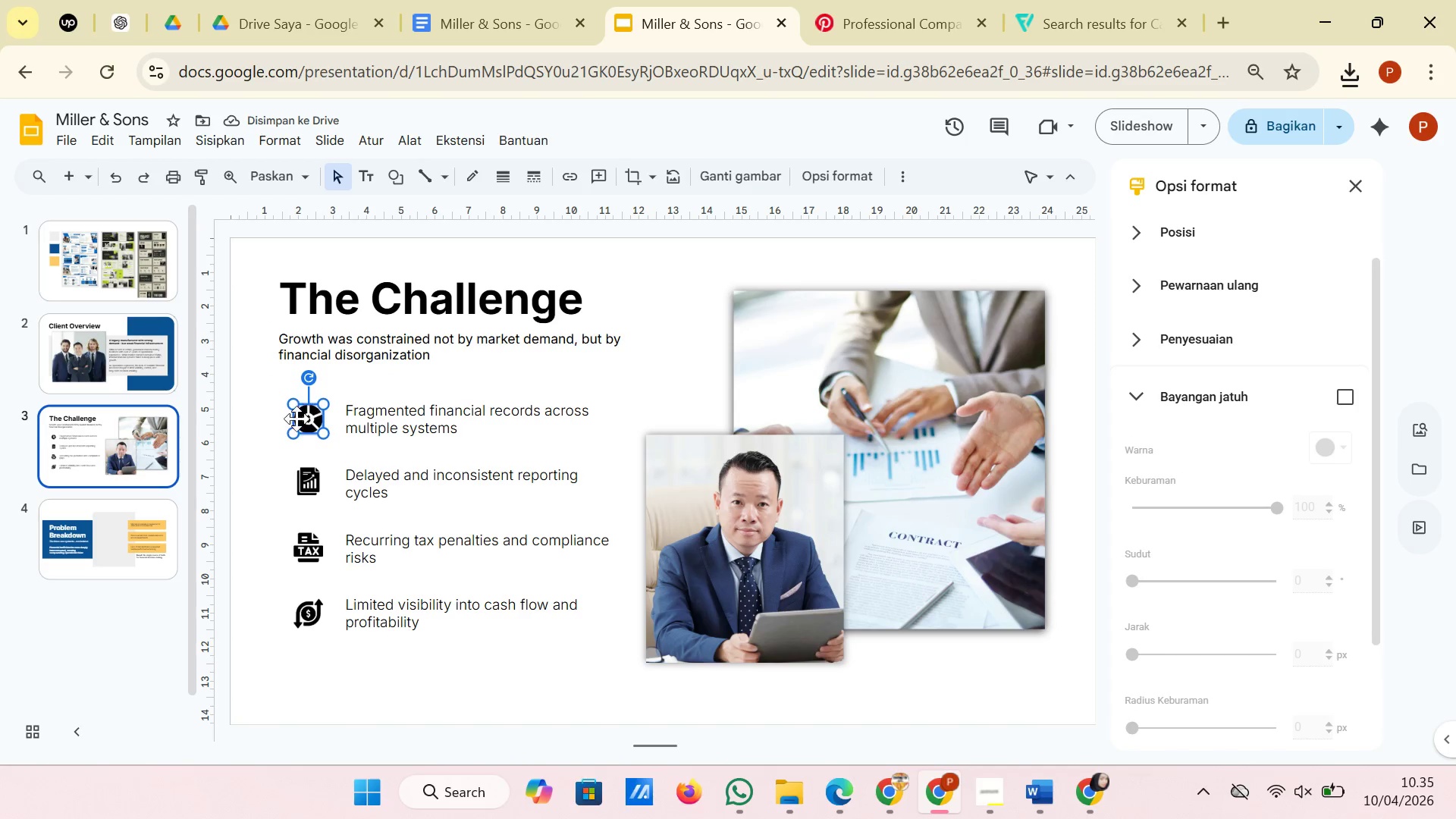 
left_click([253, 444])
 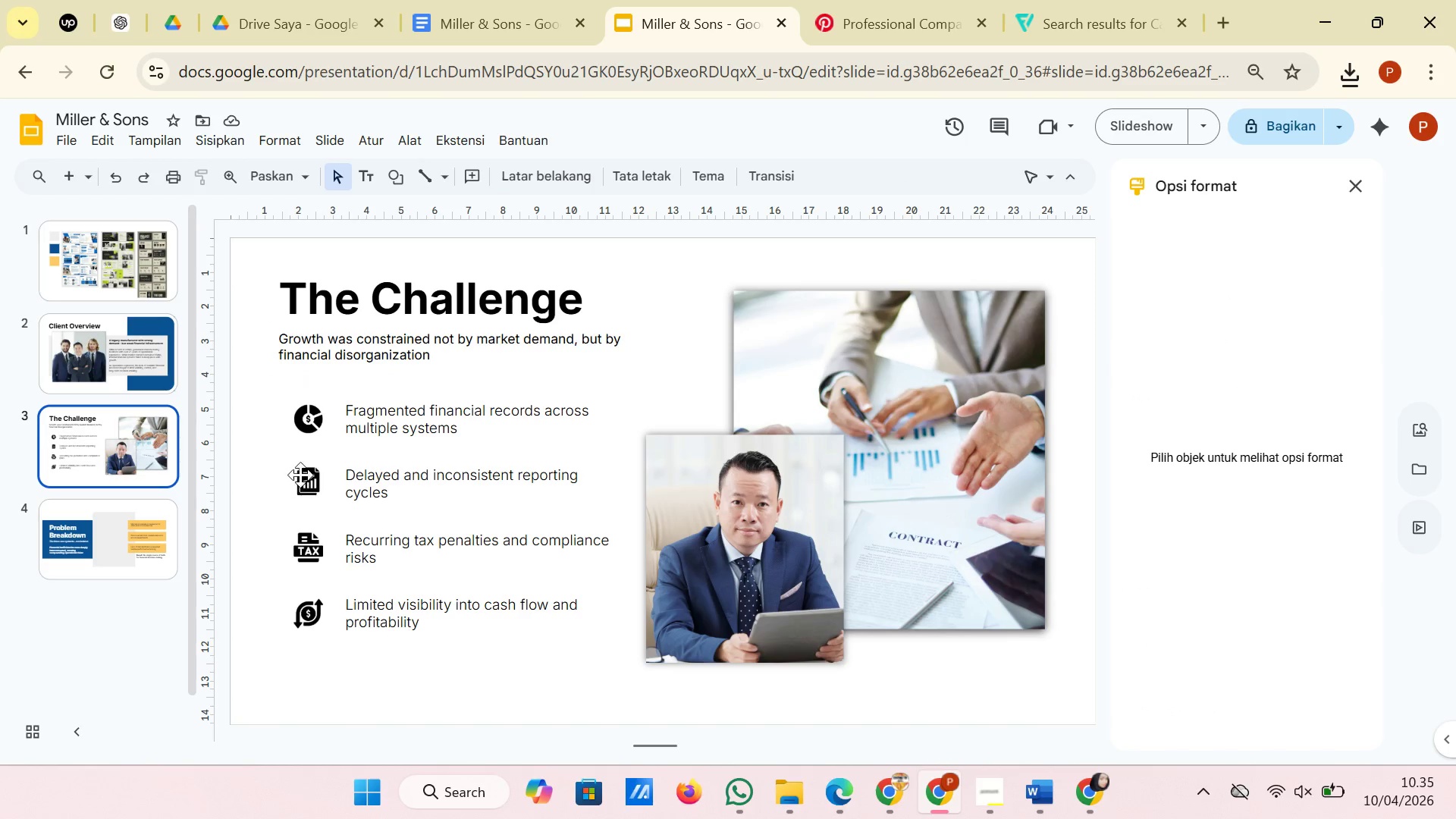 
left_click([309, 479])
 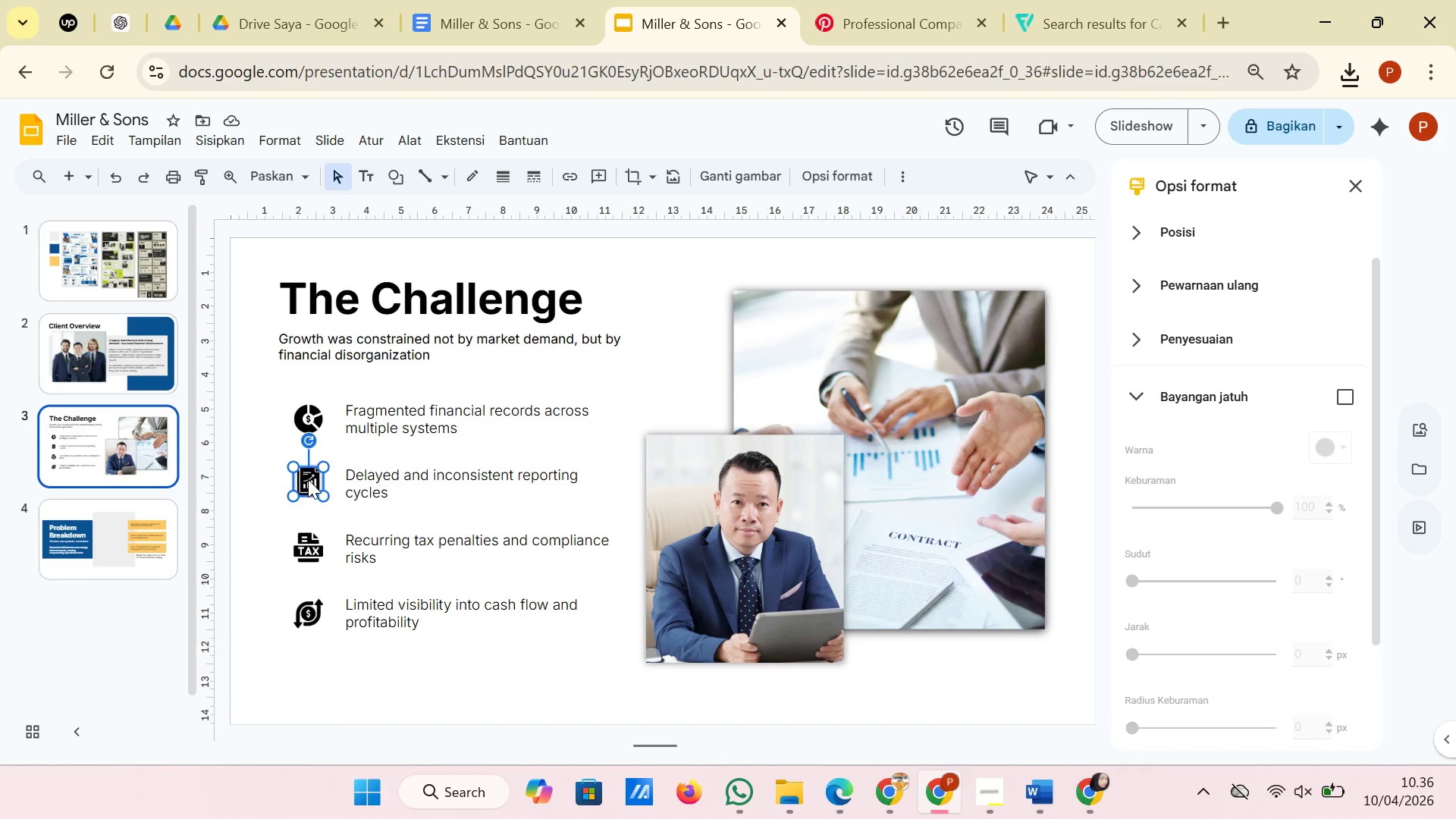 
left_click_drag(start_coordinate=[308, 479], to_coordinate=[308, 485])
 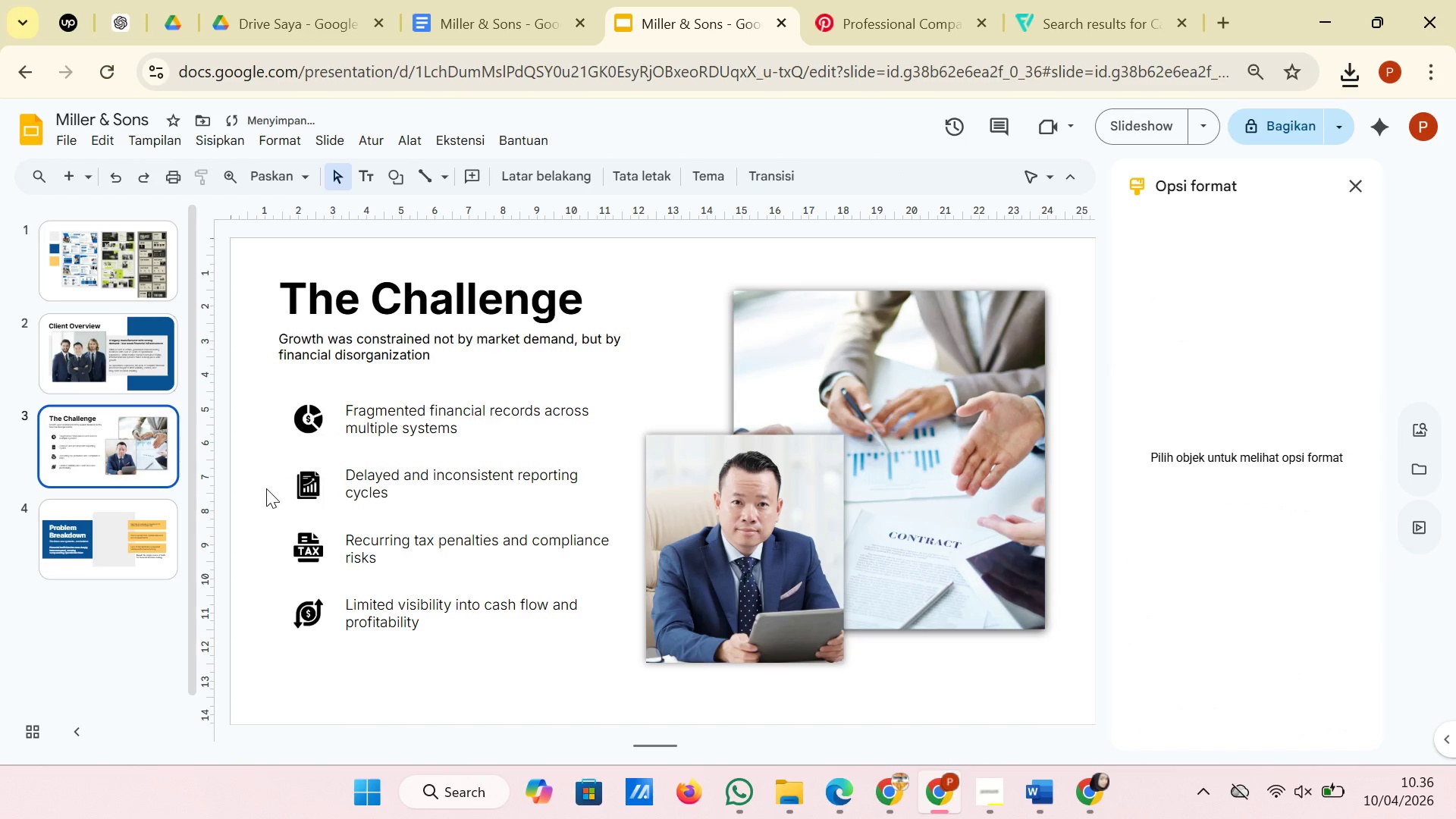 
left_click([266, 488])
 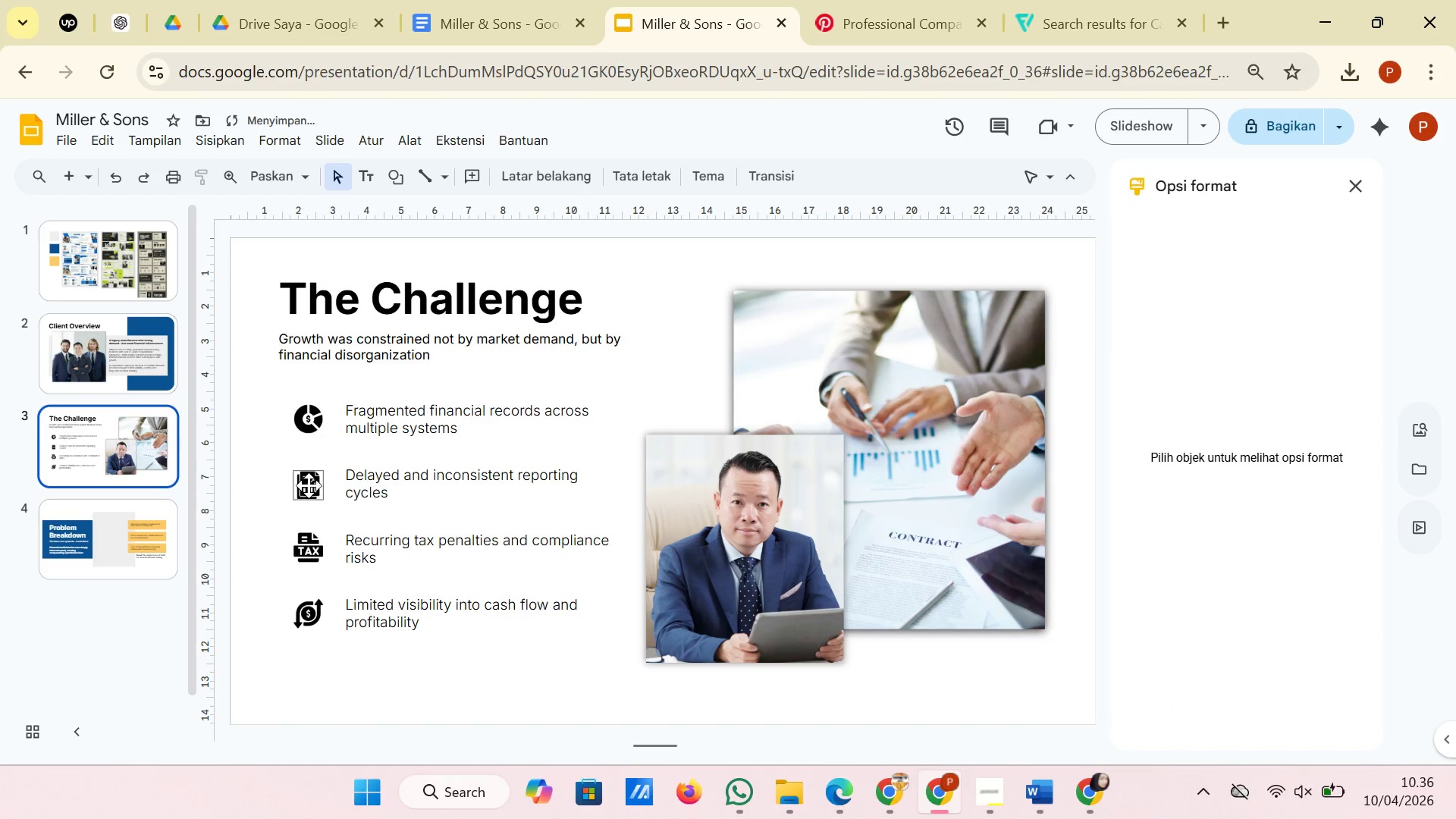 
left_click([315, 484])
 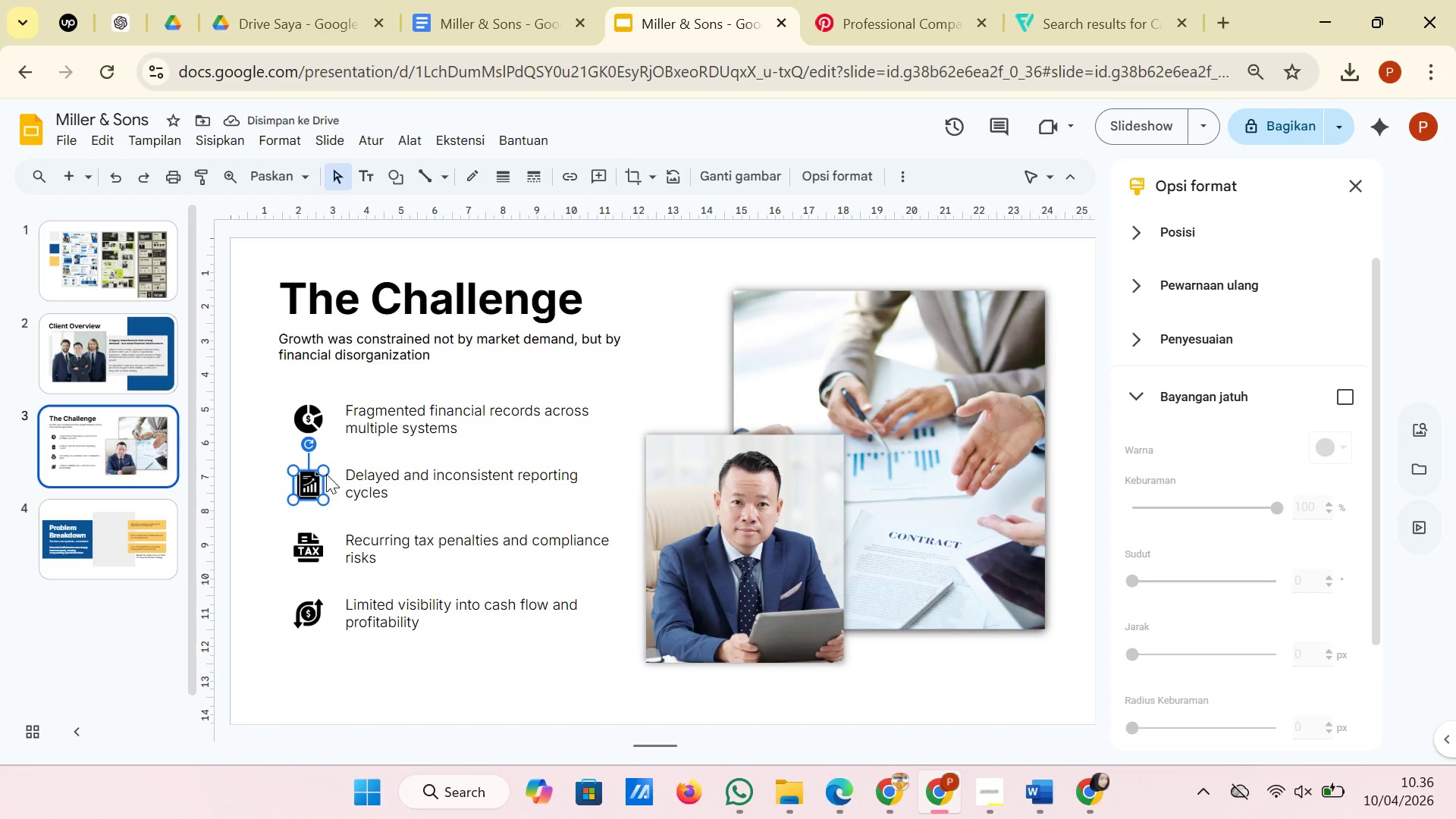 
key(ArrowUp)
 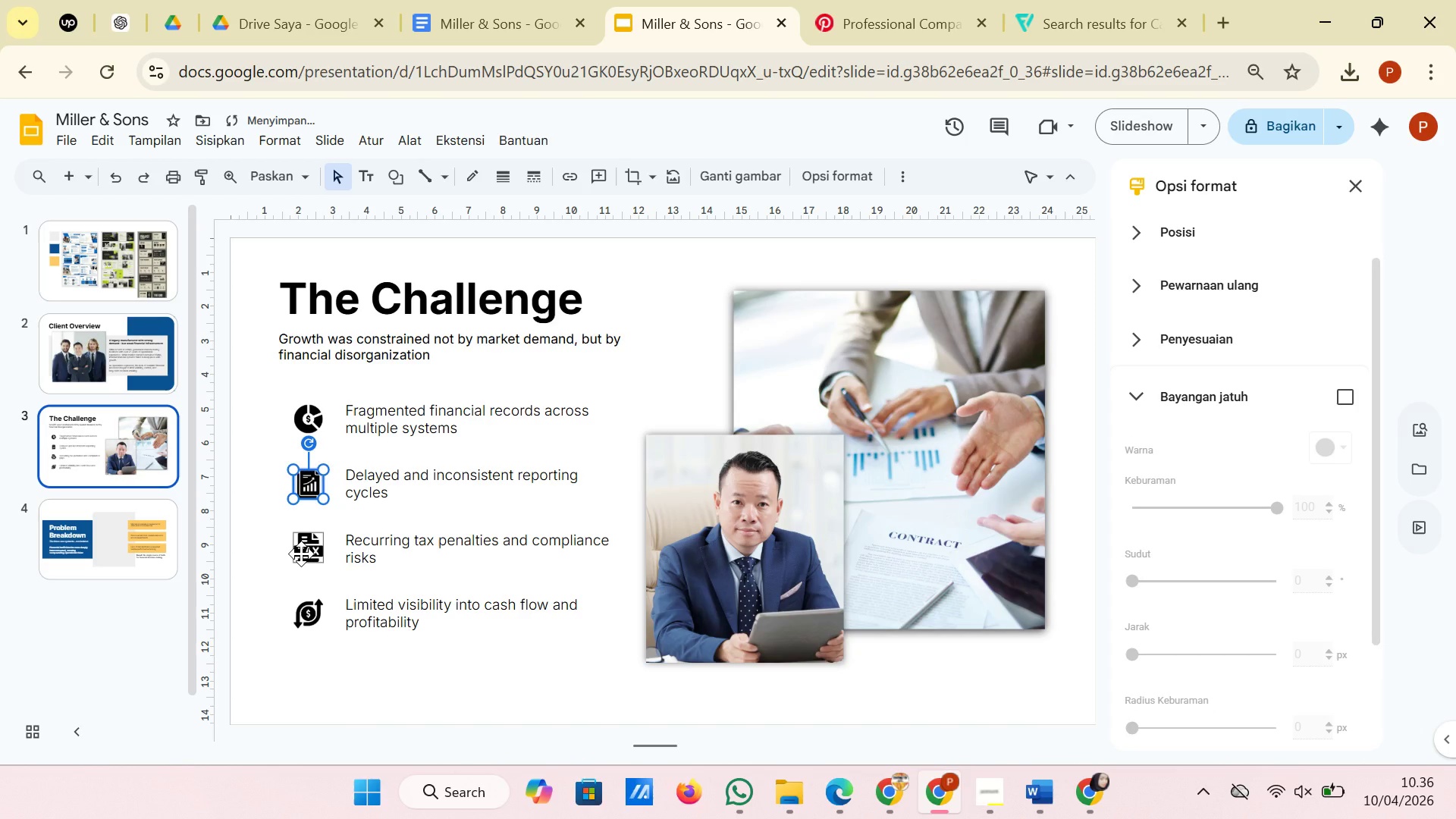 
left_click([301, 554])
 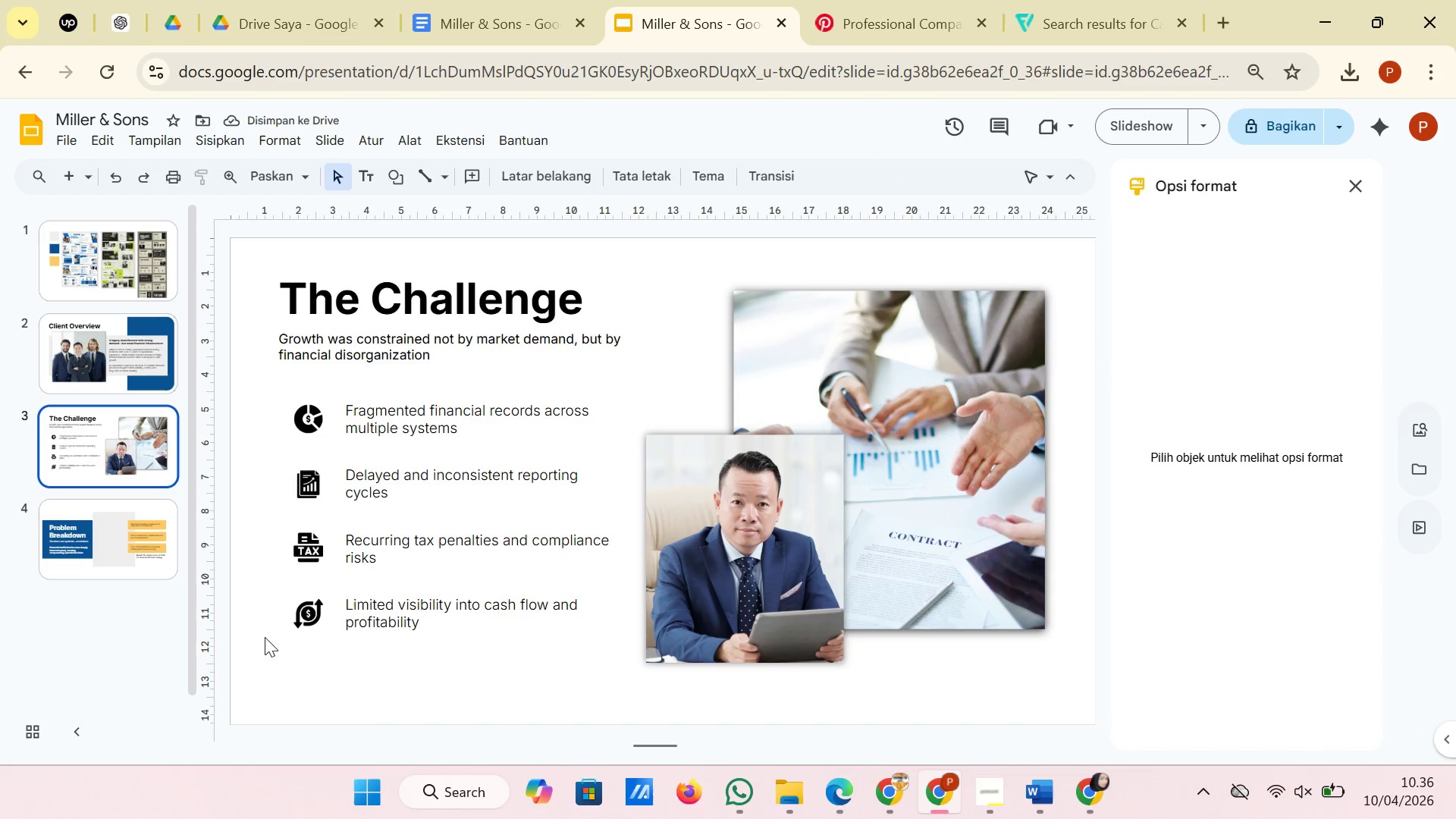 
left_click([265, 637])
 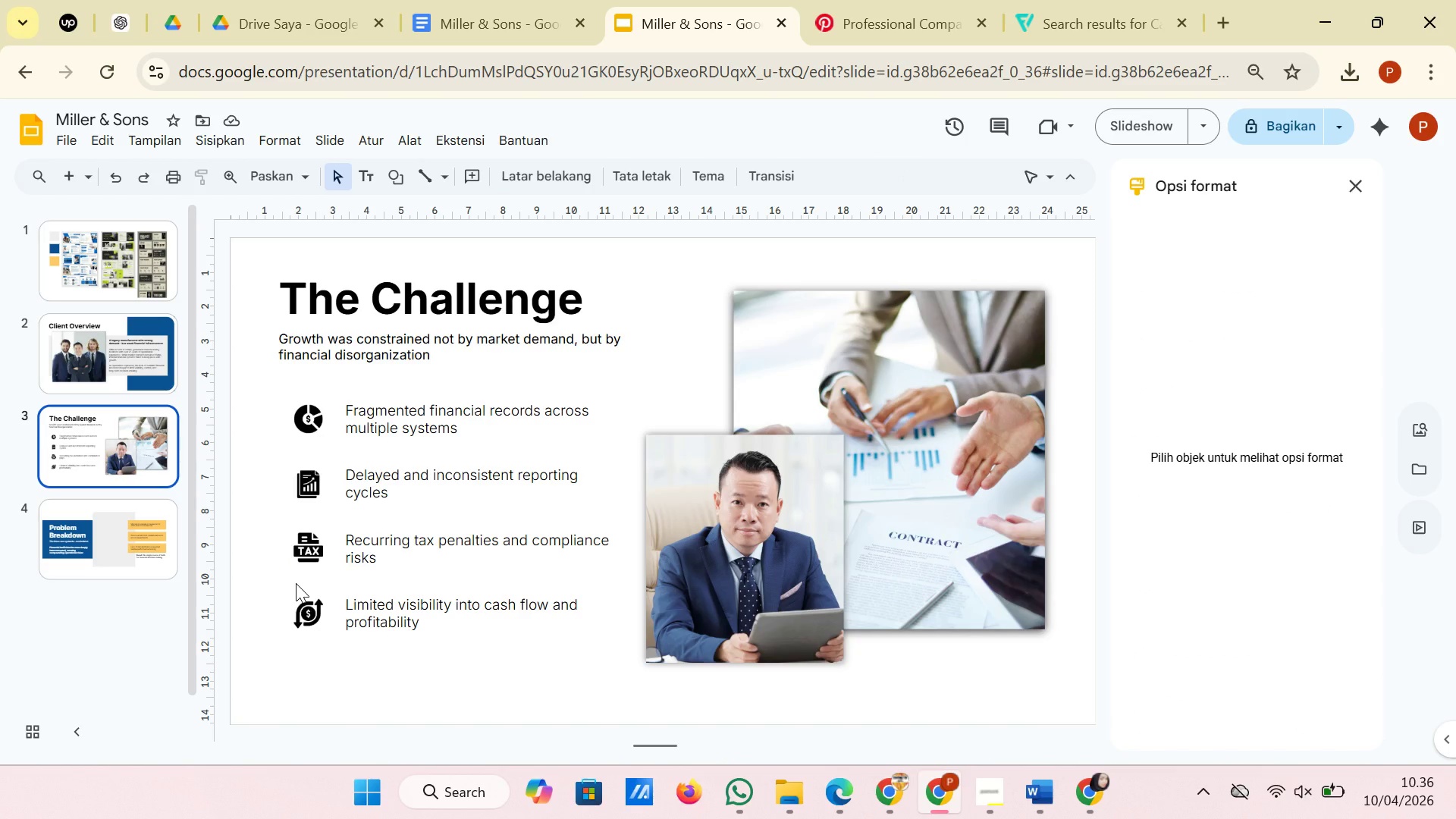 
left_click([387, 171])
 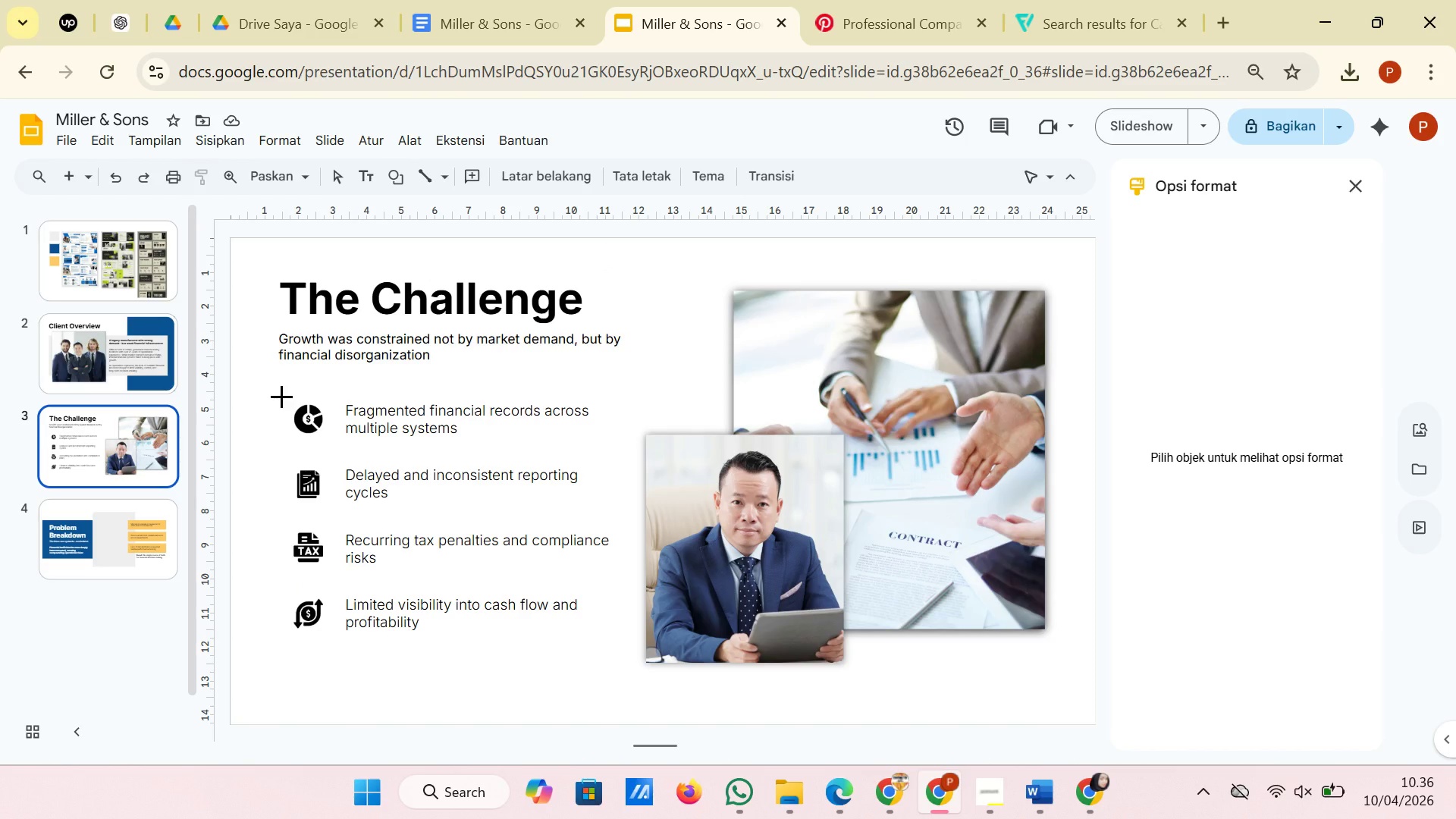 
wait(7.41)
 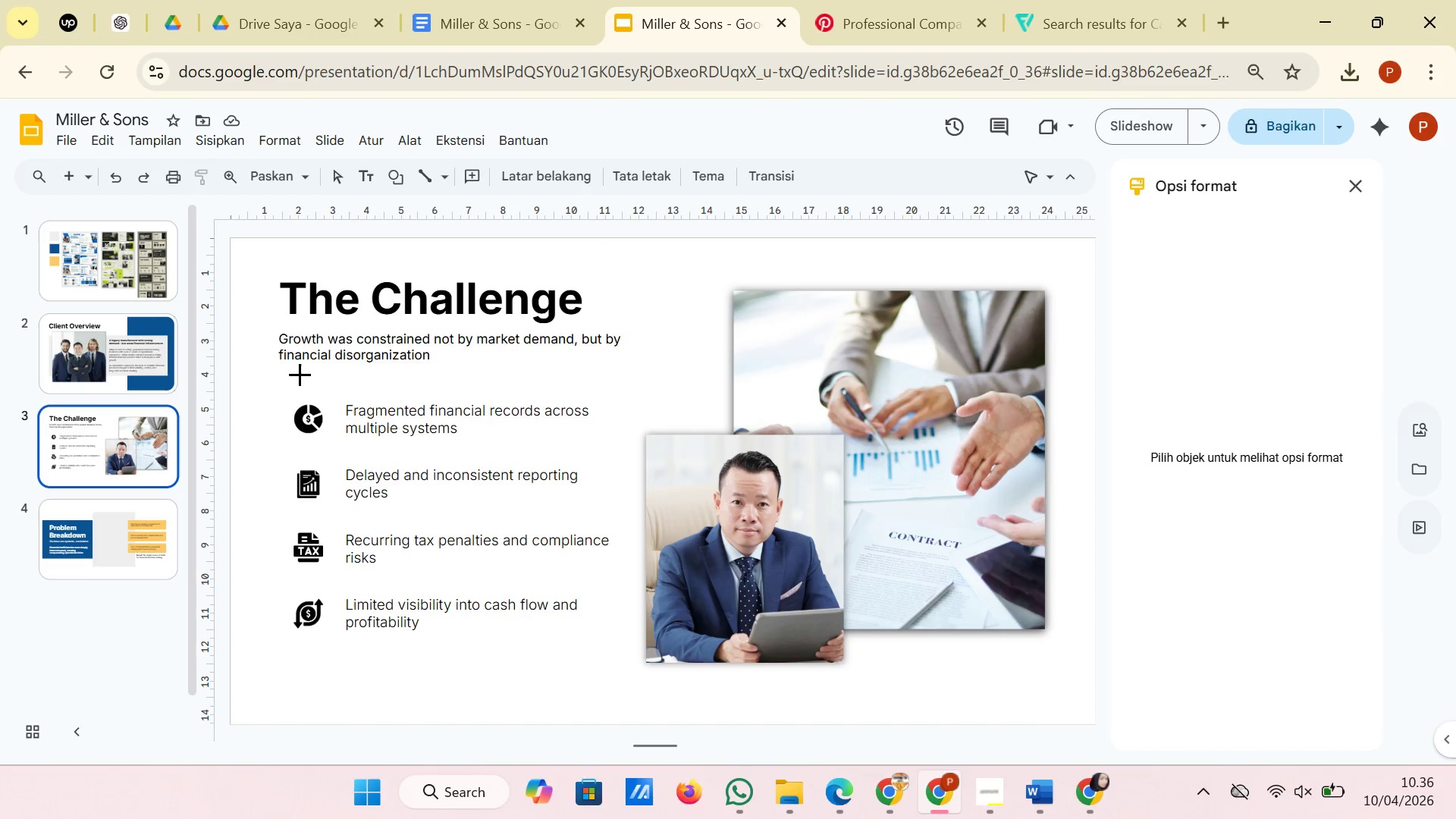 
left_click_drag(start_coordinate=[281, 391], to_coordinate=[601, 444])
 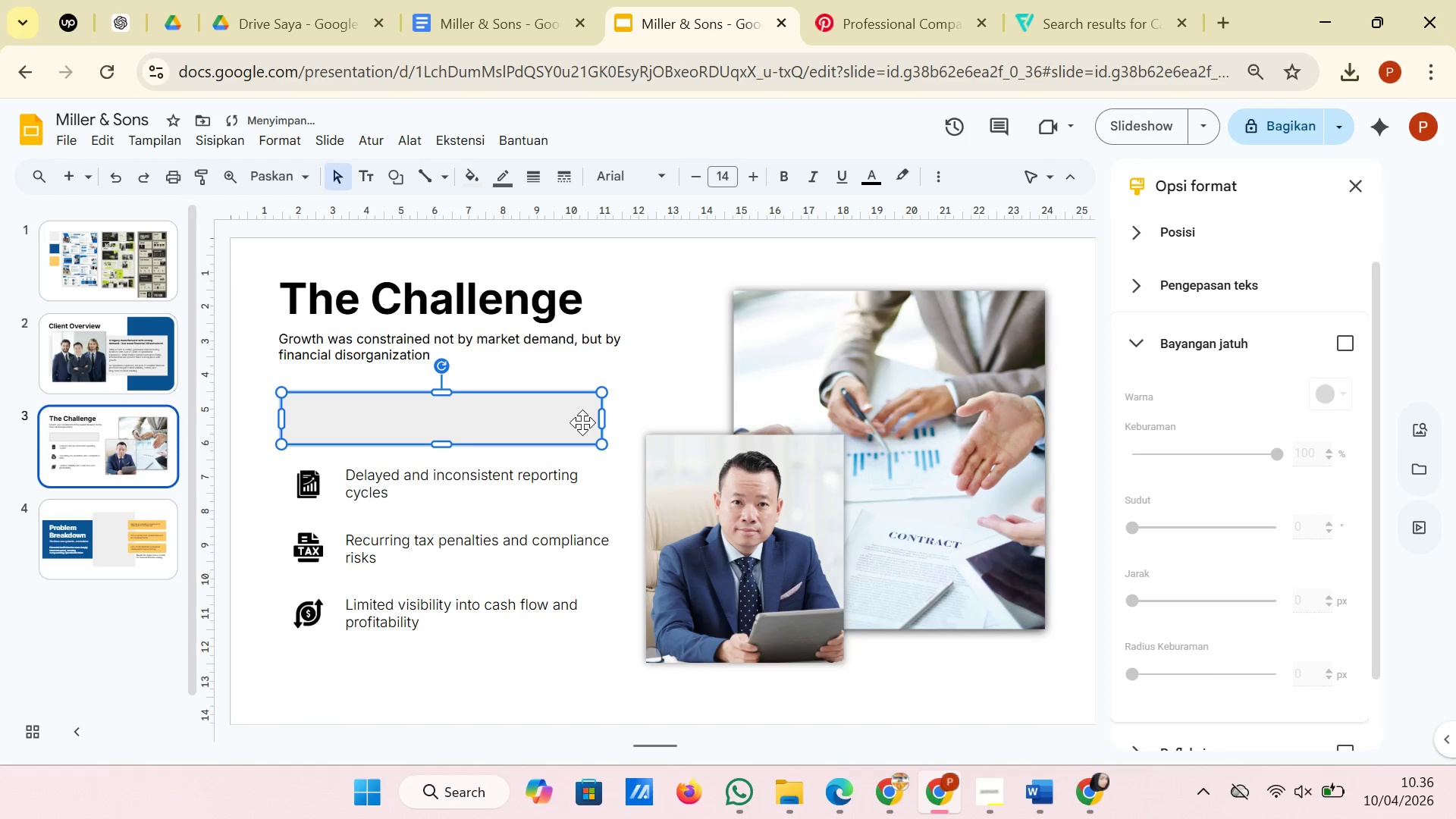 
right_click([582, 422])
 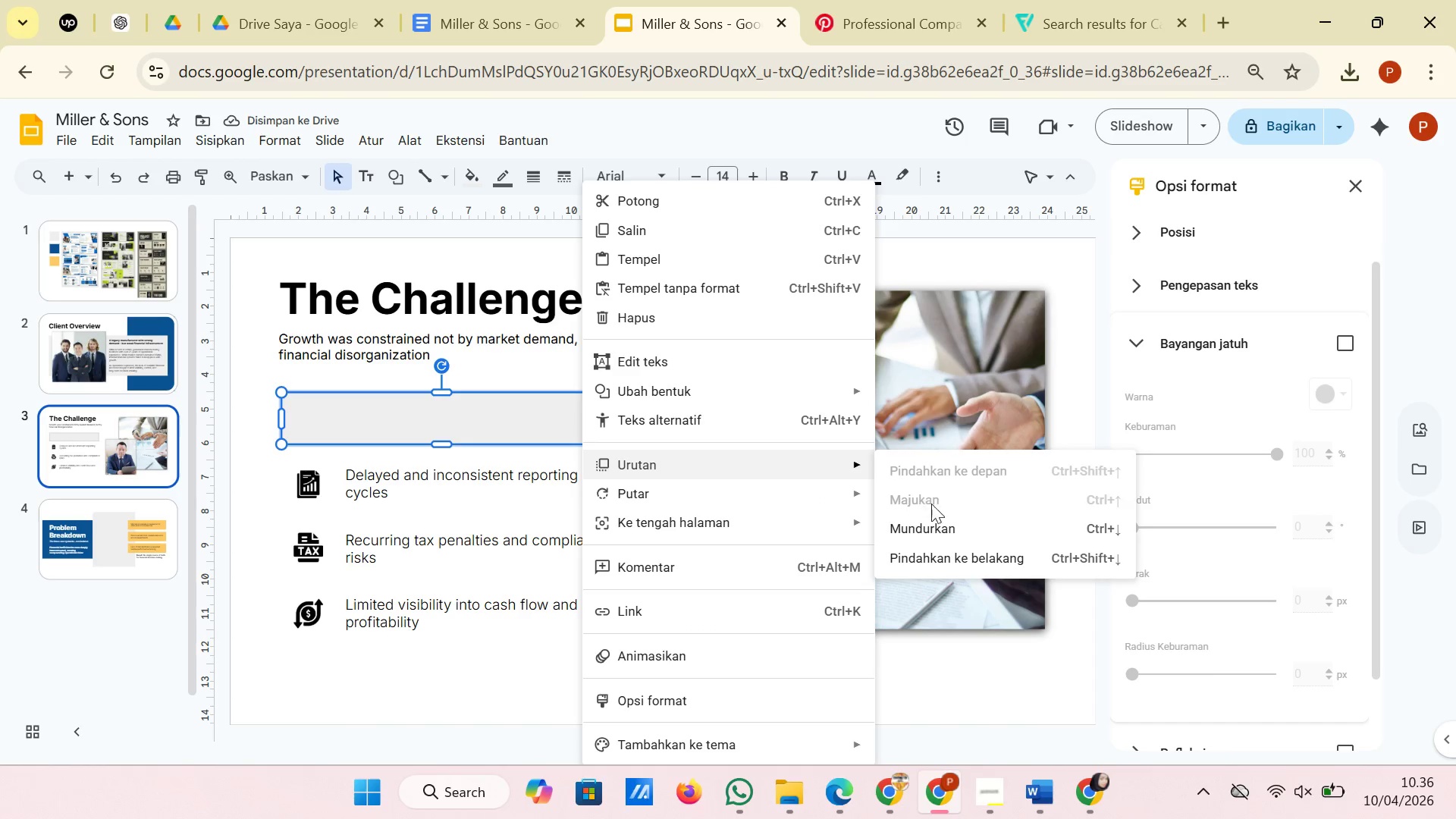 
left_click([946, 560])
 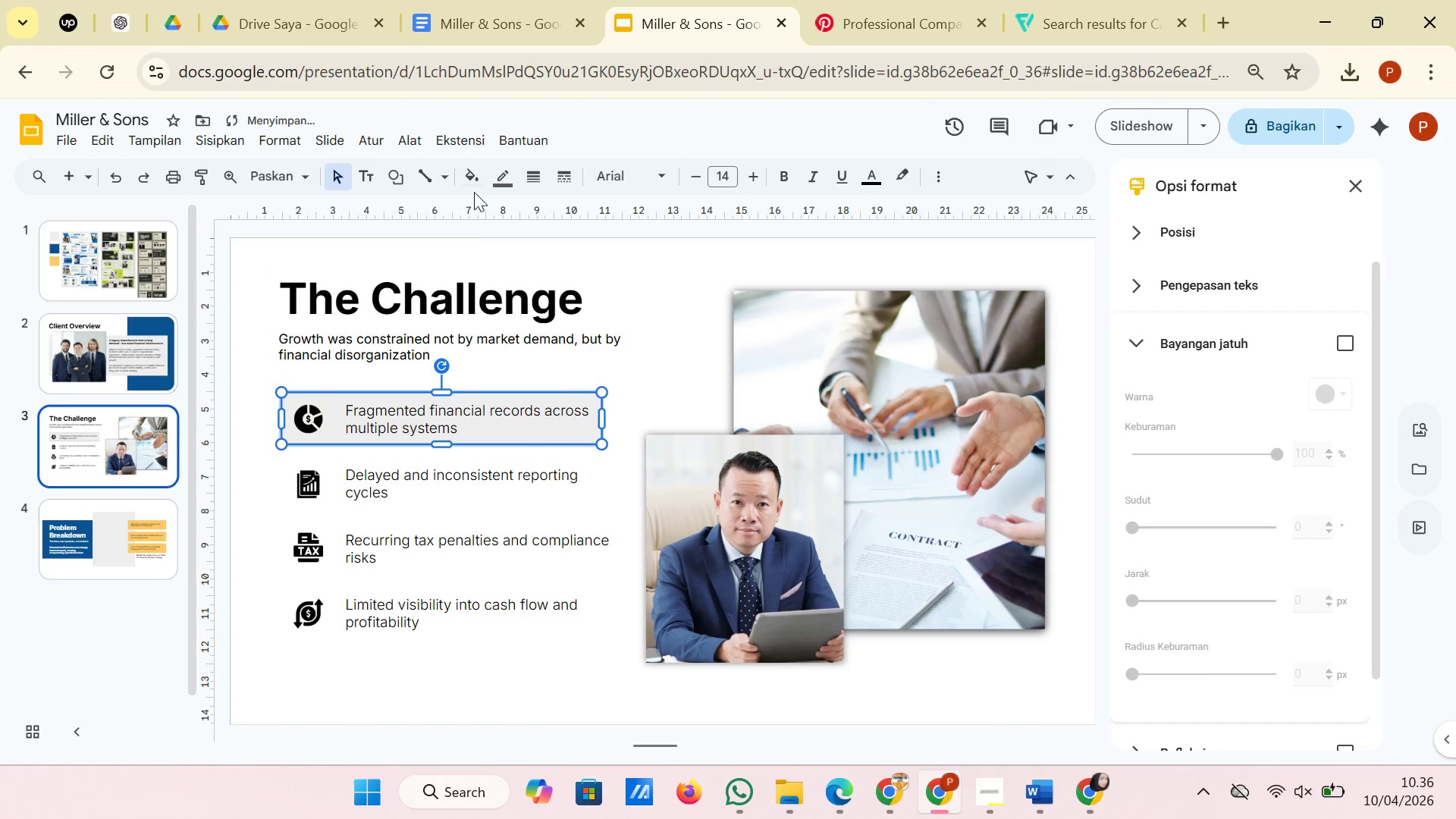 
left_click([497, 176])
 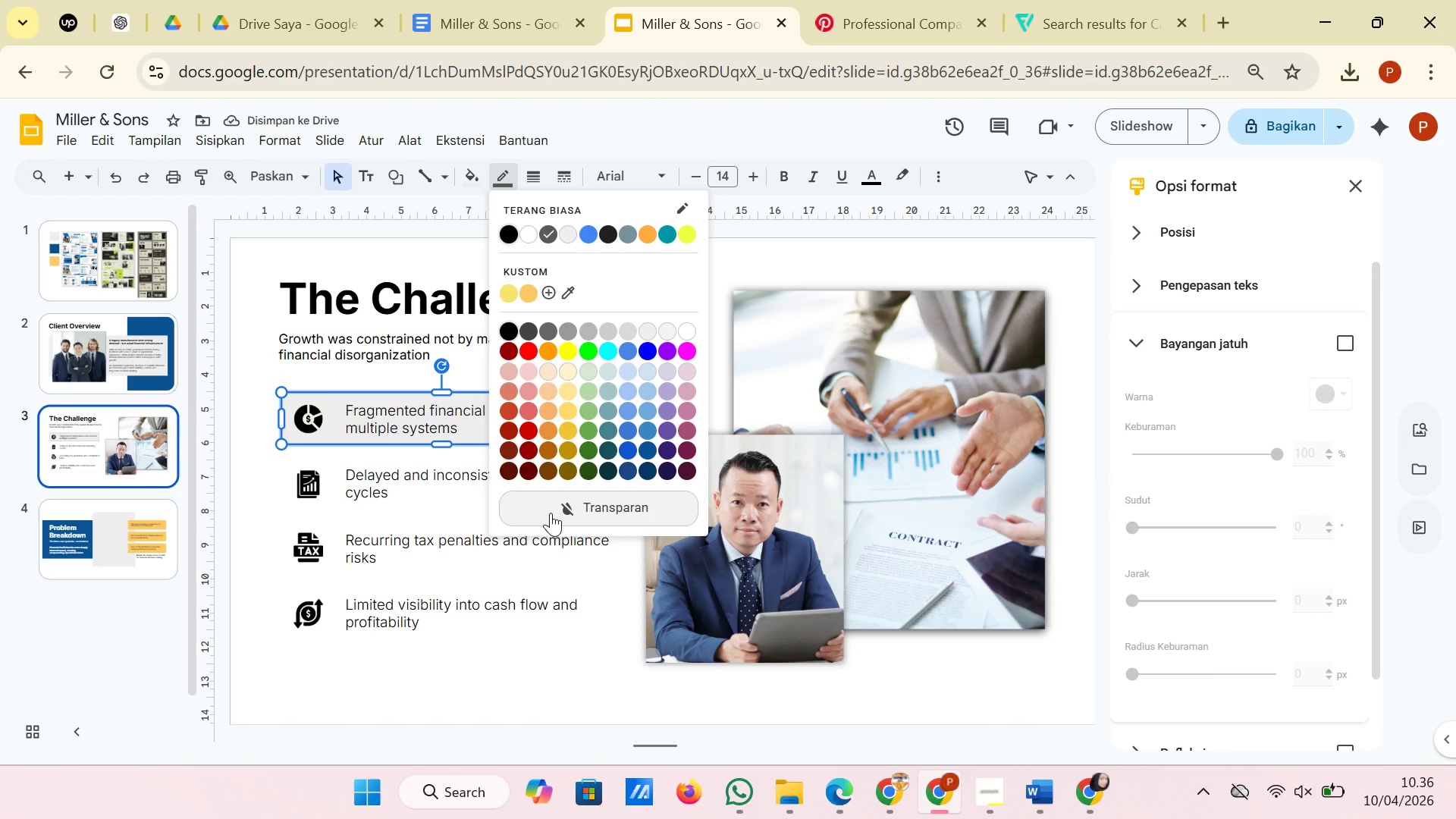 
left_click([551, 513])
 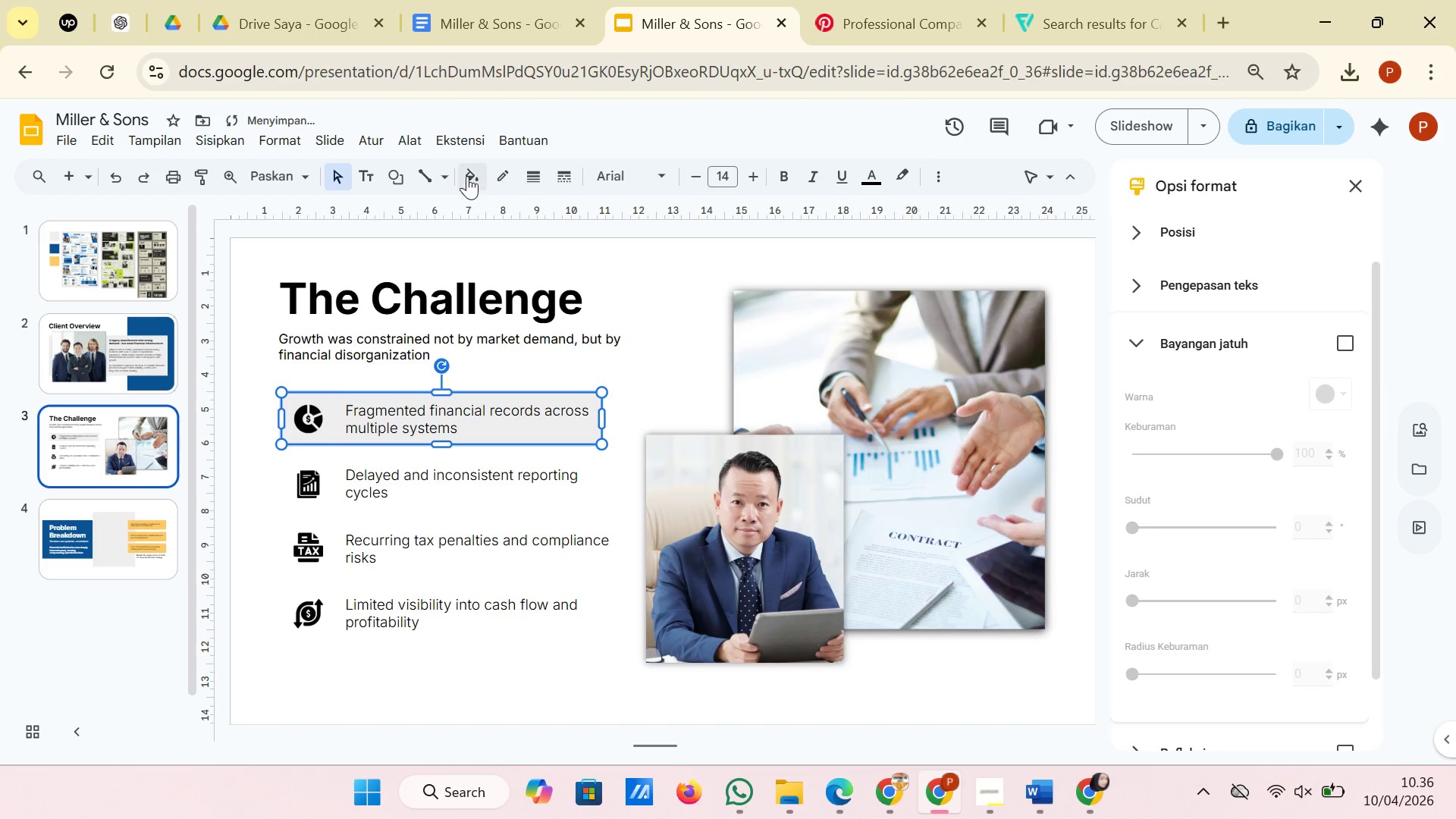 
left_click([467, 174])
 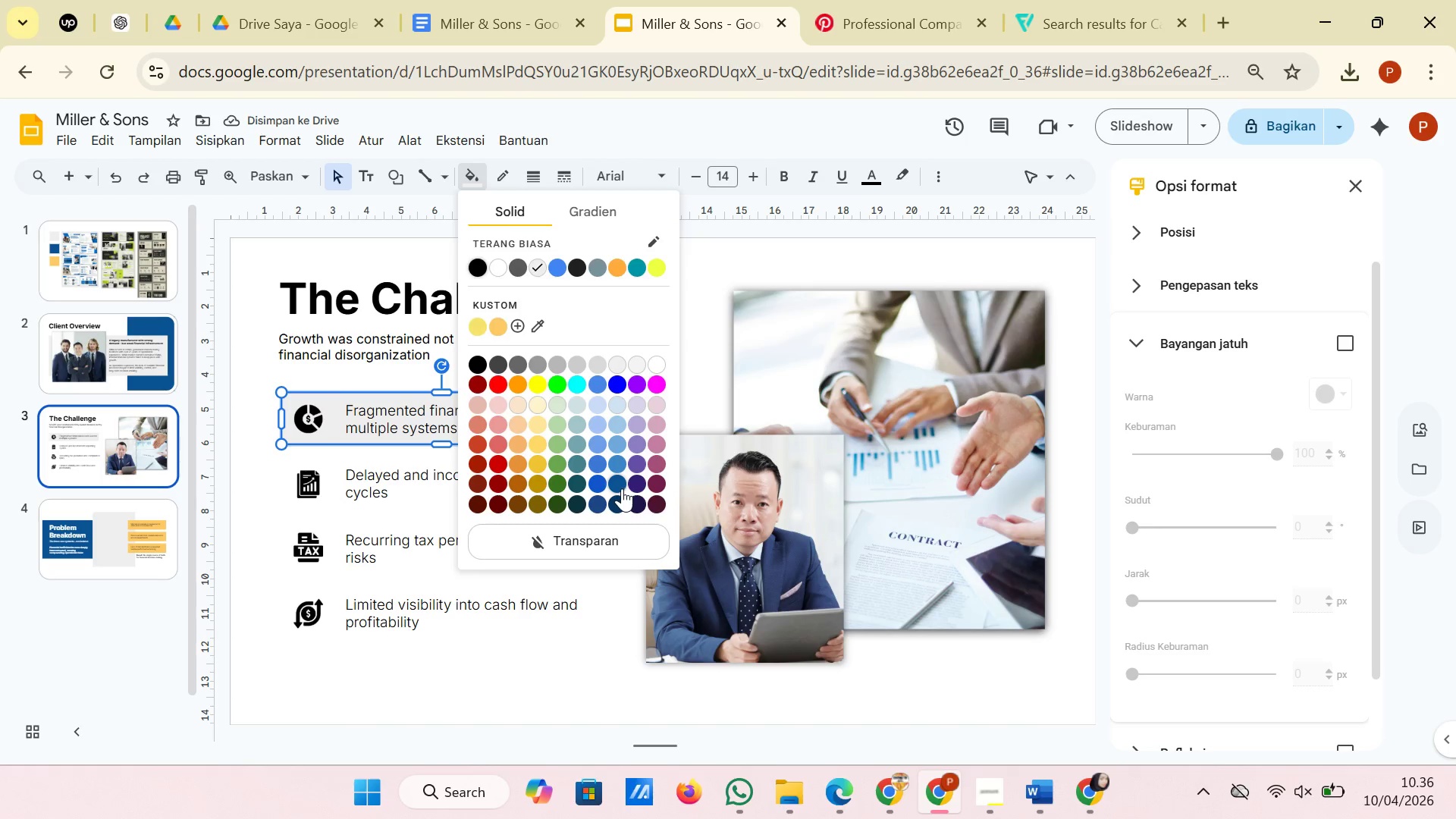 
left_click([618, 487])
 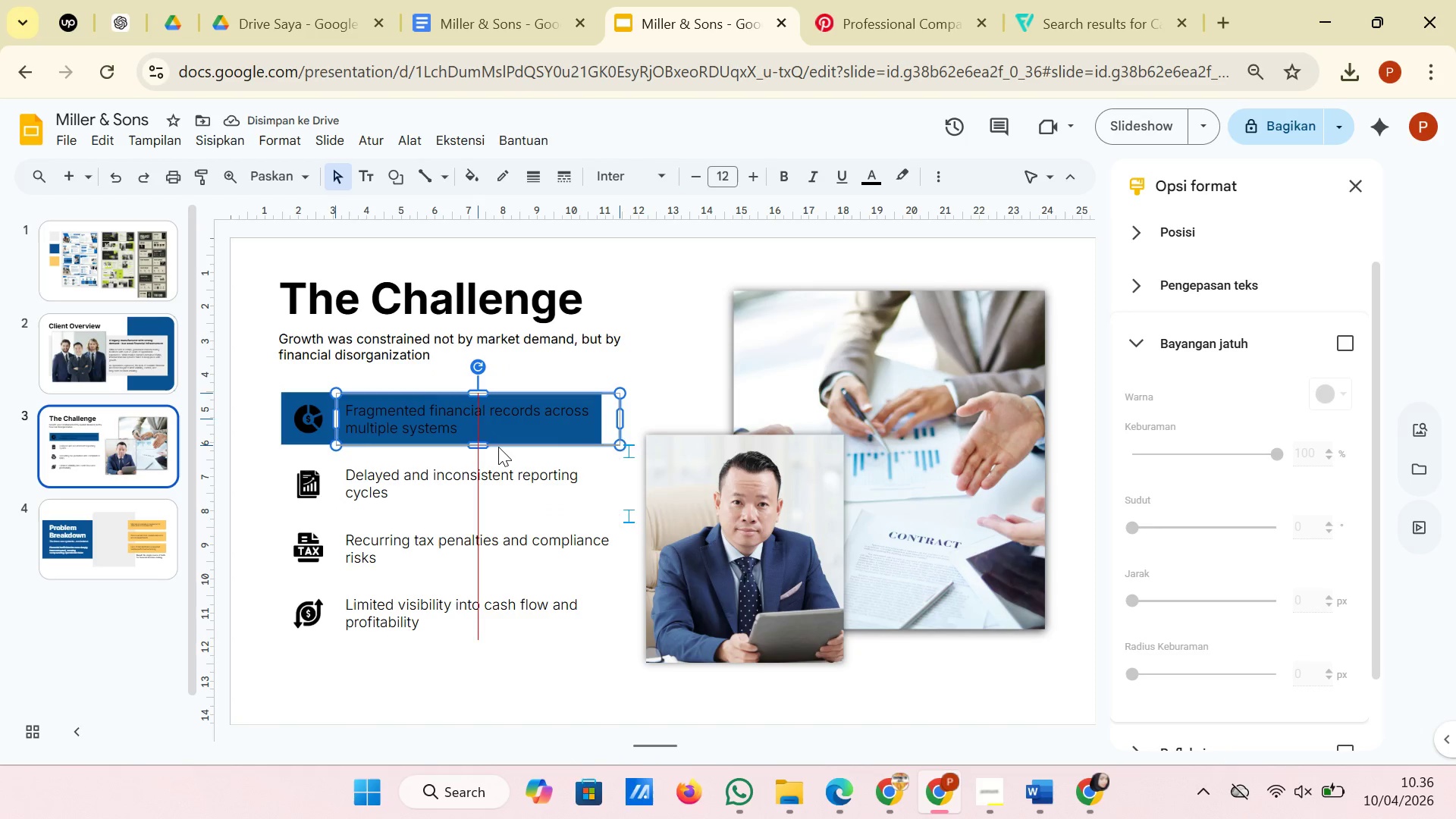 
wait(5.11)
 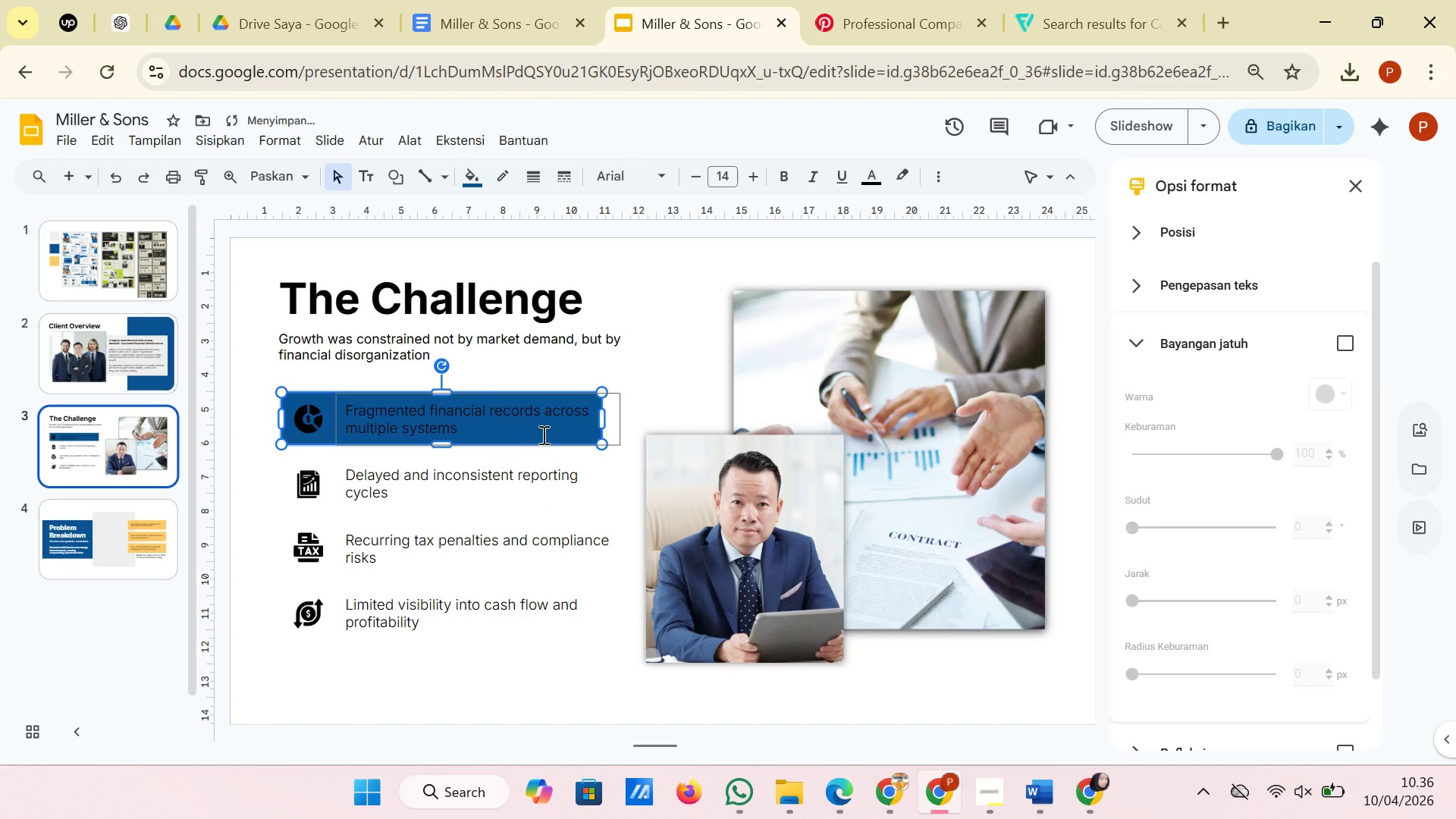 
left_click([299, 441])
 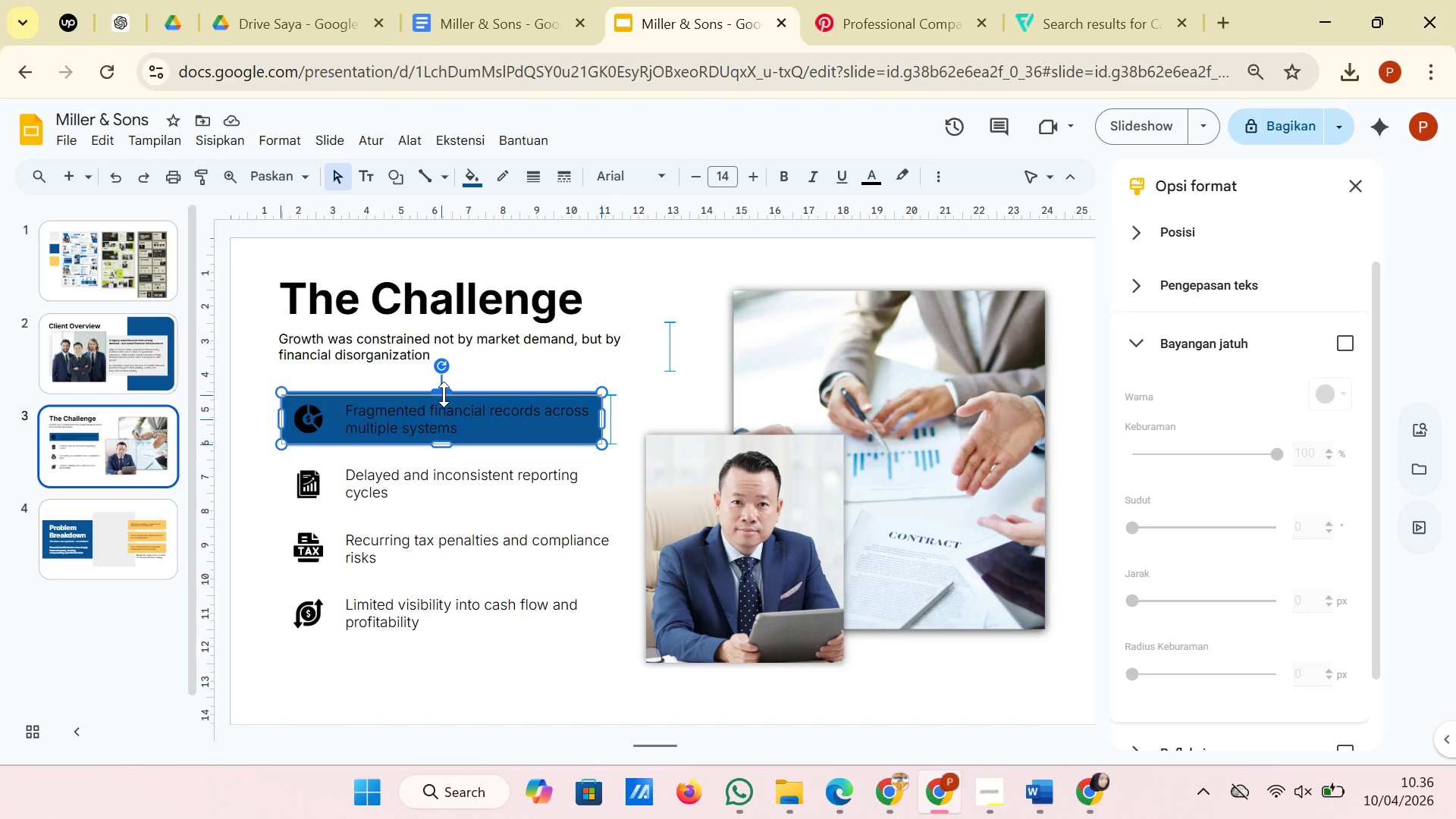 
left_click([275, 342])
 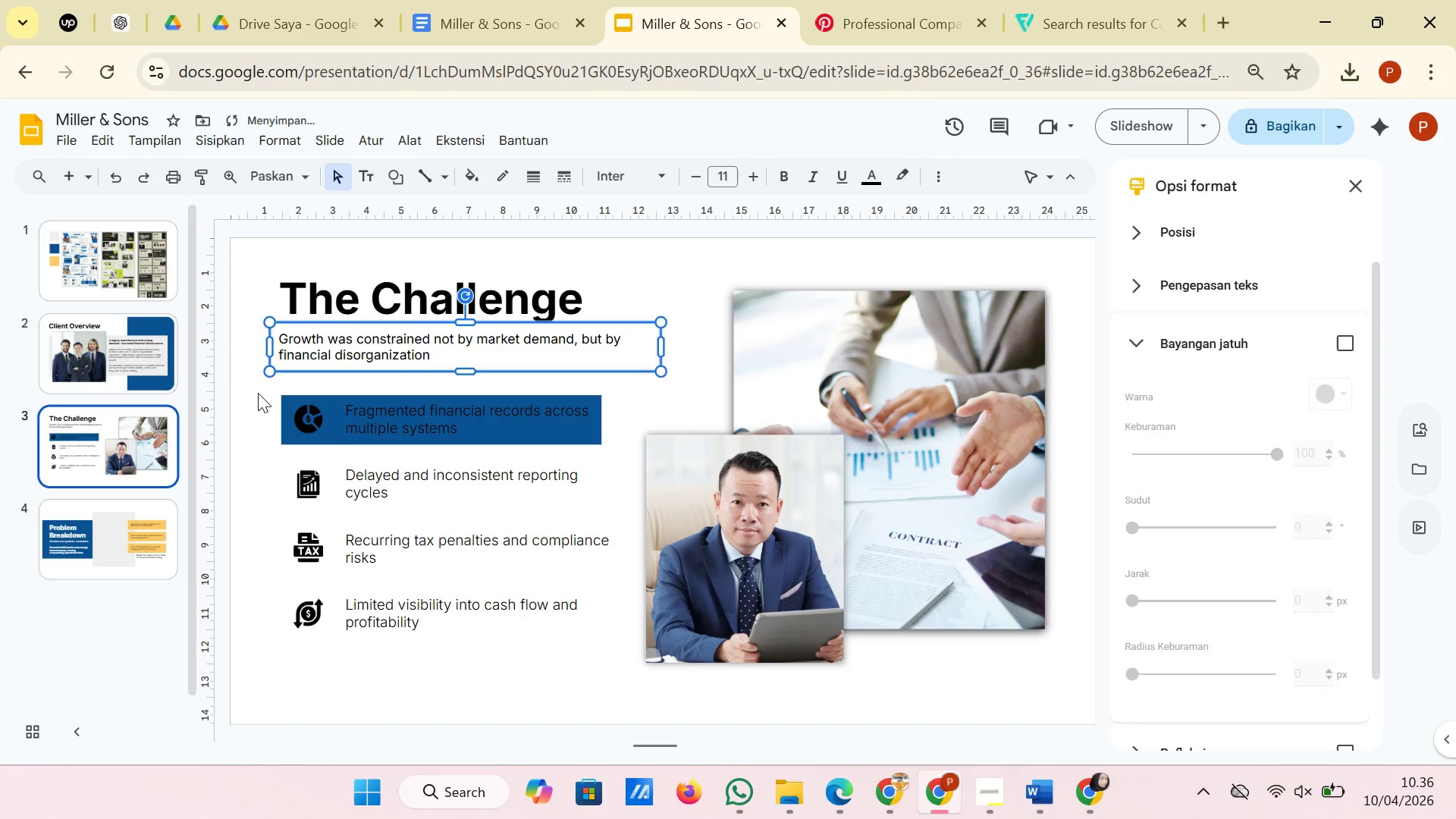 
left_click([258, 393])
 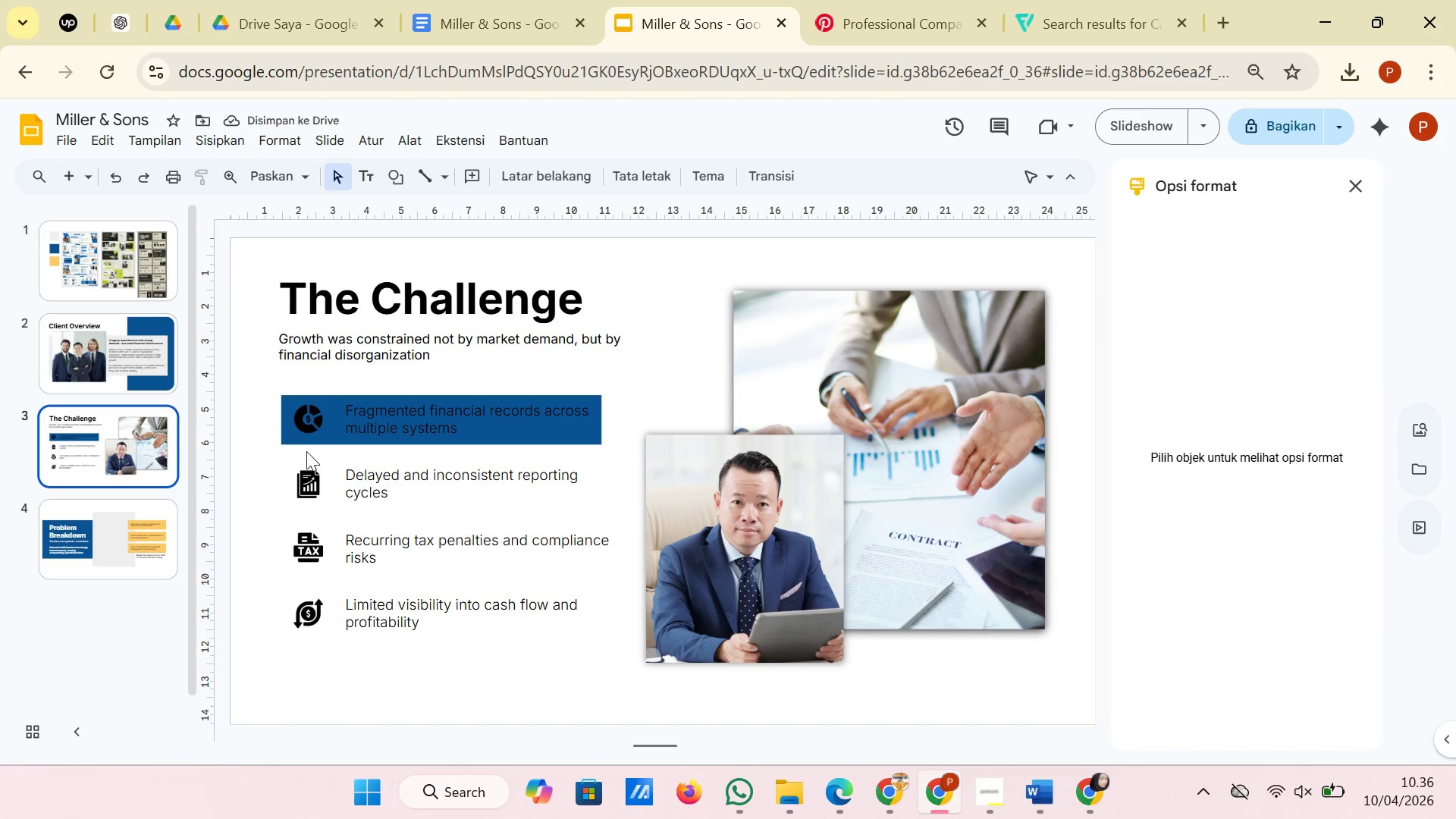 
left_click([292, 439])
 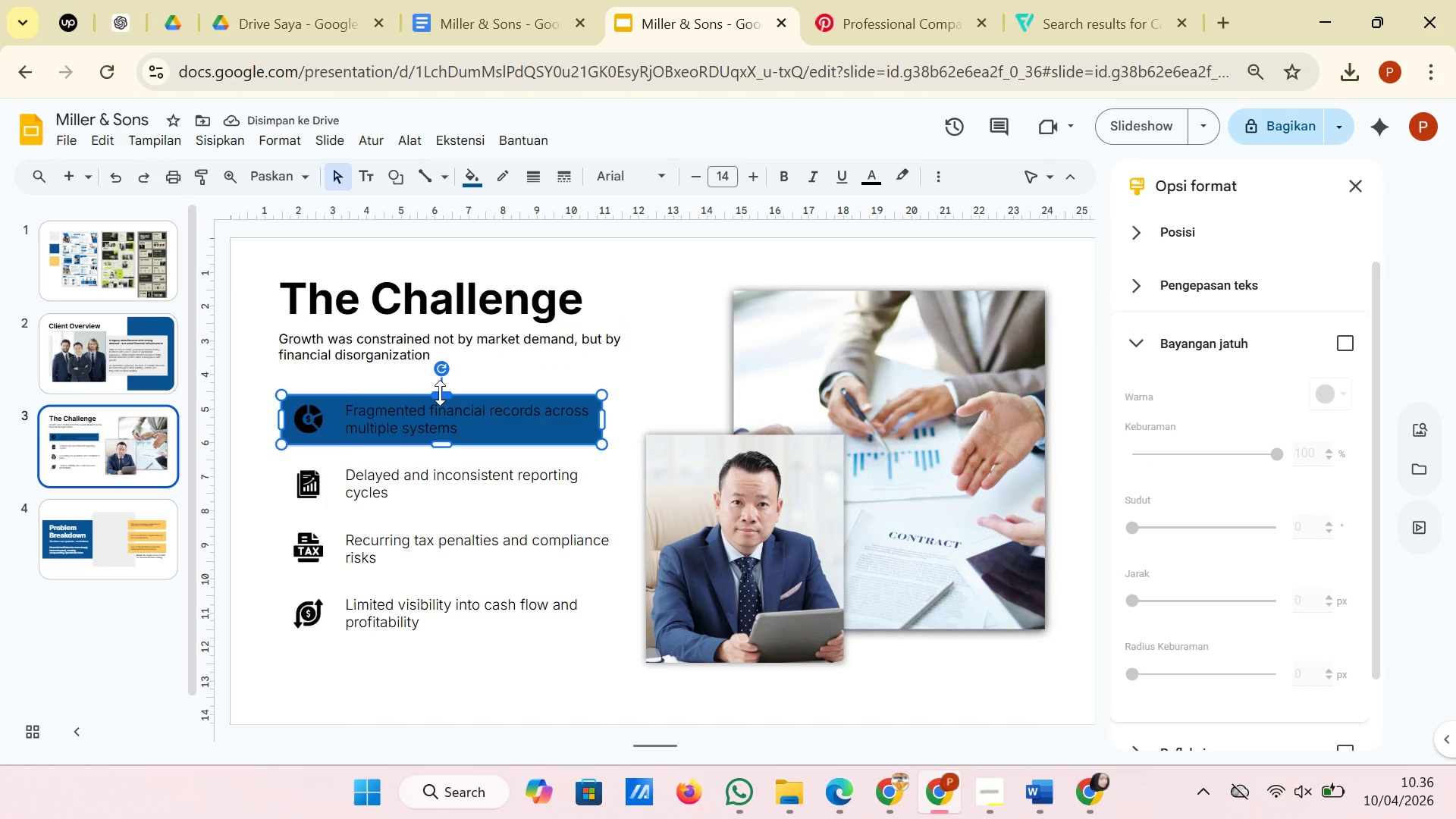 
left_click_drag(start_coordinate=[440, 393], to_coordinate=[440, 385])
 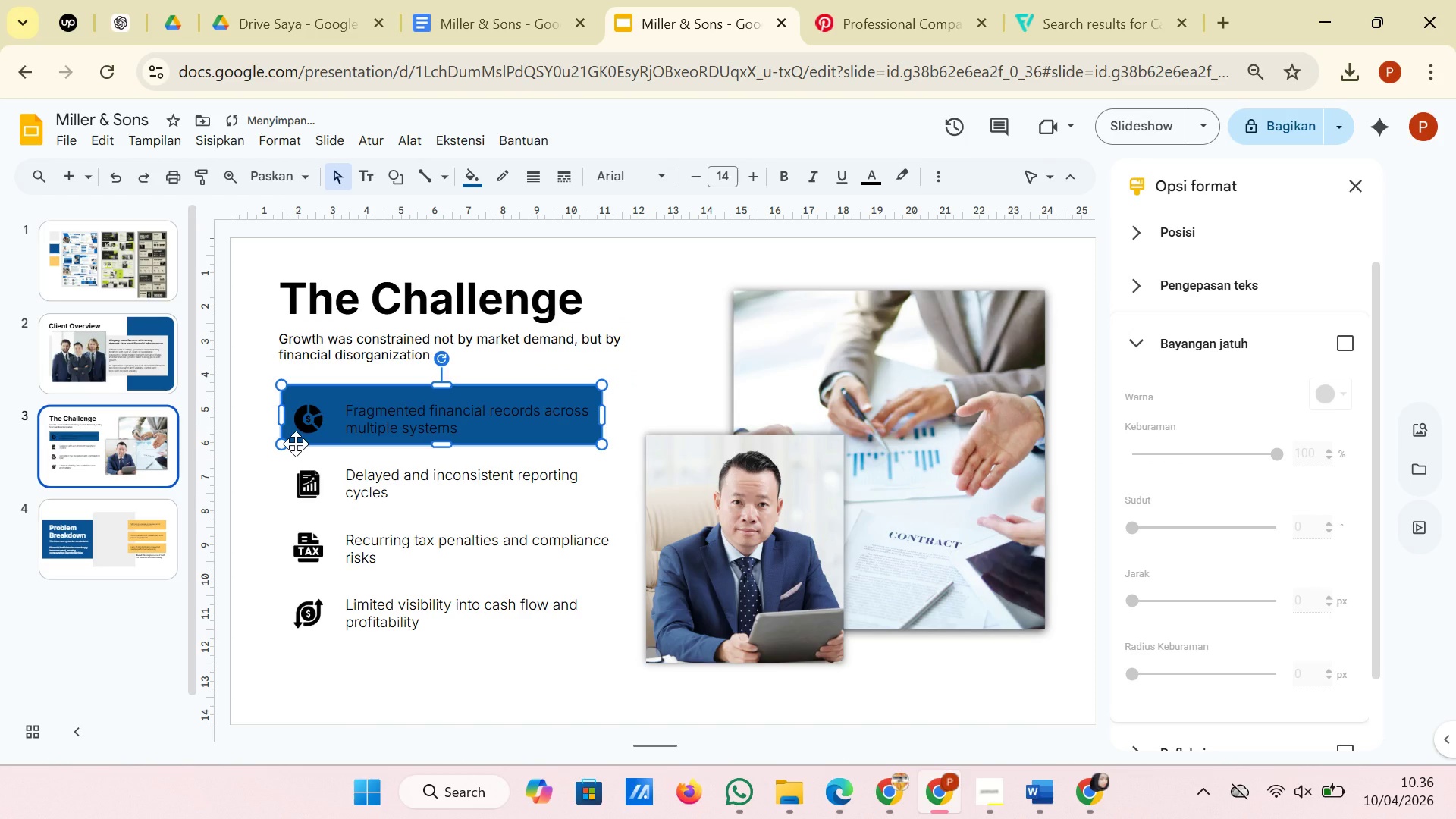 
left_click_drag(start_coordinate=[296, 444], to_coordinate=[296, 448])
 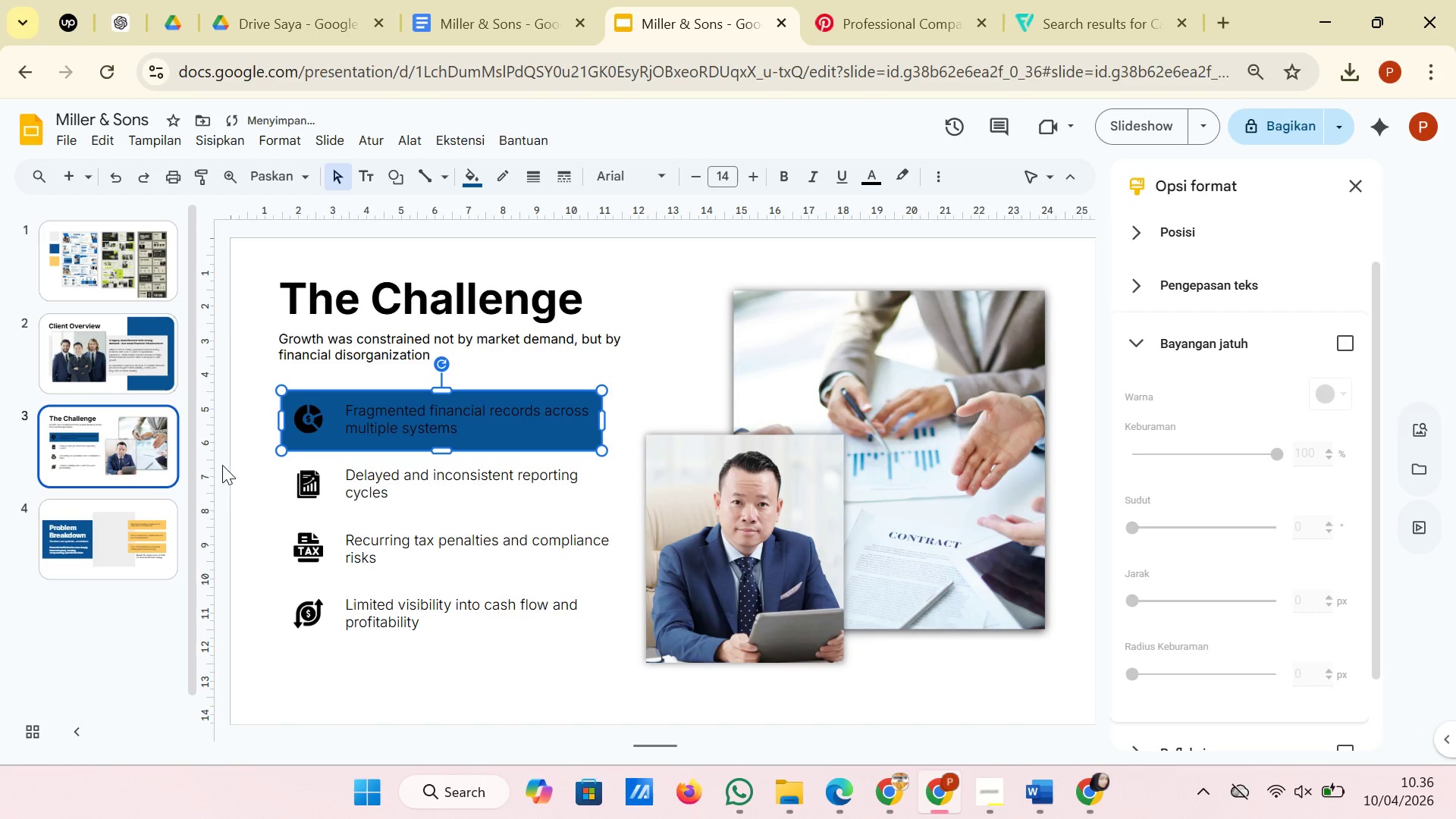 
left_click([256, 452])
 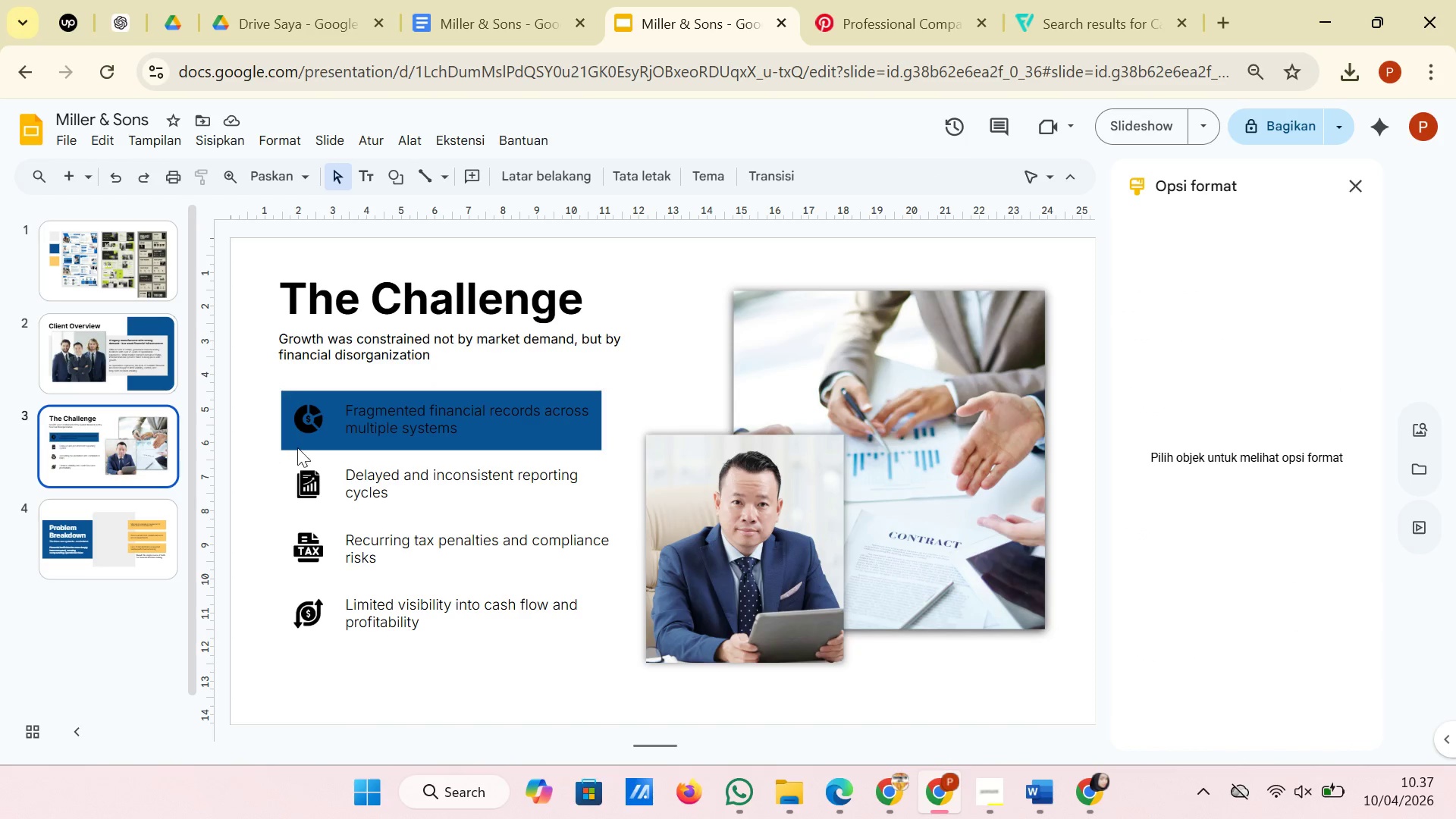 
left_click([456, 441])
 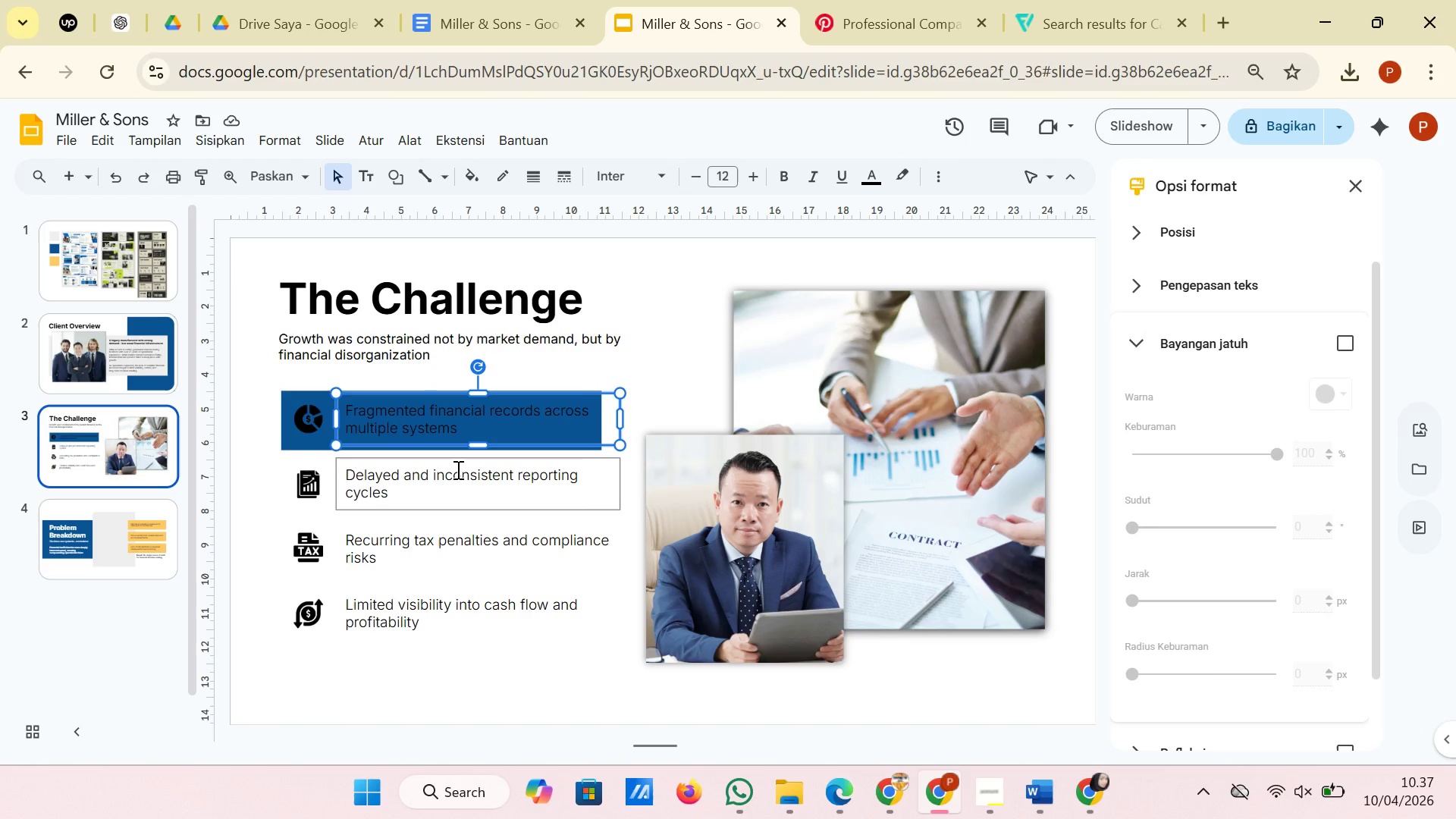 
hold_key(key=ShiftLeft, duration=1.64)
left_click([457, 469])
 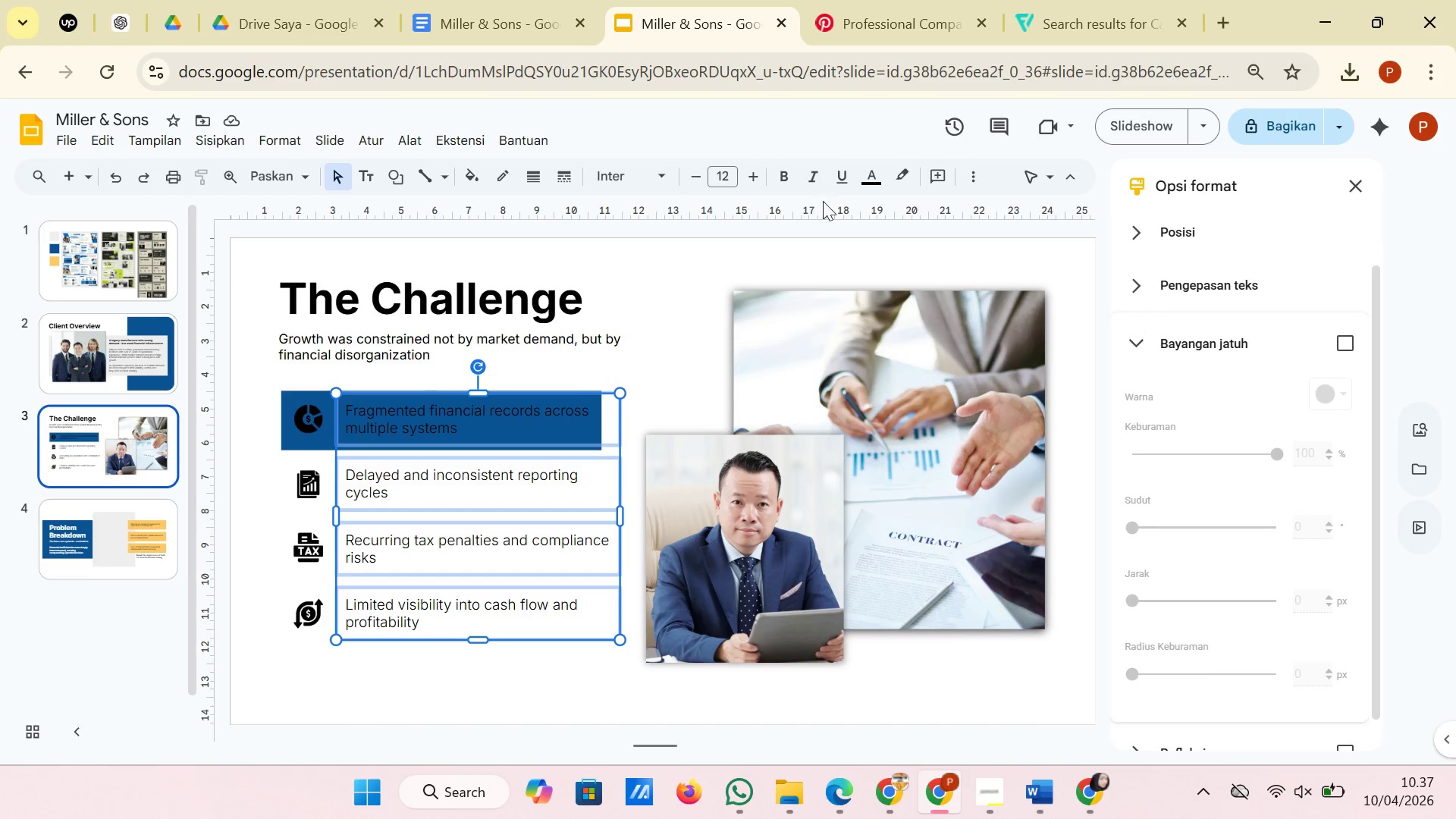 
left_click([873, 182])
 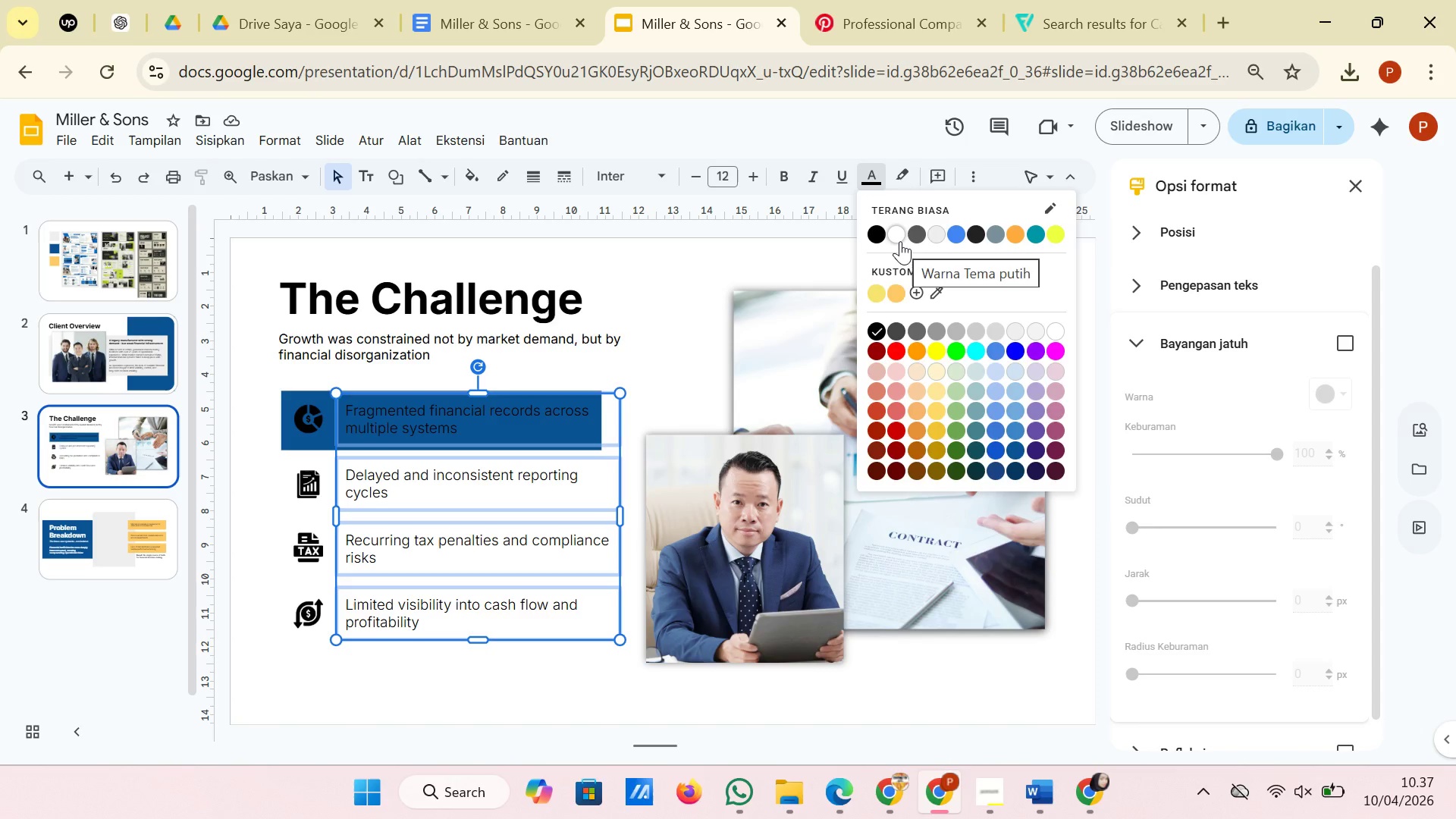 
left_click([900, 241])
 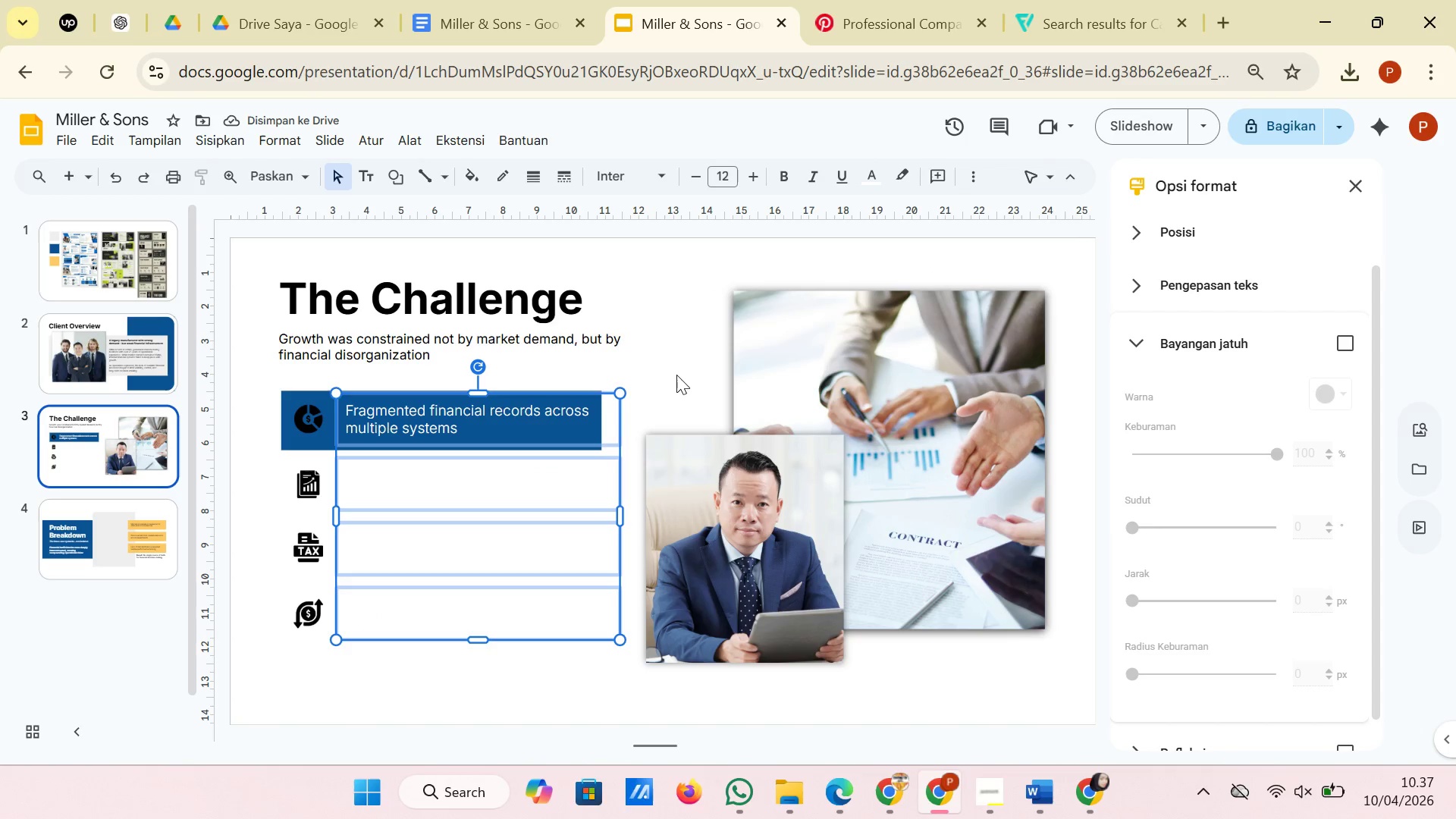 
left_click([672, 375])
 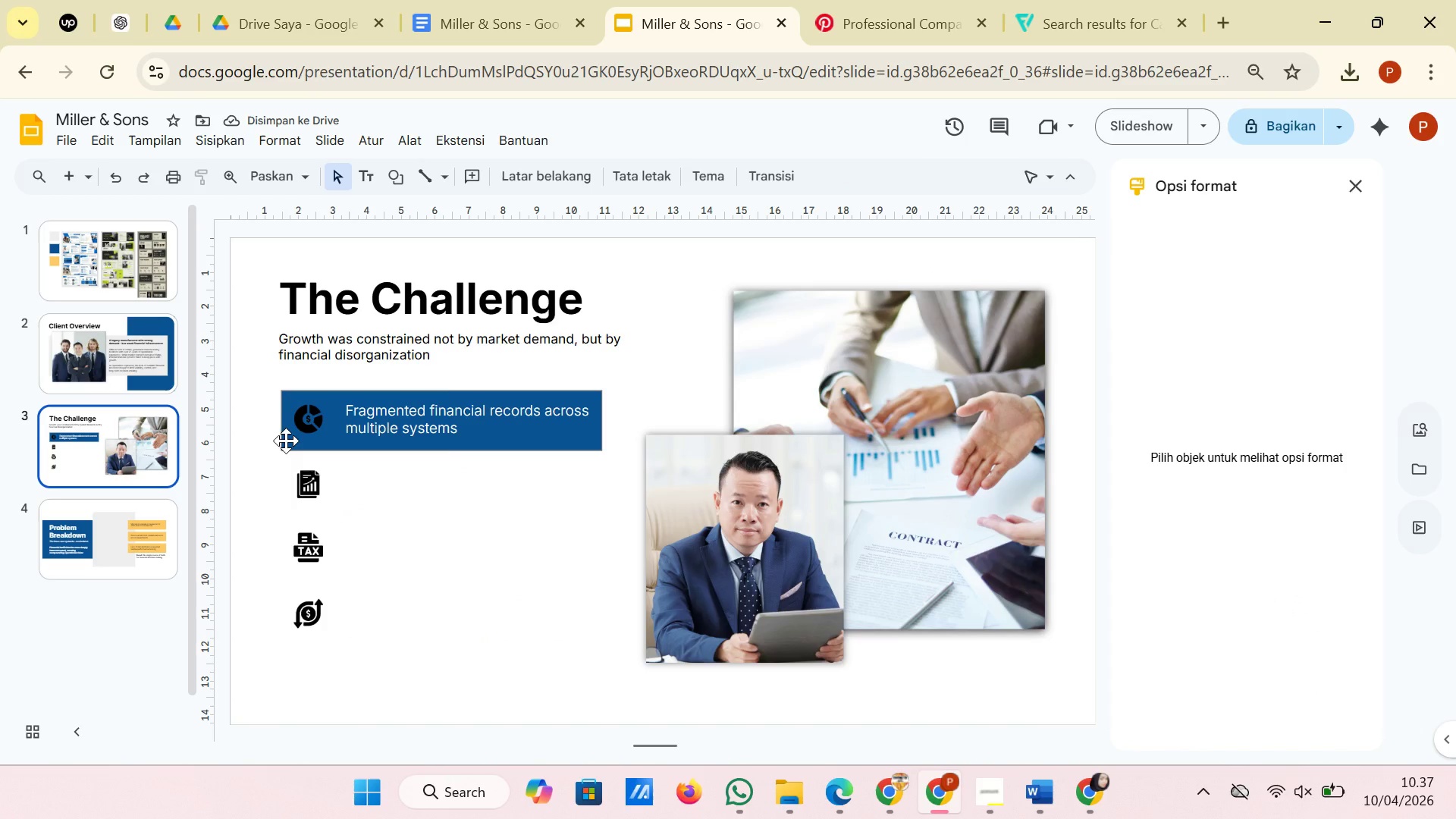 
left_click([286, 441])
 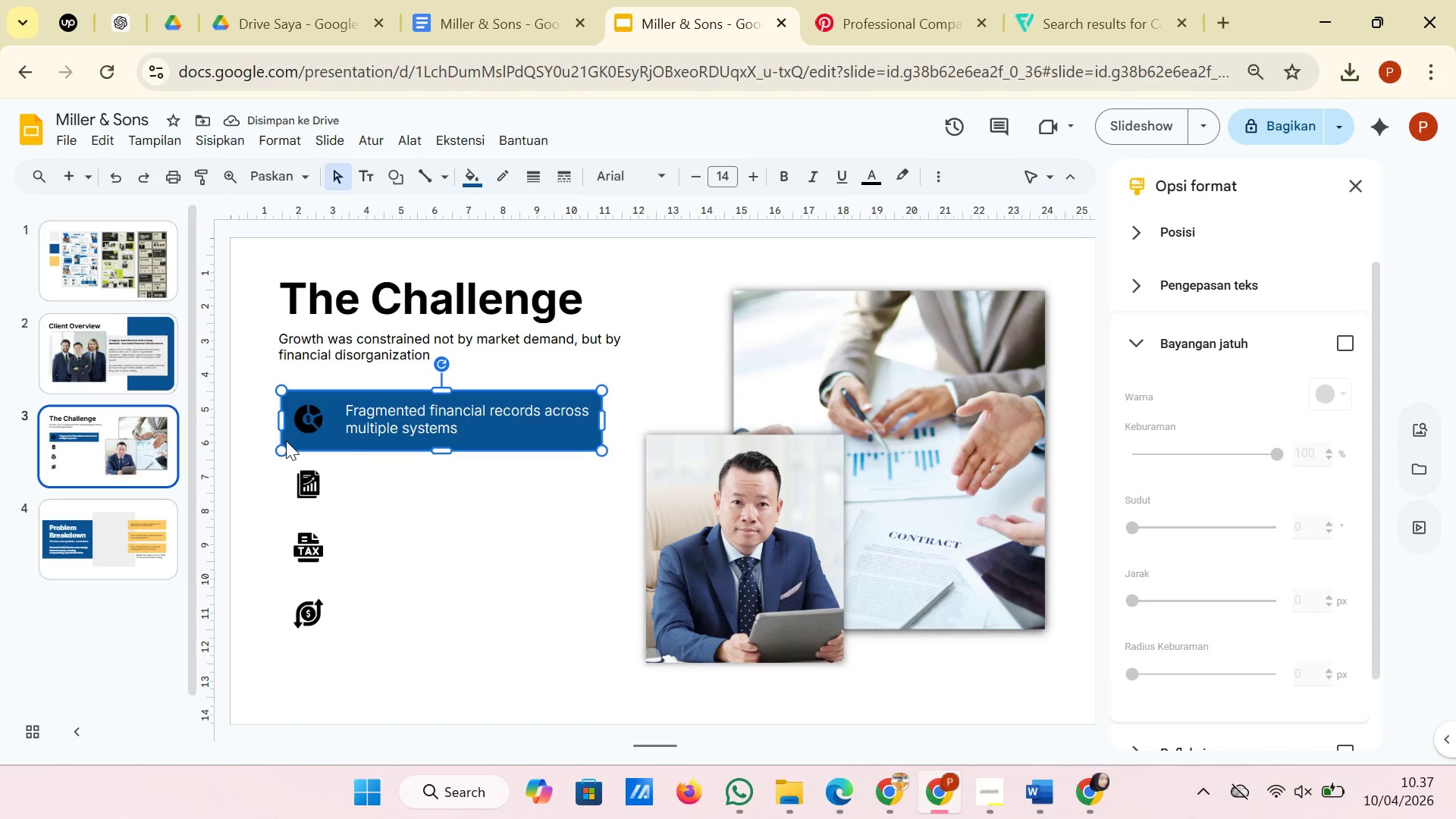 
right_click([286, 441])
 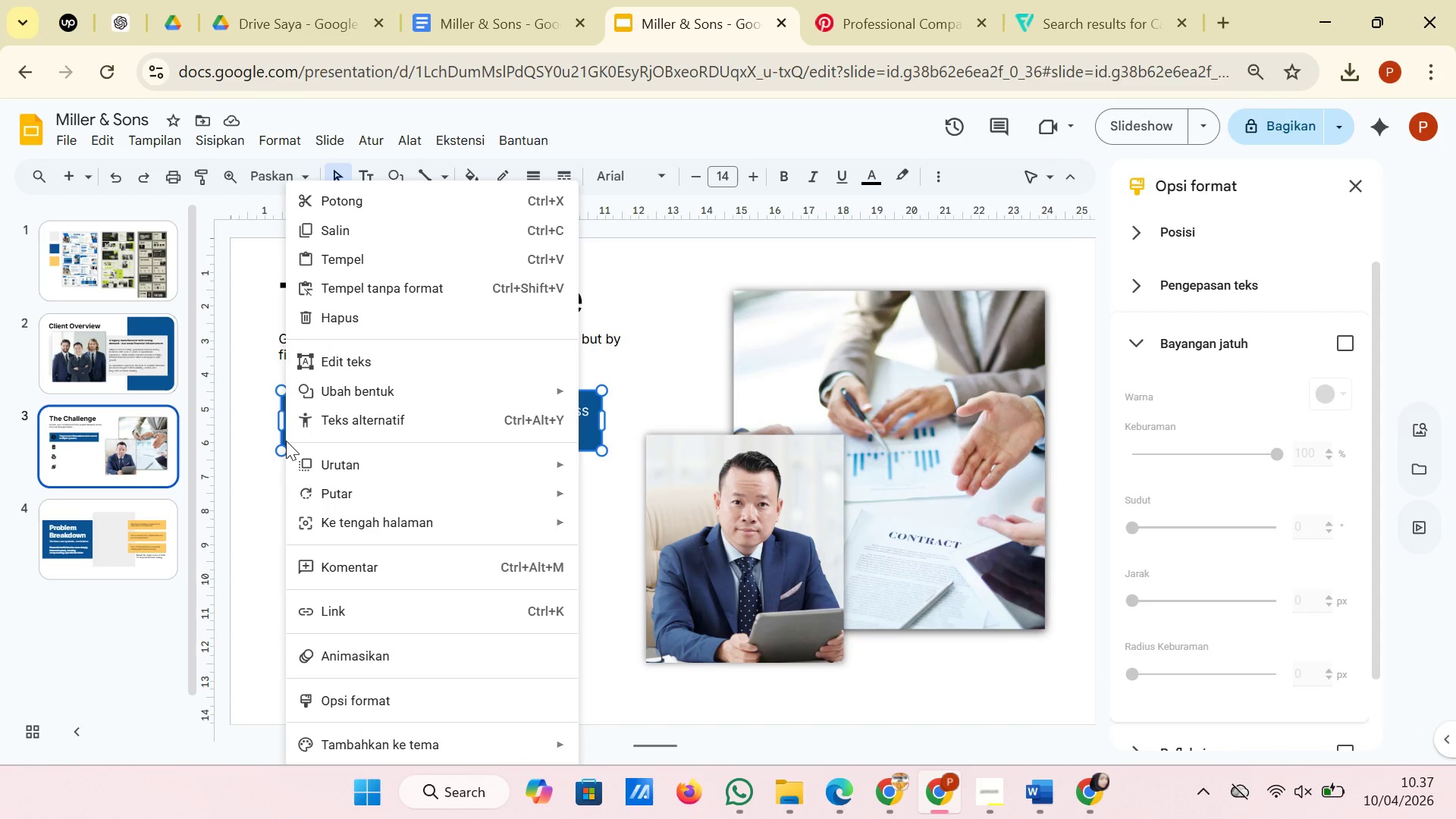 
left_click([286, 441])
 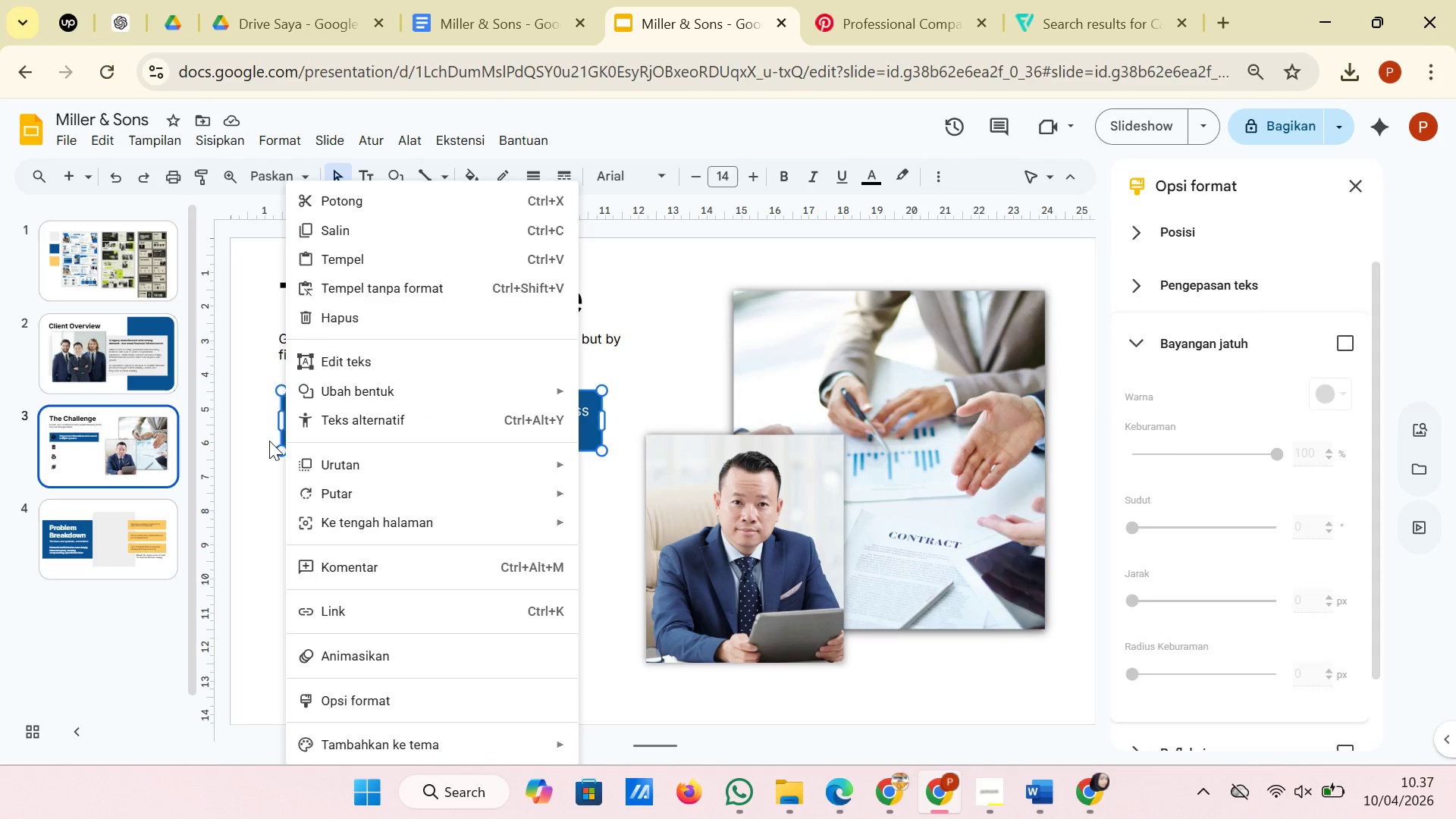 
left_click([269, 441])
 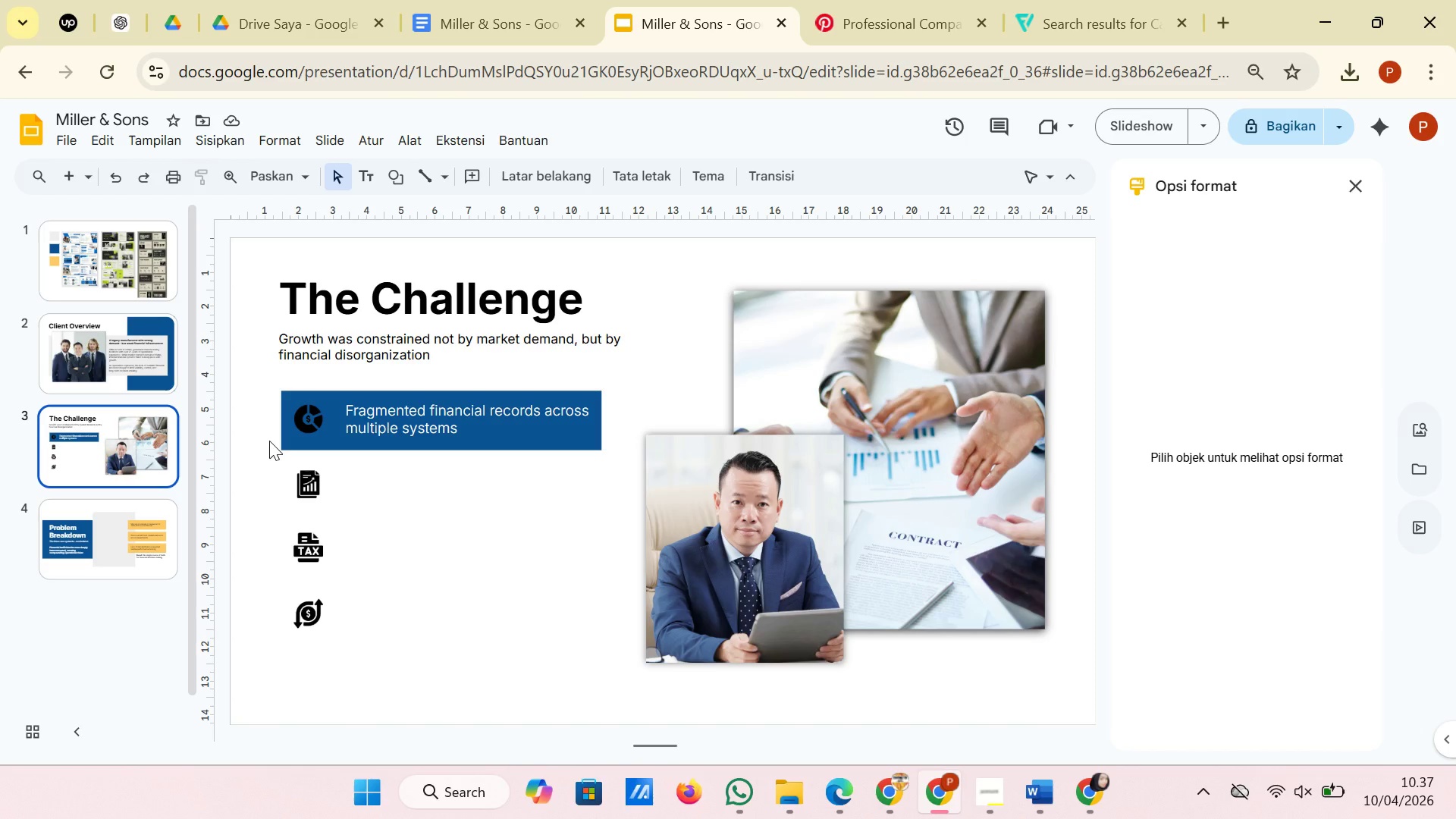 
wait(6.09)
 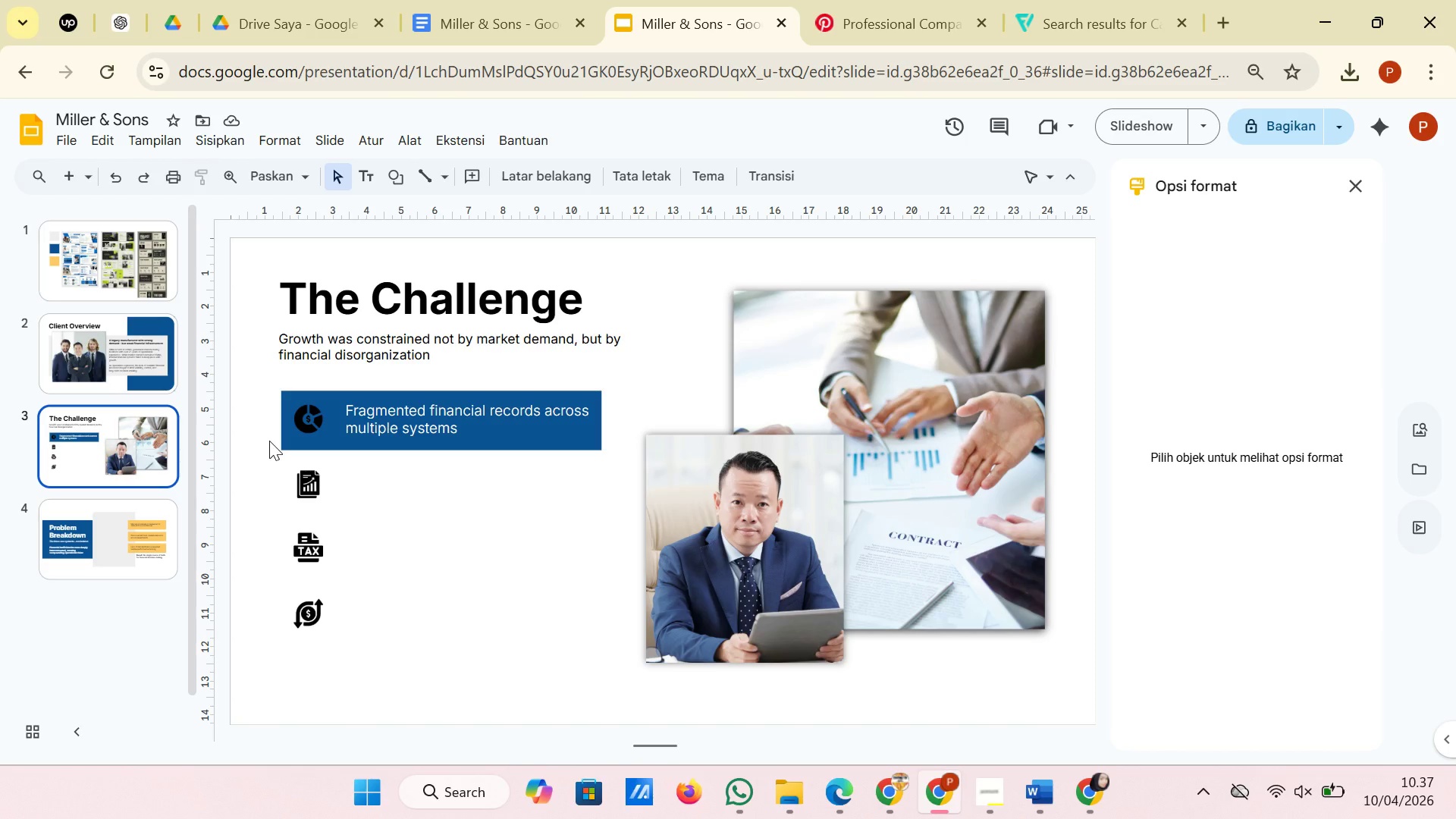 
left_click([288, 449])
 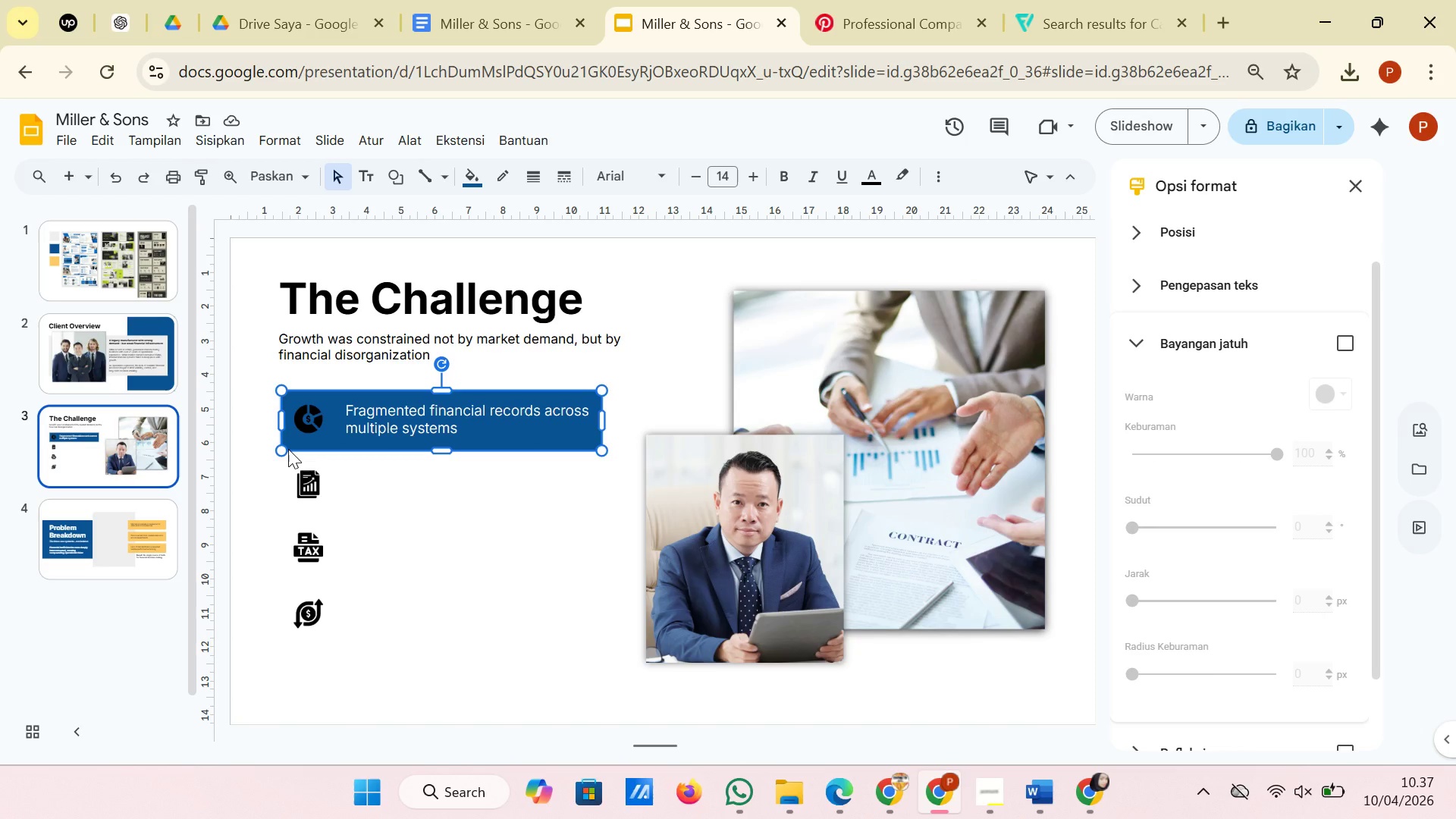 
key(Control+D)
 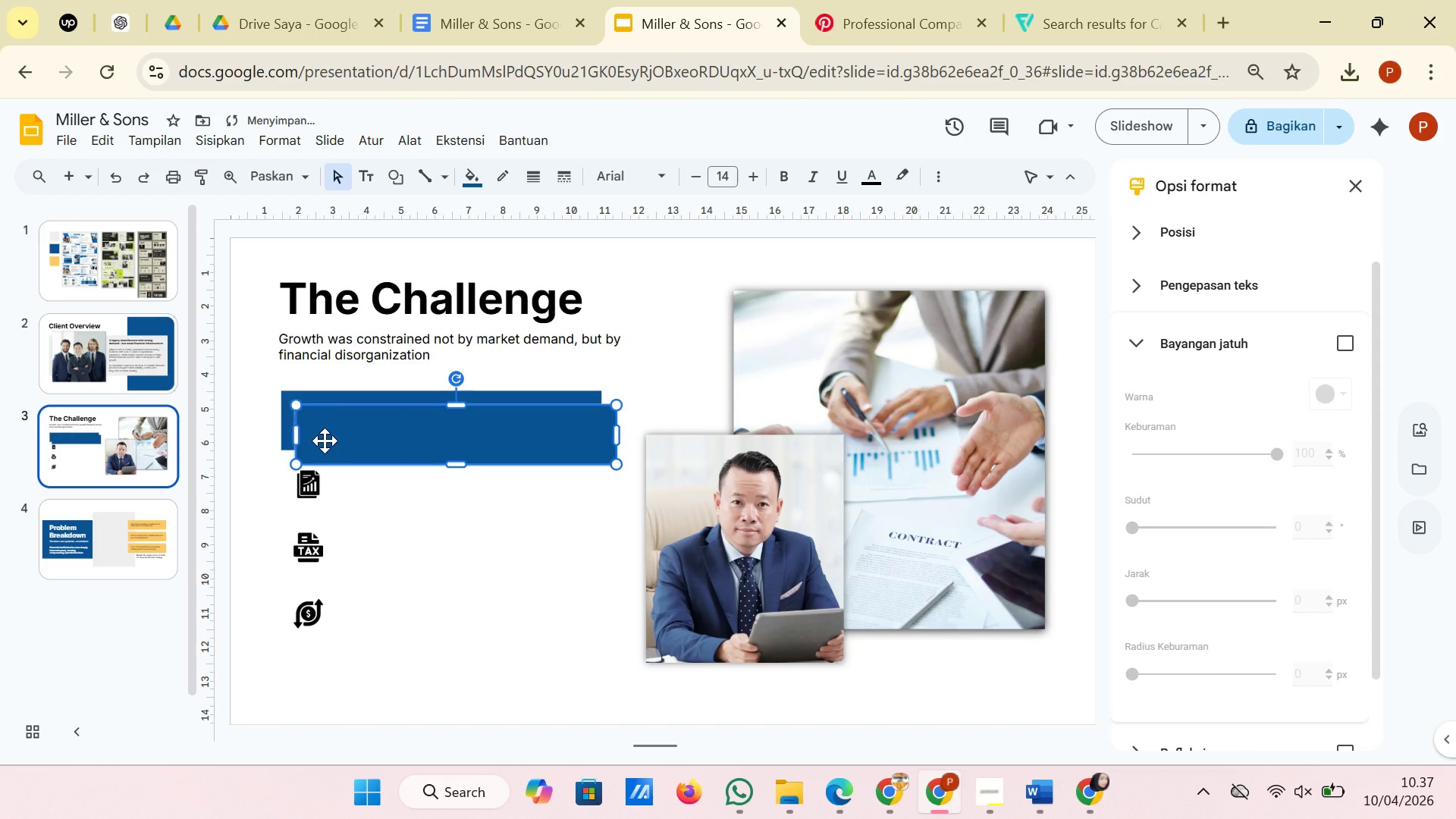 
left_click_drag(start_coordinate=[325, 441], to_coordinate=[310, 493])
 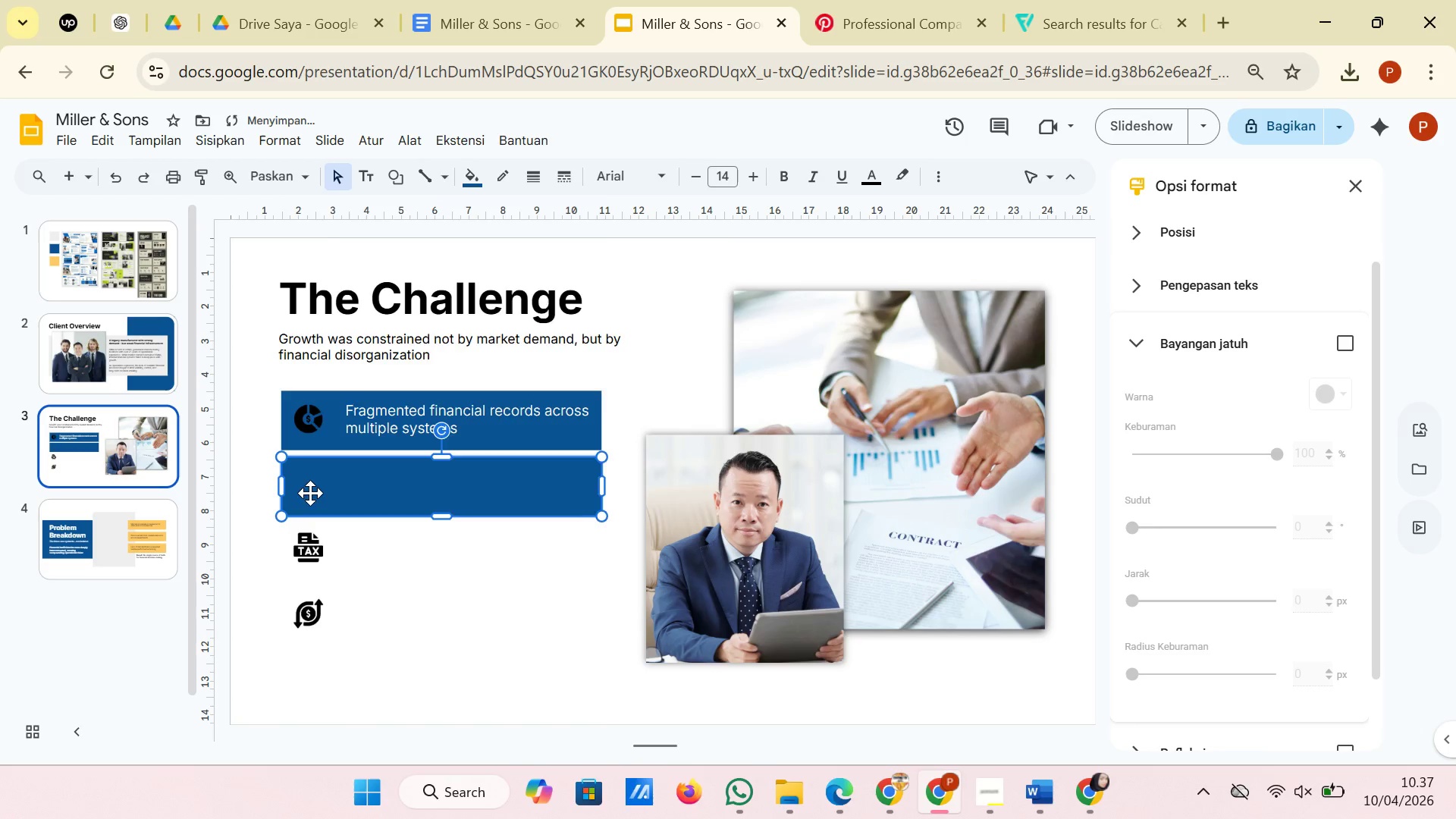 
right_click([310, 493])
 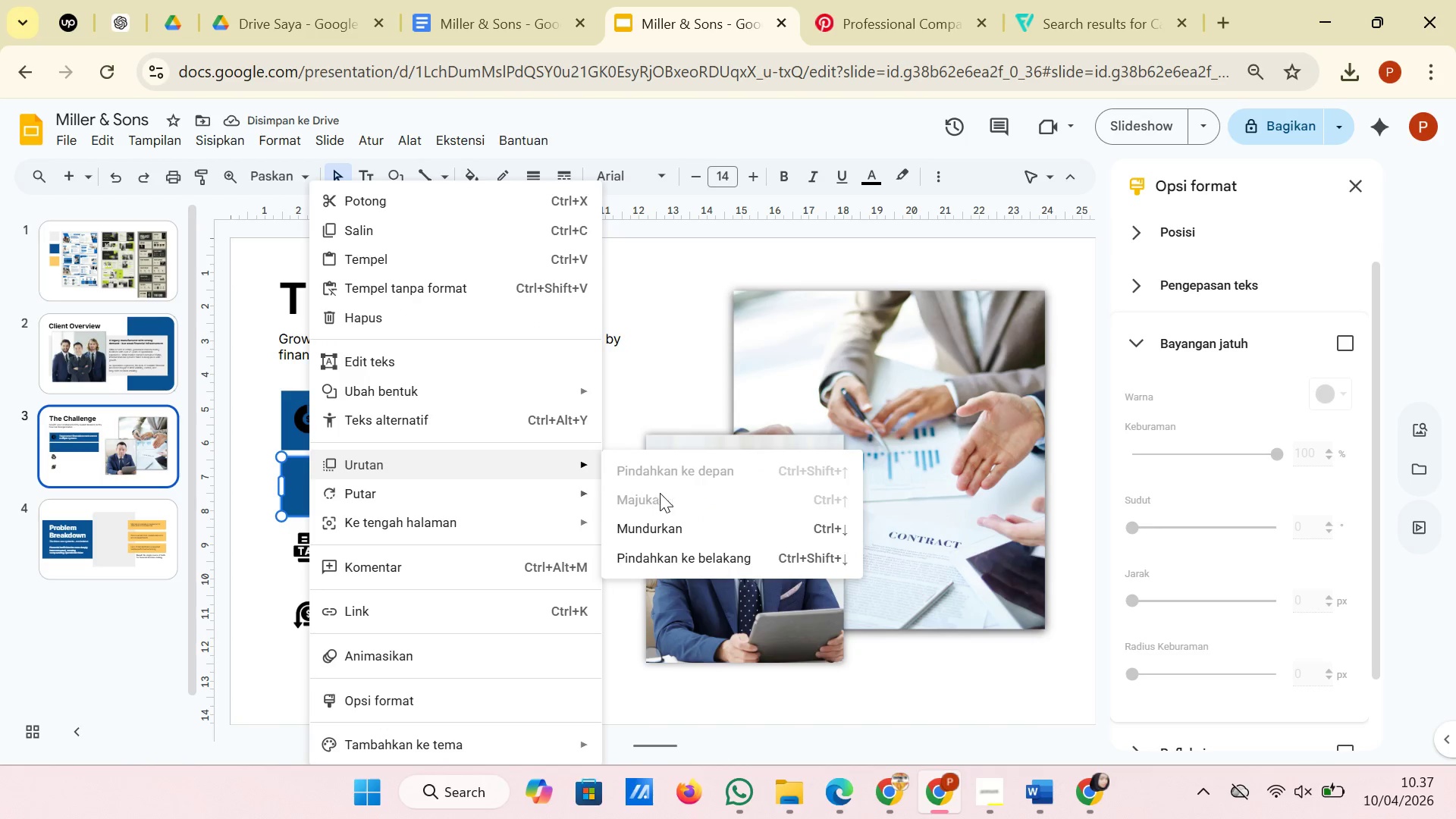 
left_click([695, 558])
 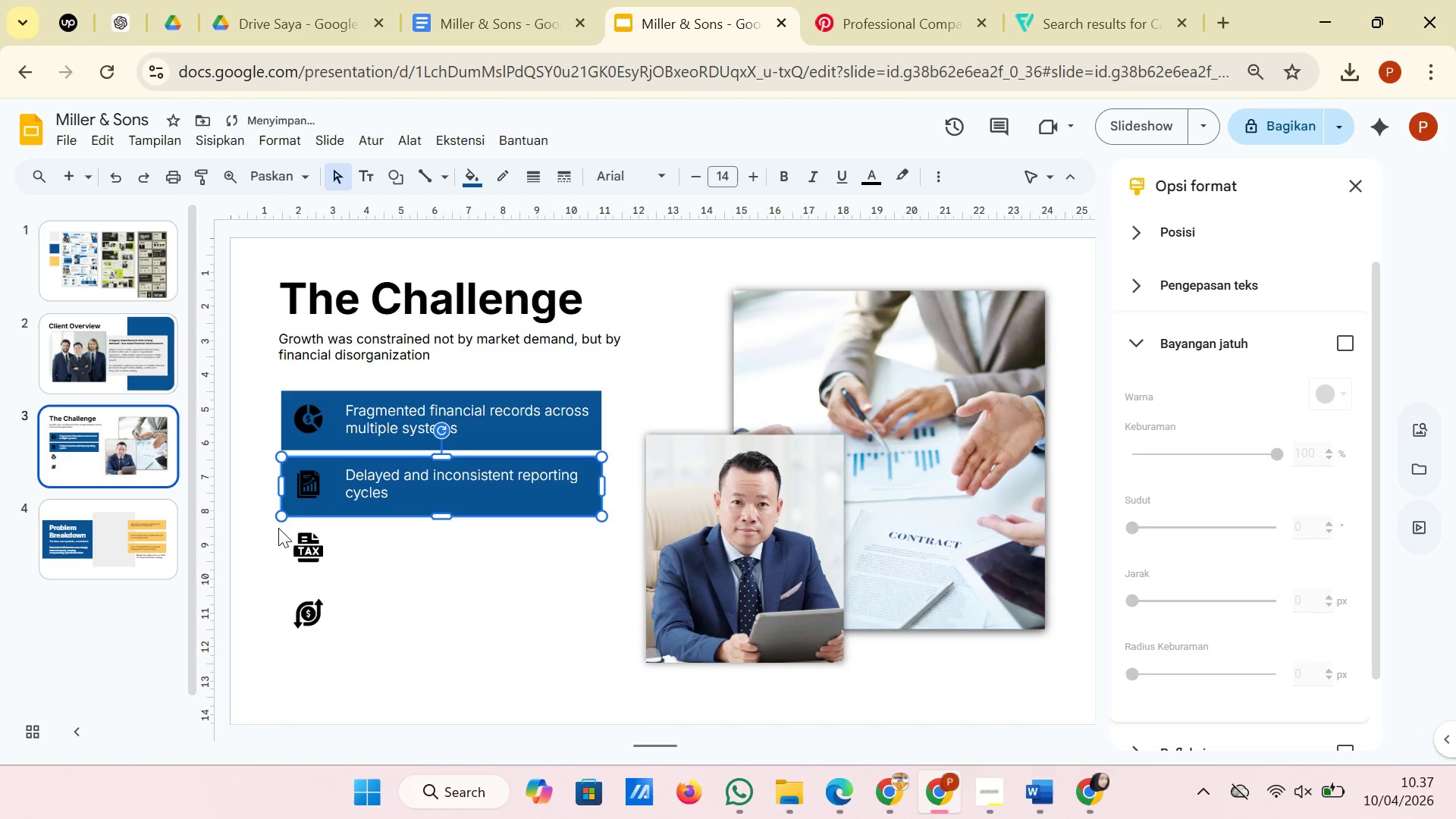 
key(Control+D)
 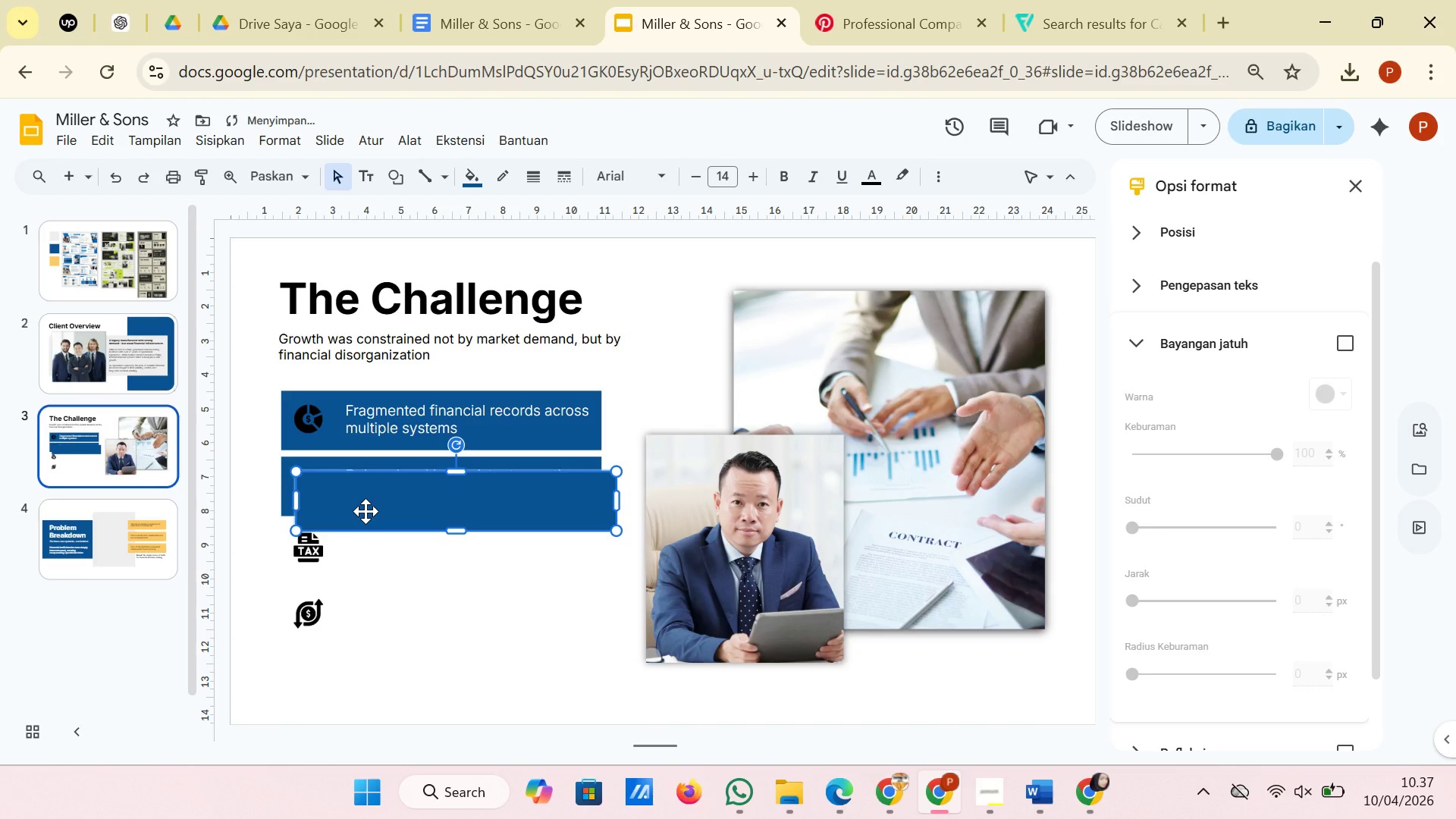 
left_click_drag(start_coordinate=[366, 511], to_coordinate=[352, 563])
 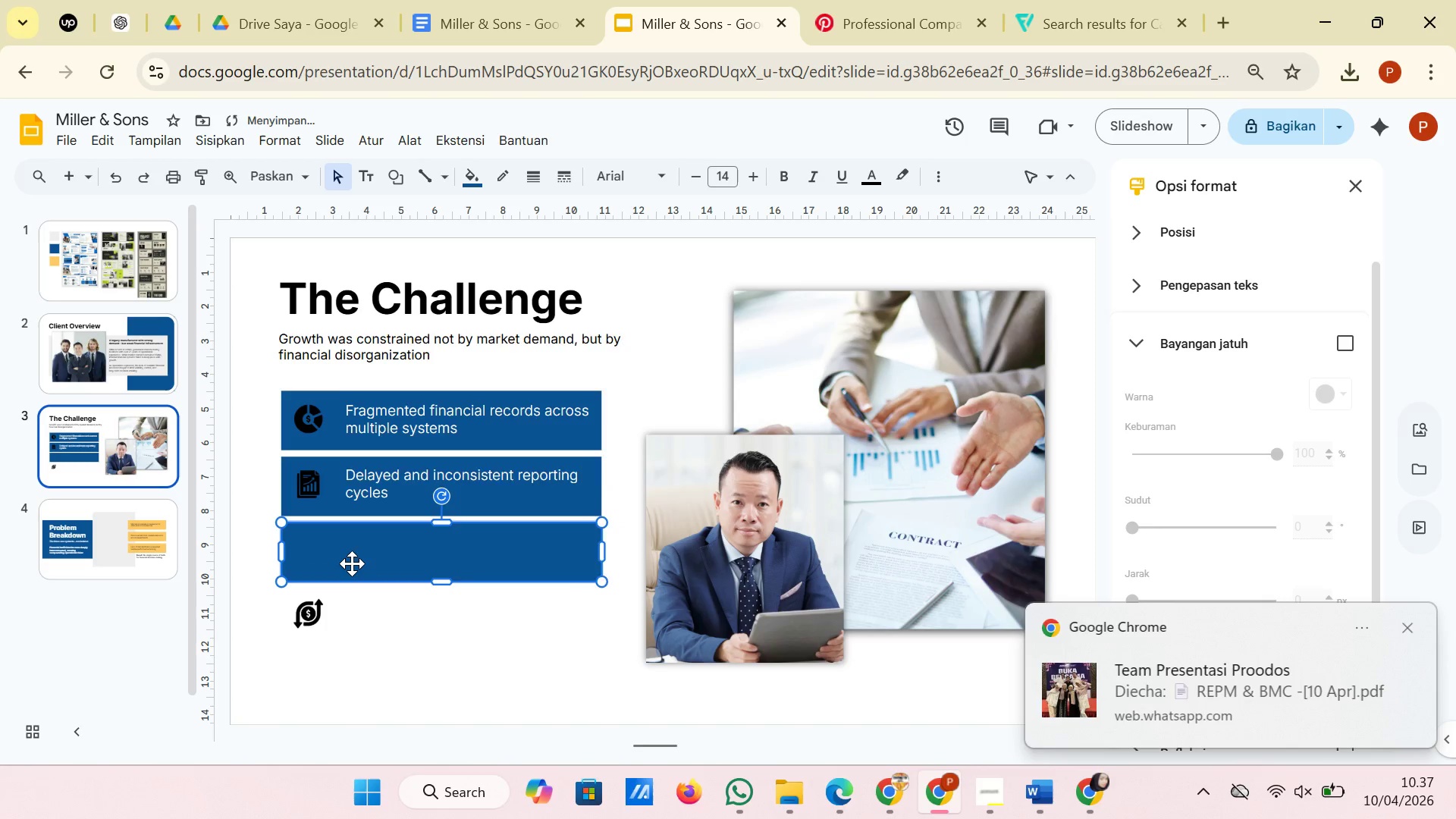 
right_click([352, 563])
 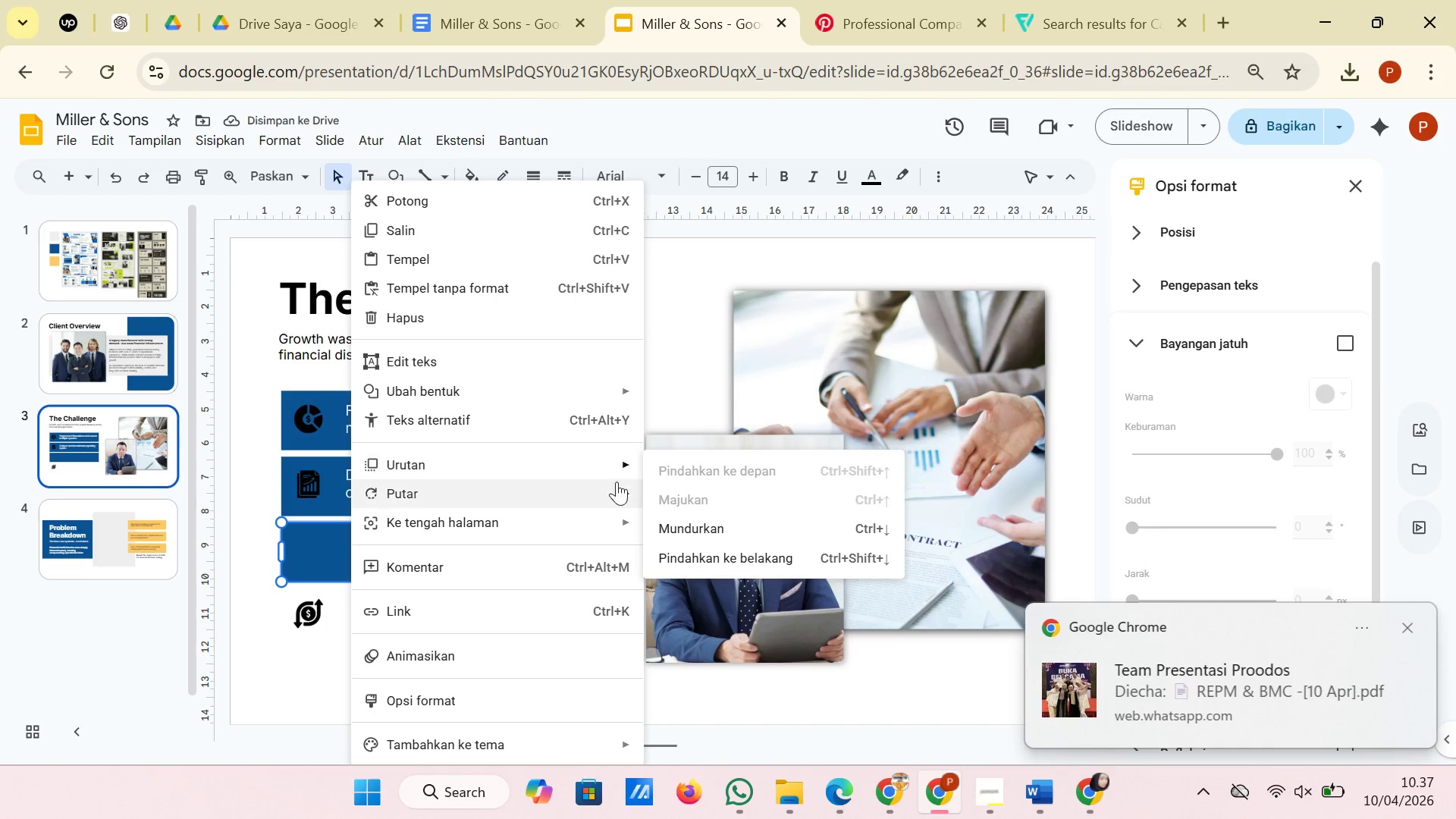 
left_click([704, 560])
 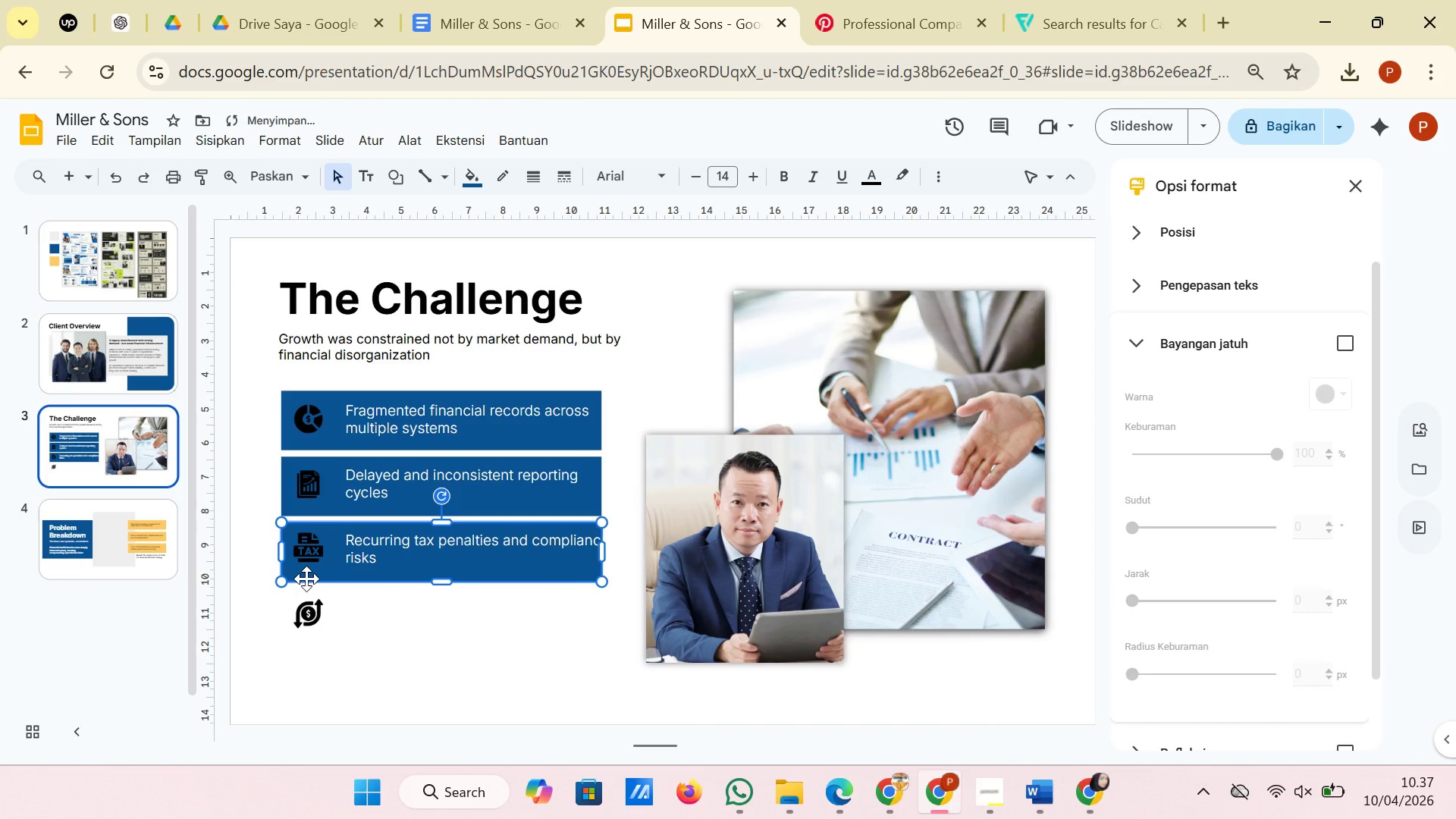 
key(Control+D)
 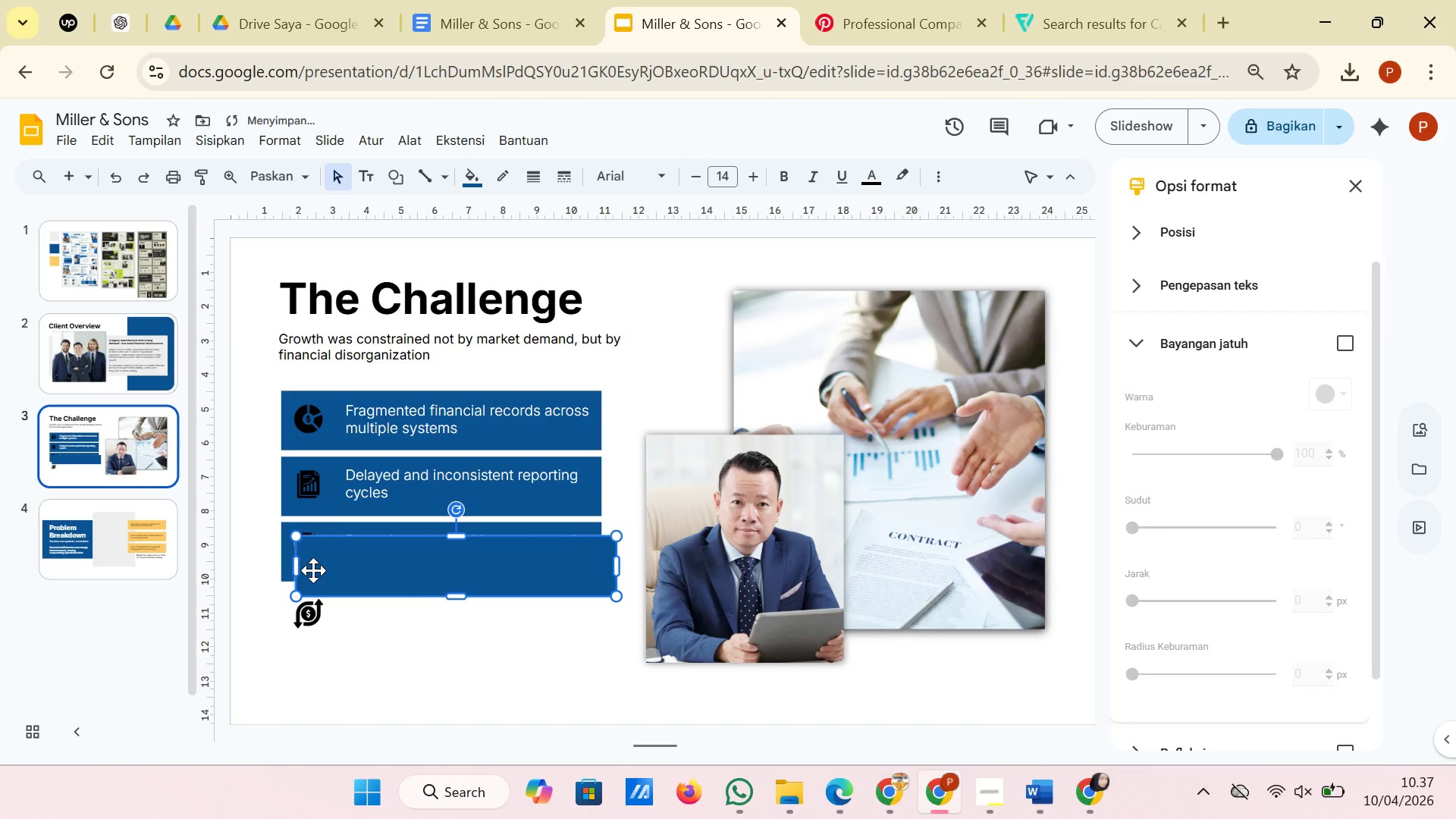 
left_click_drag(start_coordinate=[313, 570], to_coordinate=[297, 624])
 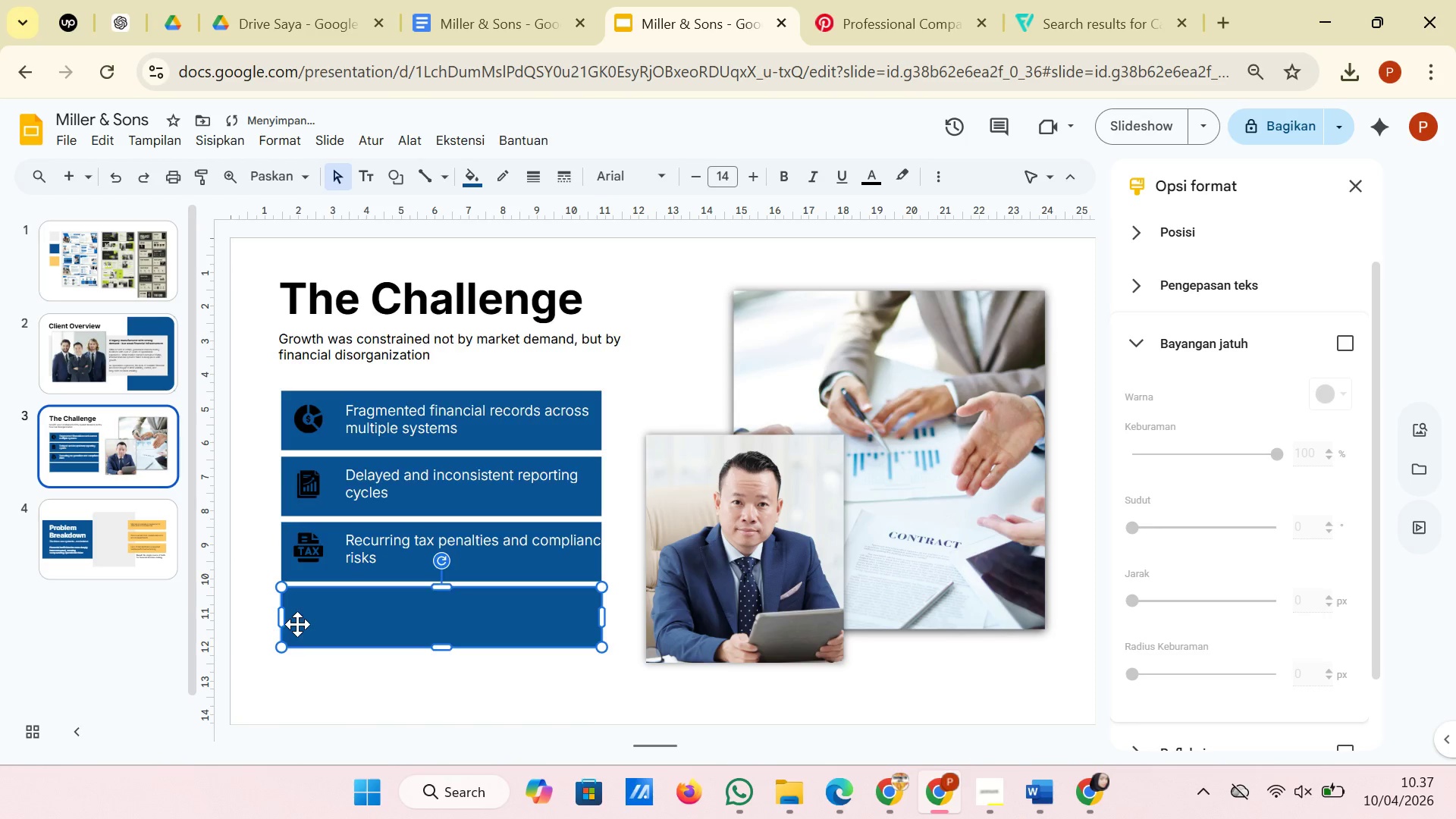 
right_click([297, 624])
 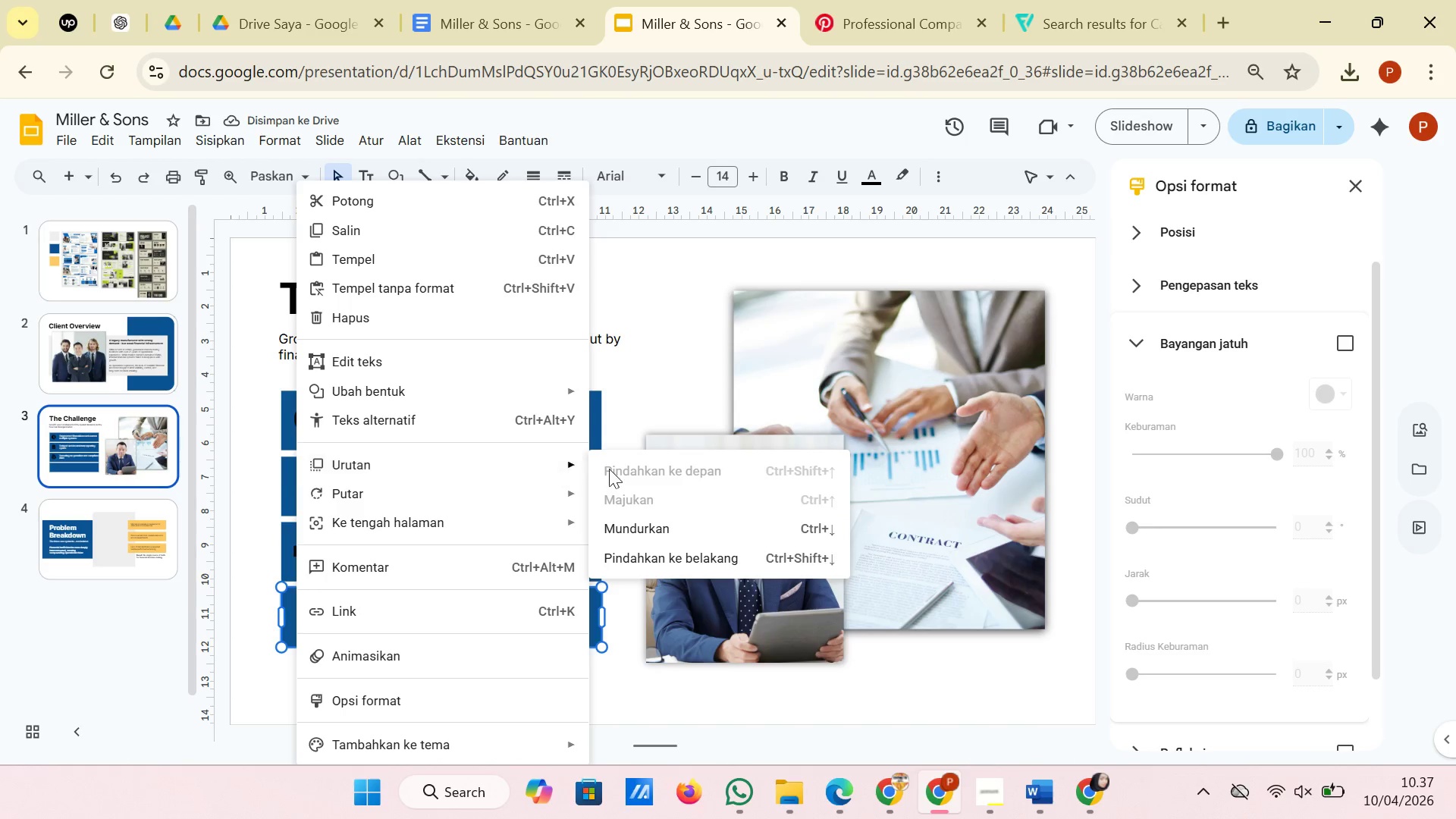 
left_click([663, 566])
 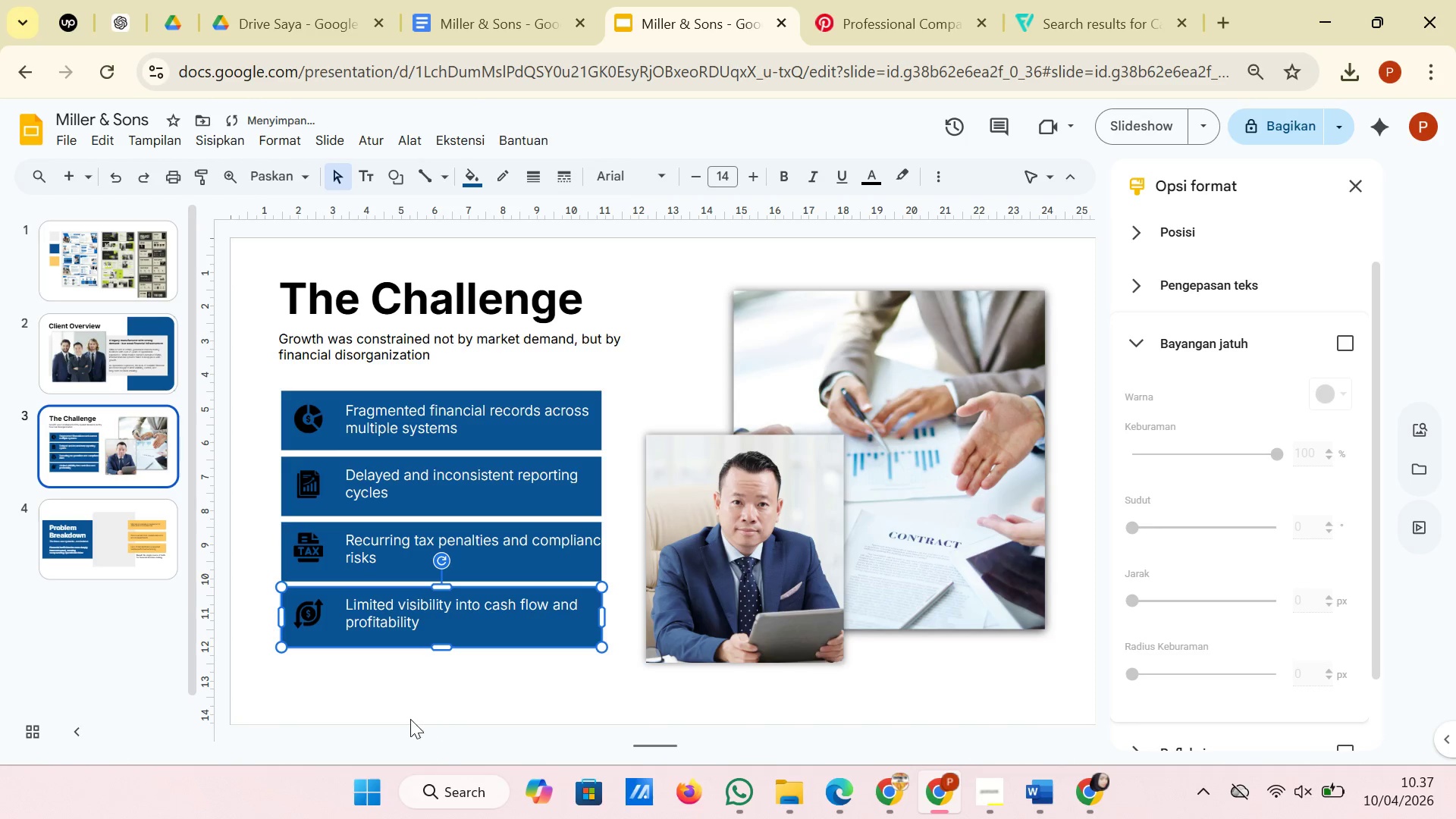 
left_click([387, 701])
 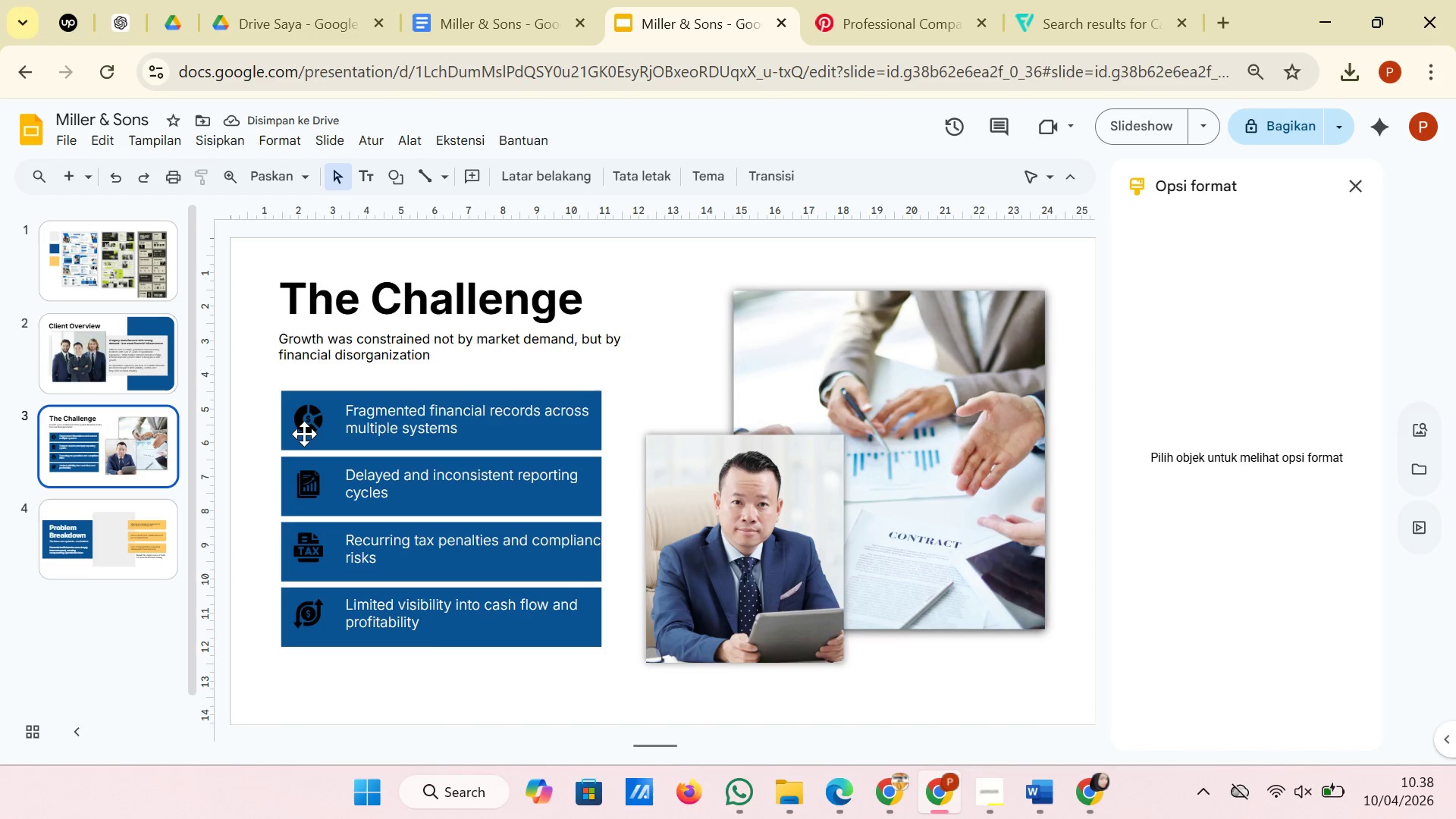 
left_click([289, 438])
 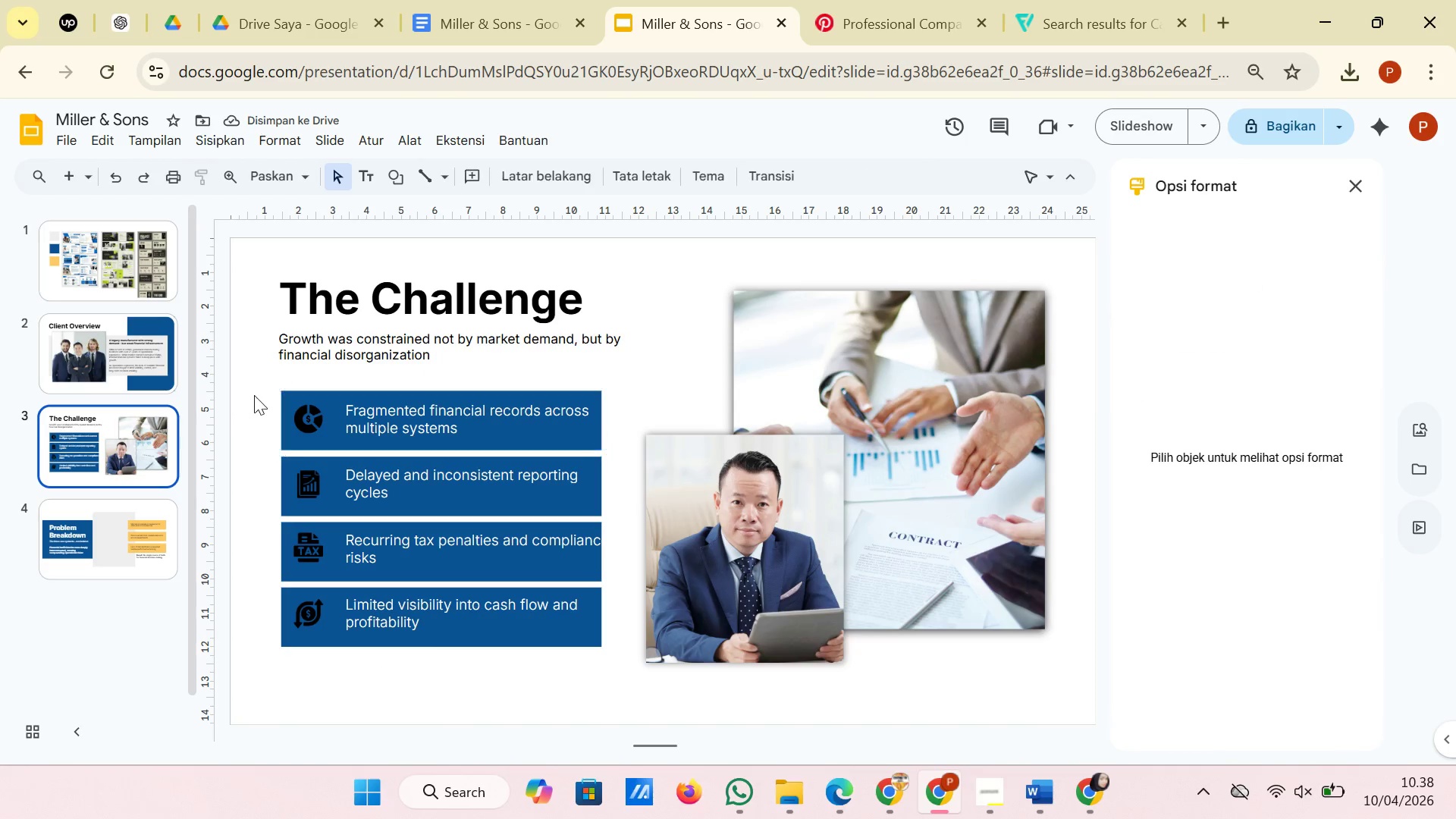 
left_click([254, 395])
 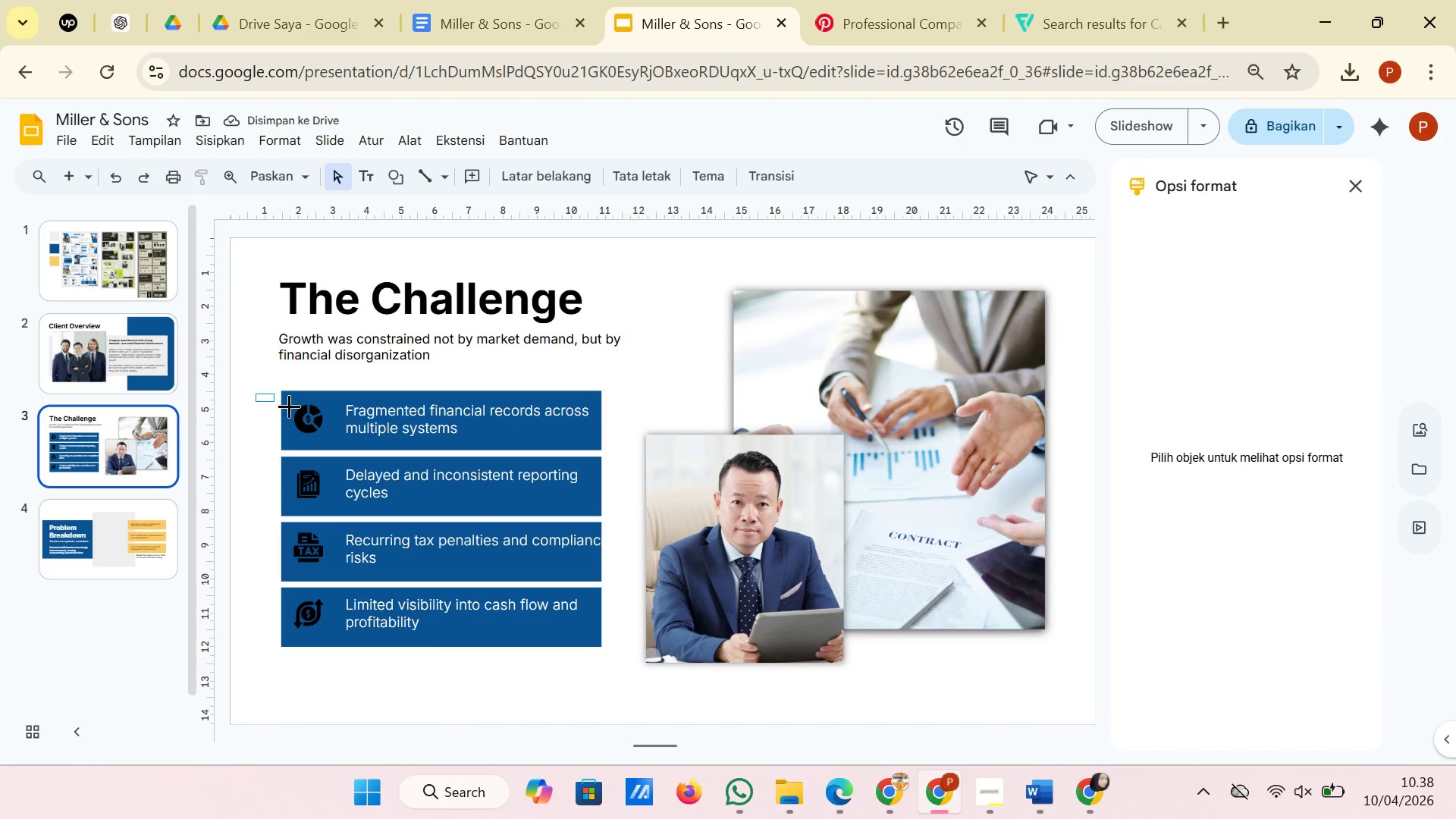 
left_click_drag(start_coordinate=[256, 394], to_coordinate=[451, 428])
 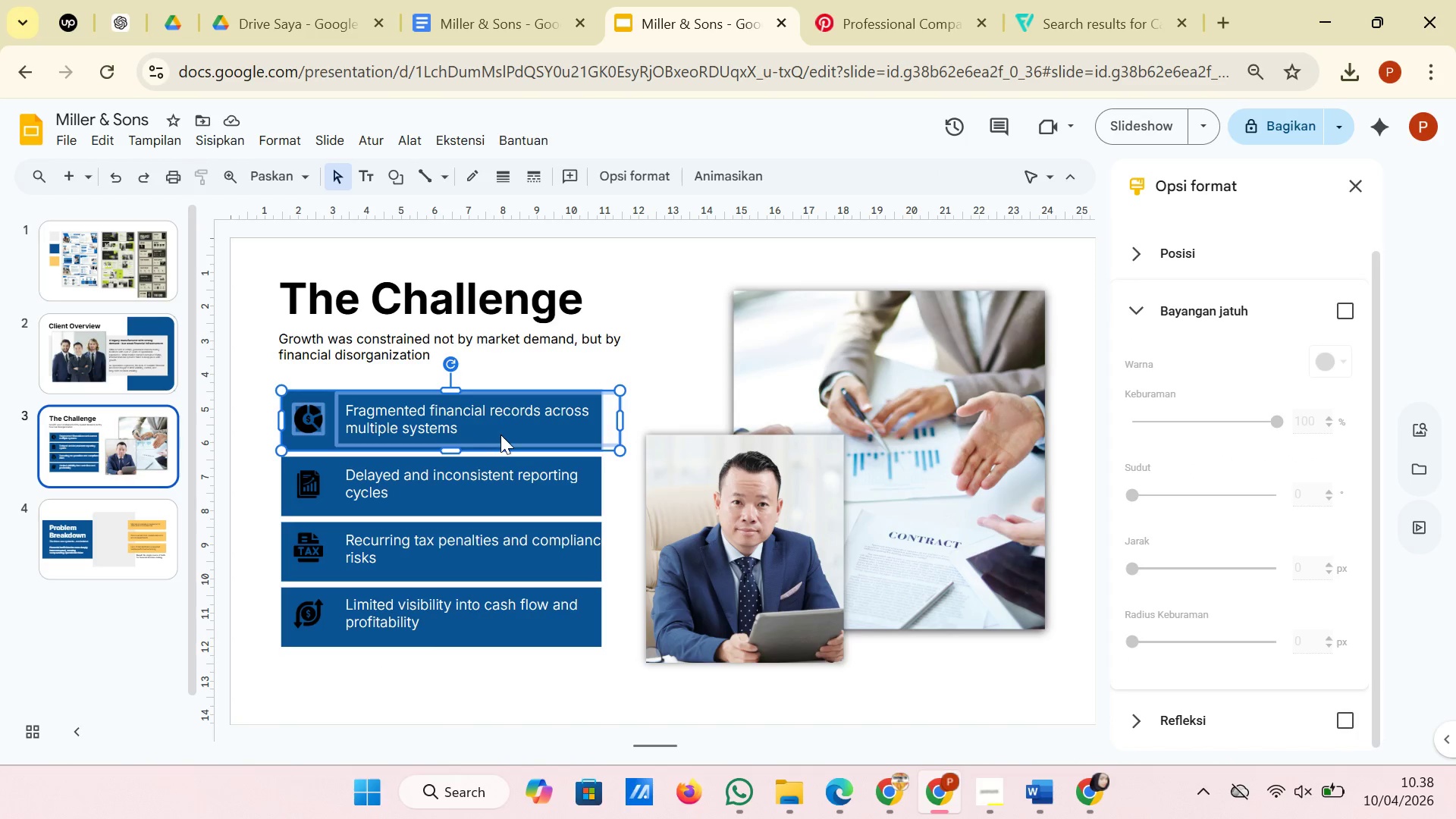 
left_click_drag(start_coordinate=[500, 435], to_coordinate=[500, 414])
 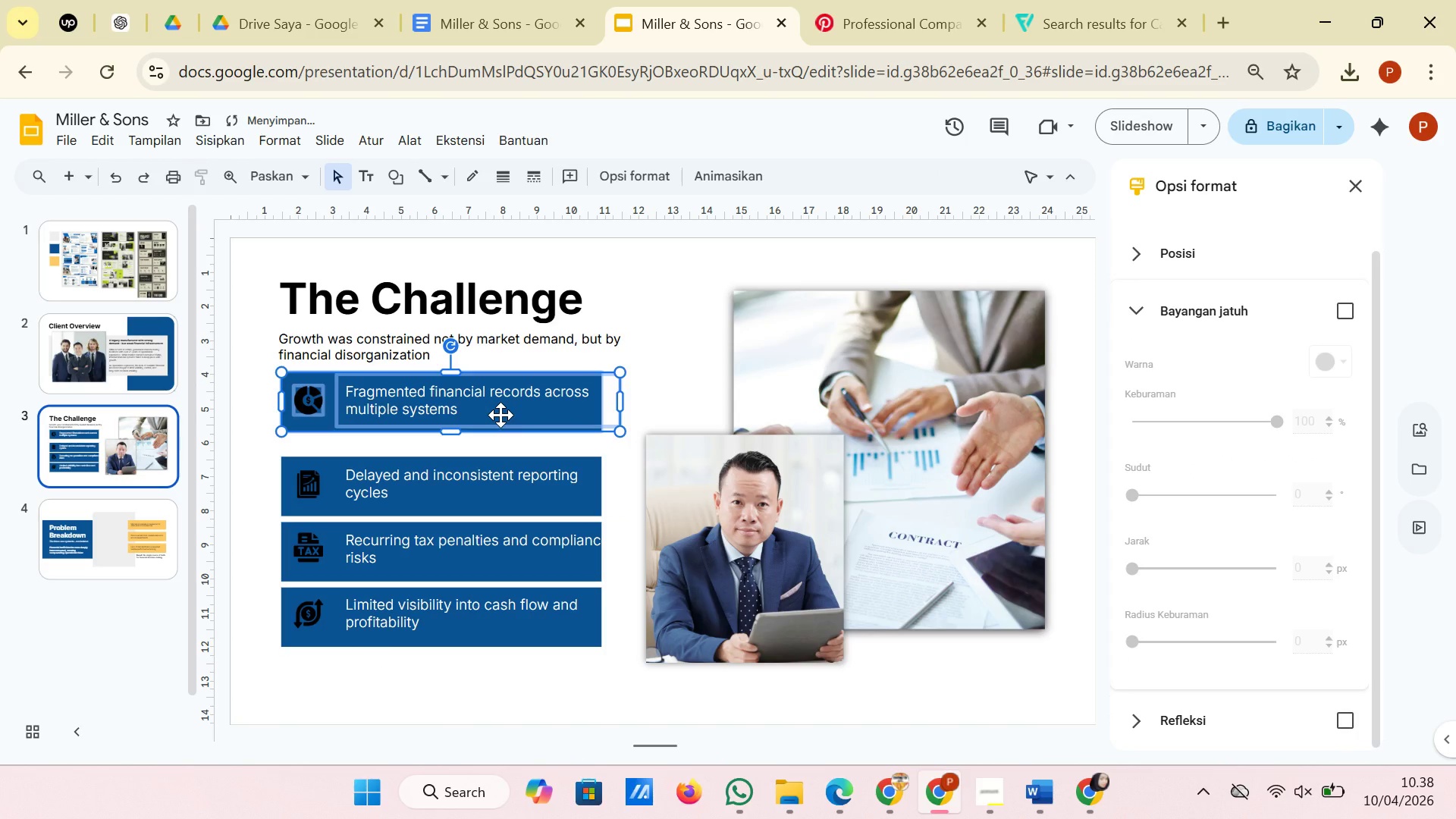 
left_click_drag(start_coordinate=[500, 415], to_coordinate=[500, 422])
 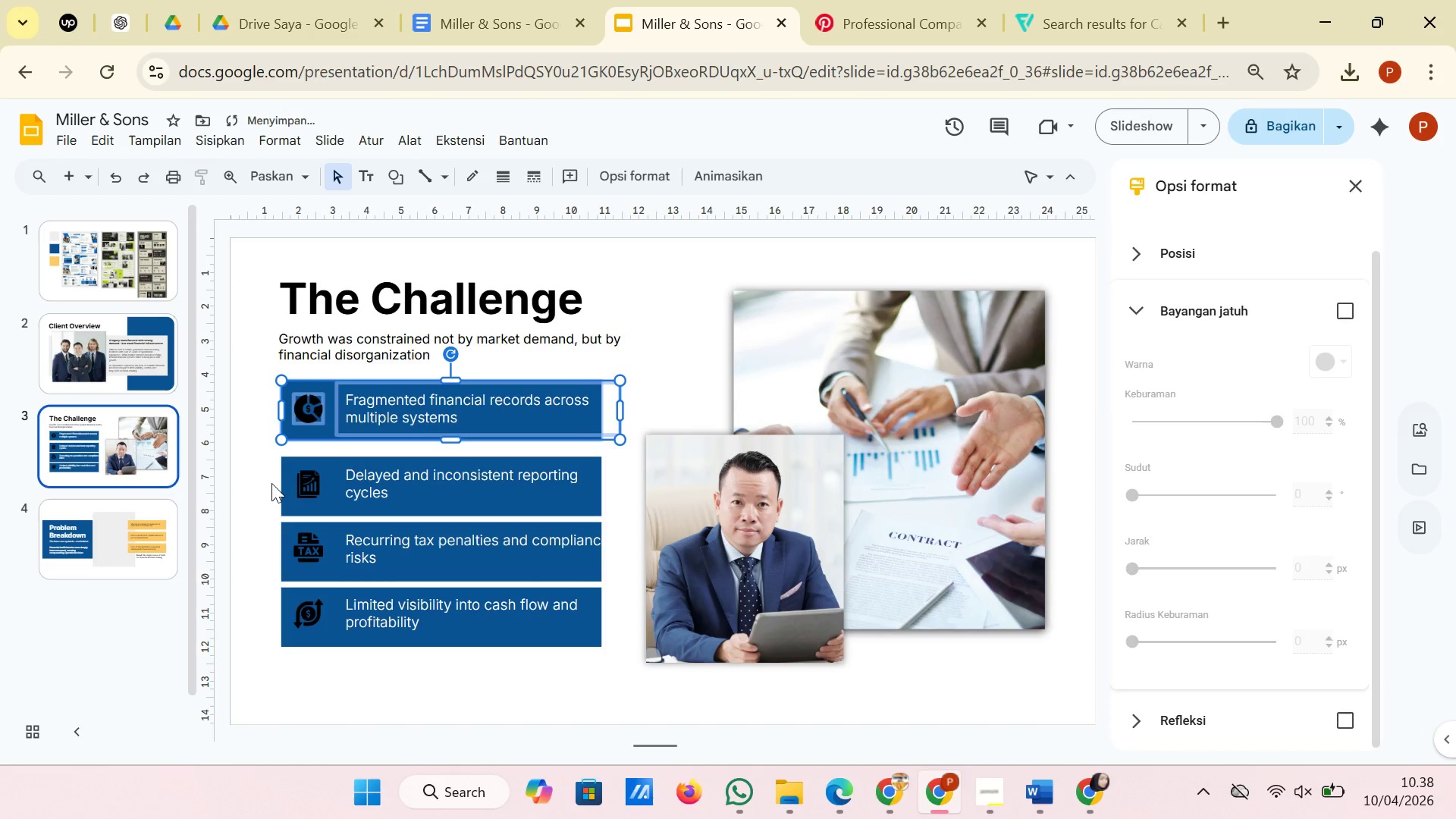 
left_click([271, 483])
 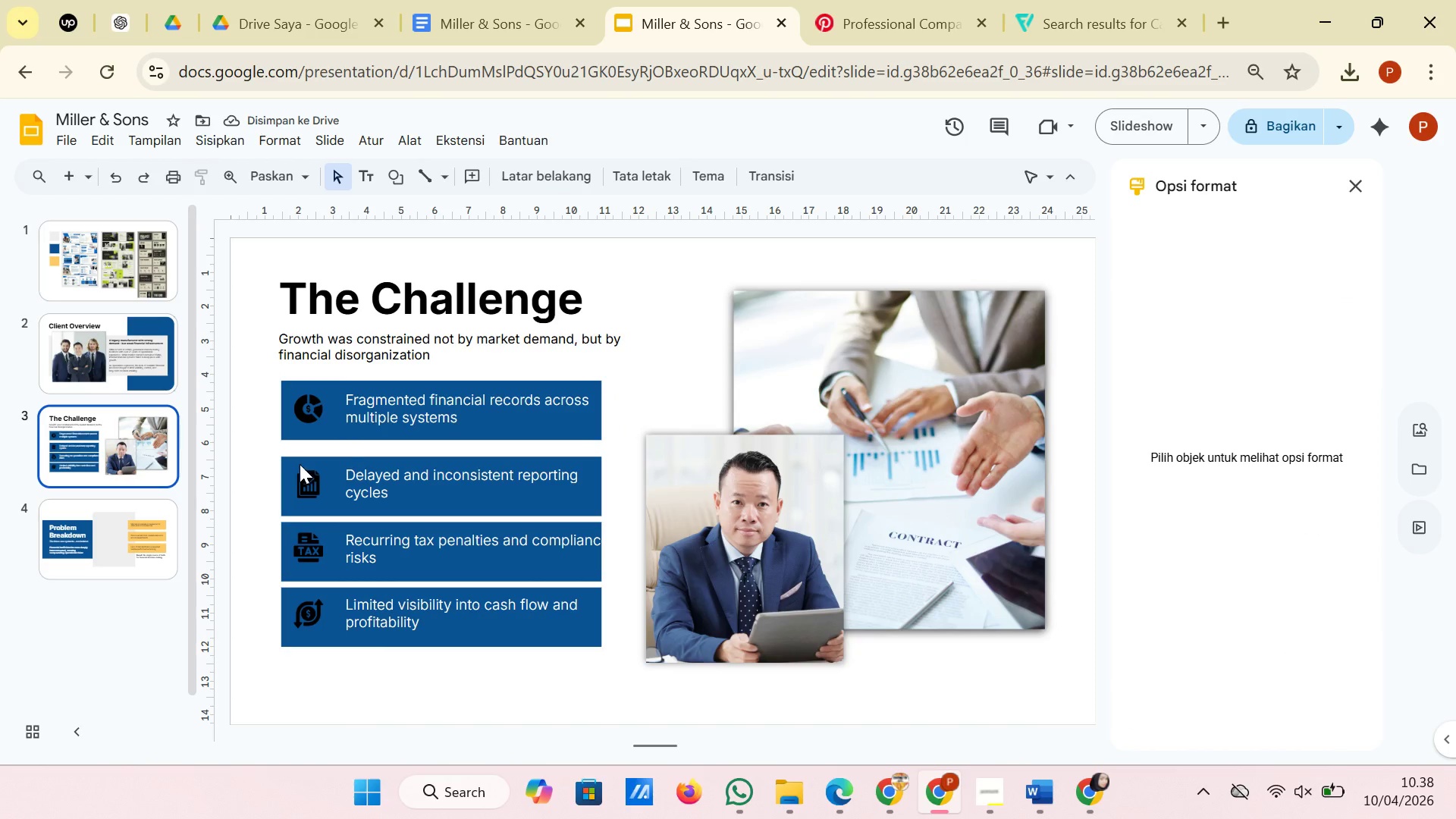 
left_click([617, 346])
 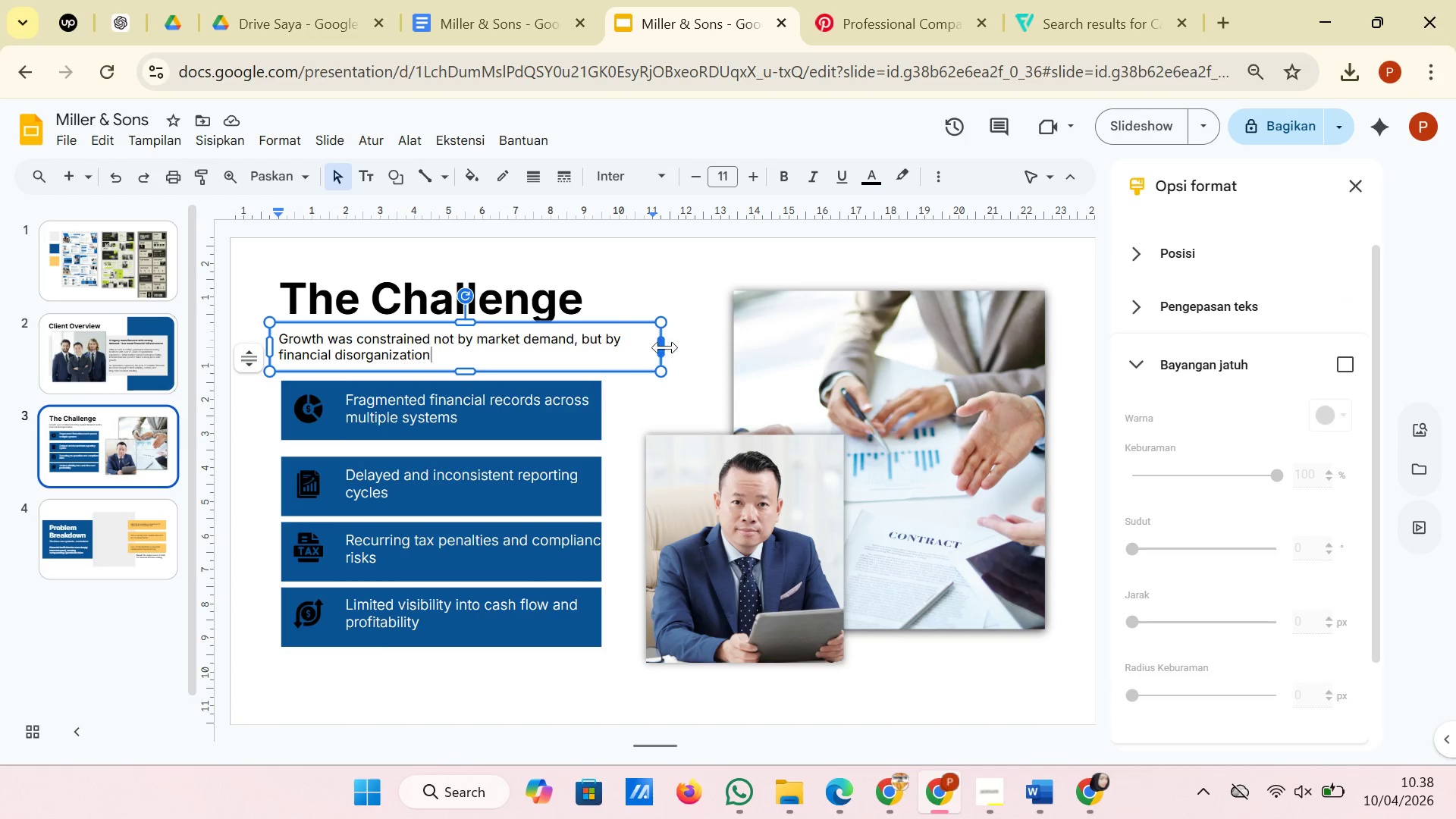 
left_click_drag(start_coordinate=[667, 347], to_coordinate=[692, 347])
 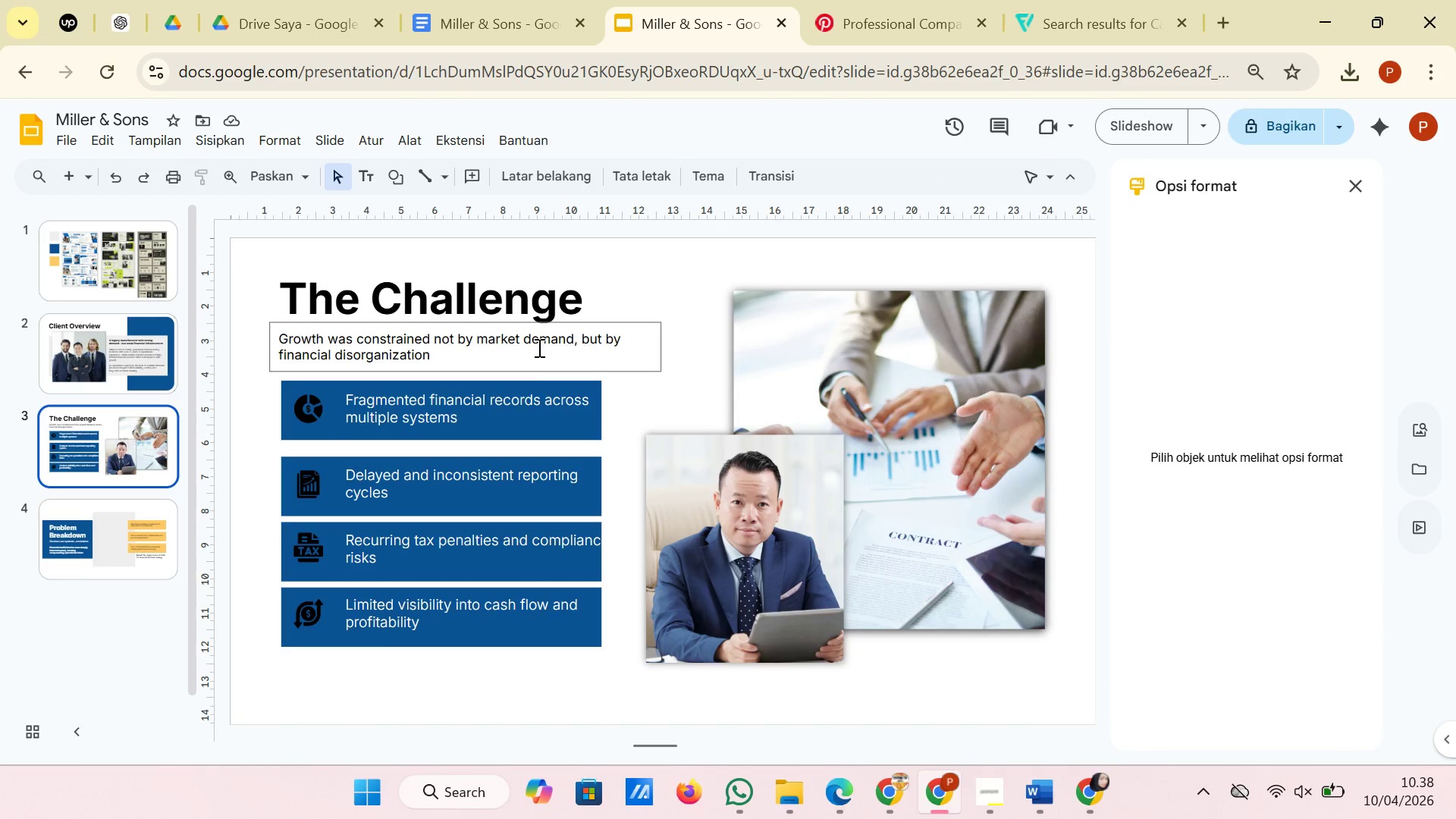 
left_click([538, 347])
 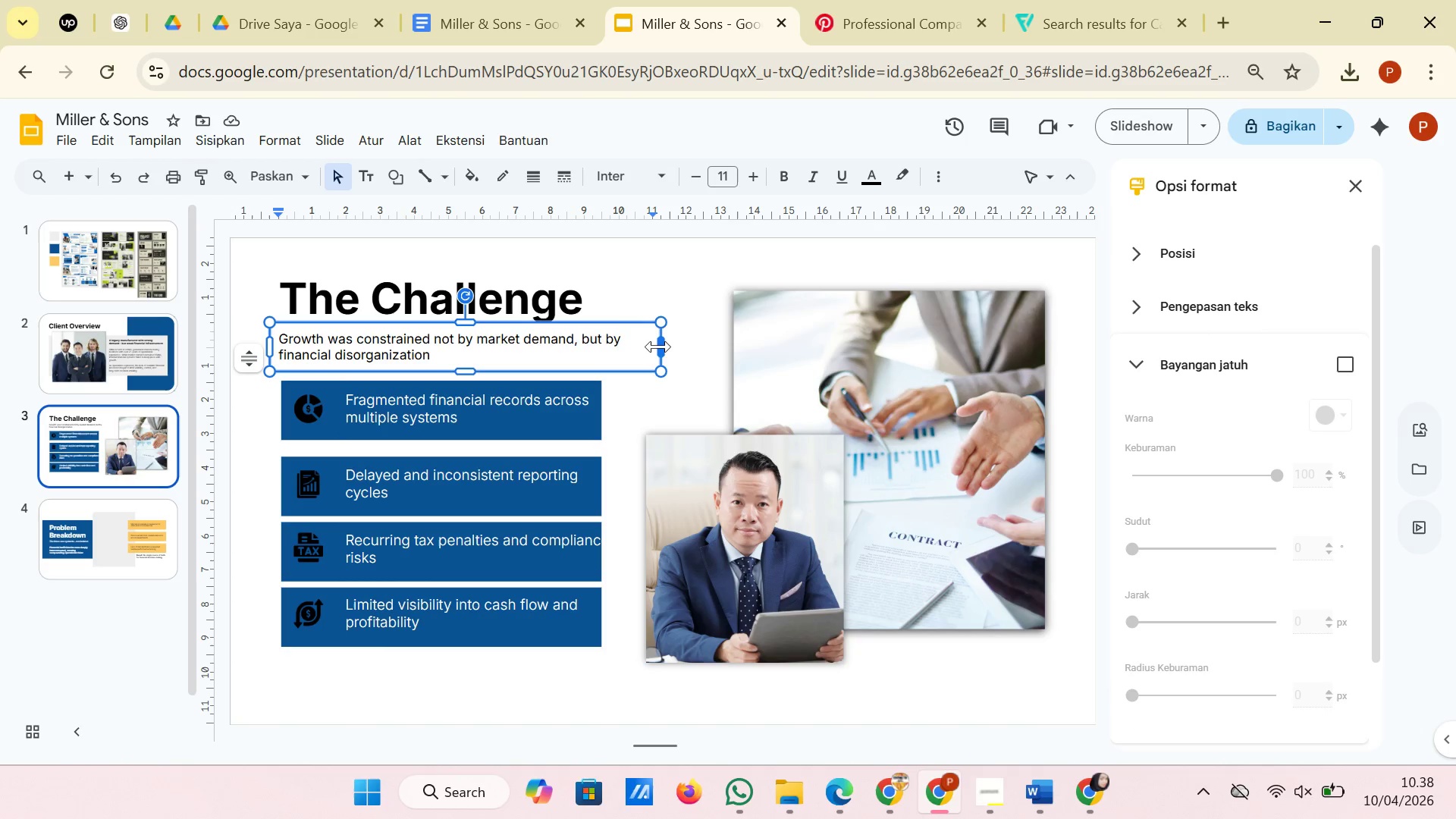 
left_click_drag(start_coordinate=[659, 347], to_coordinate=[687, 347])
 